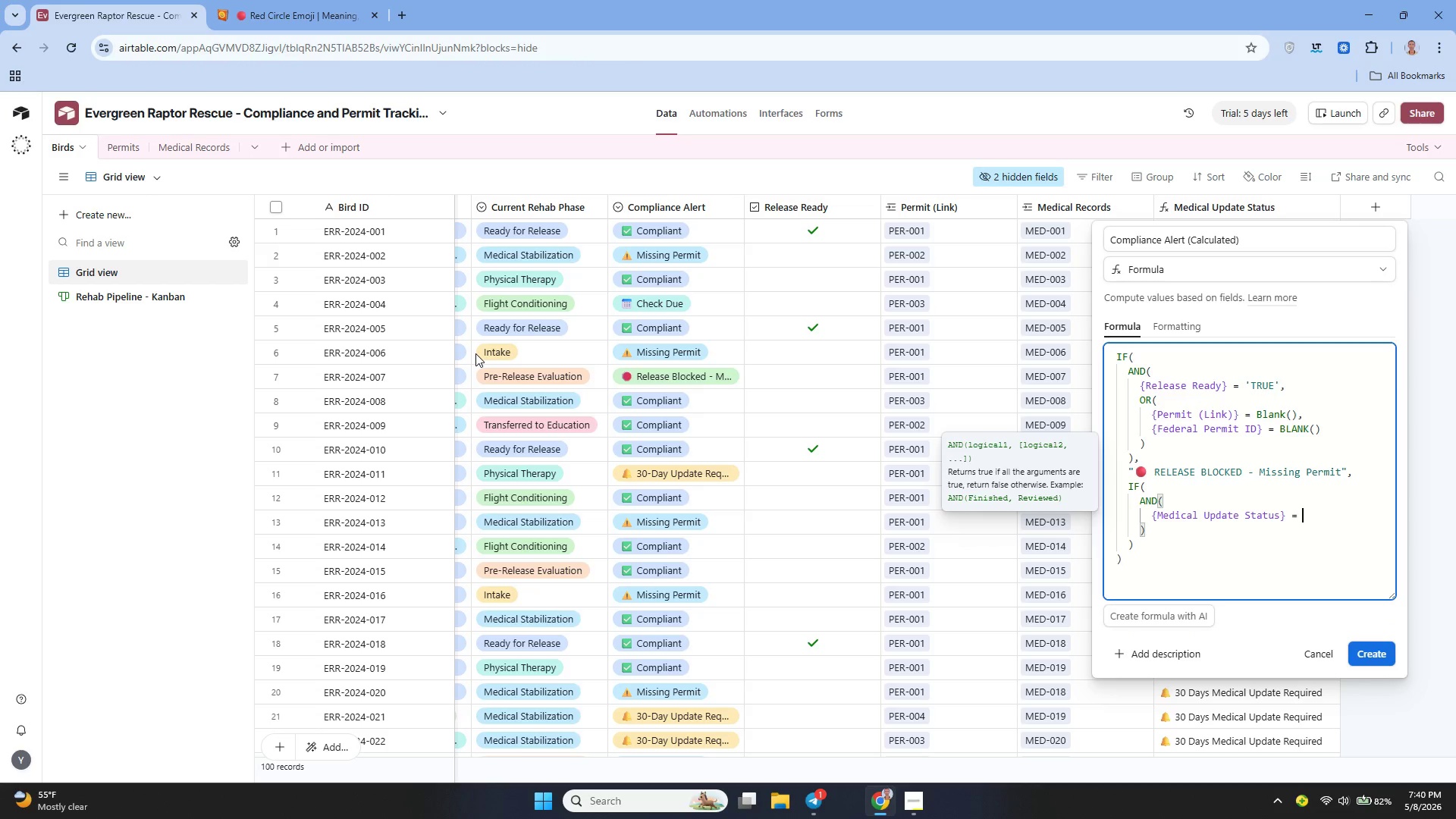 
key(Space)
 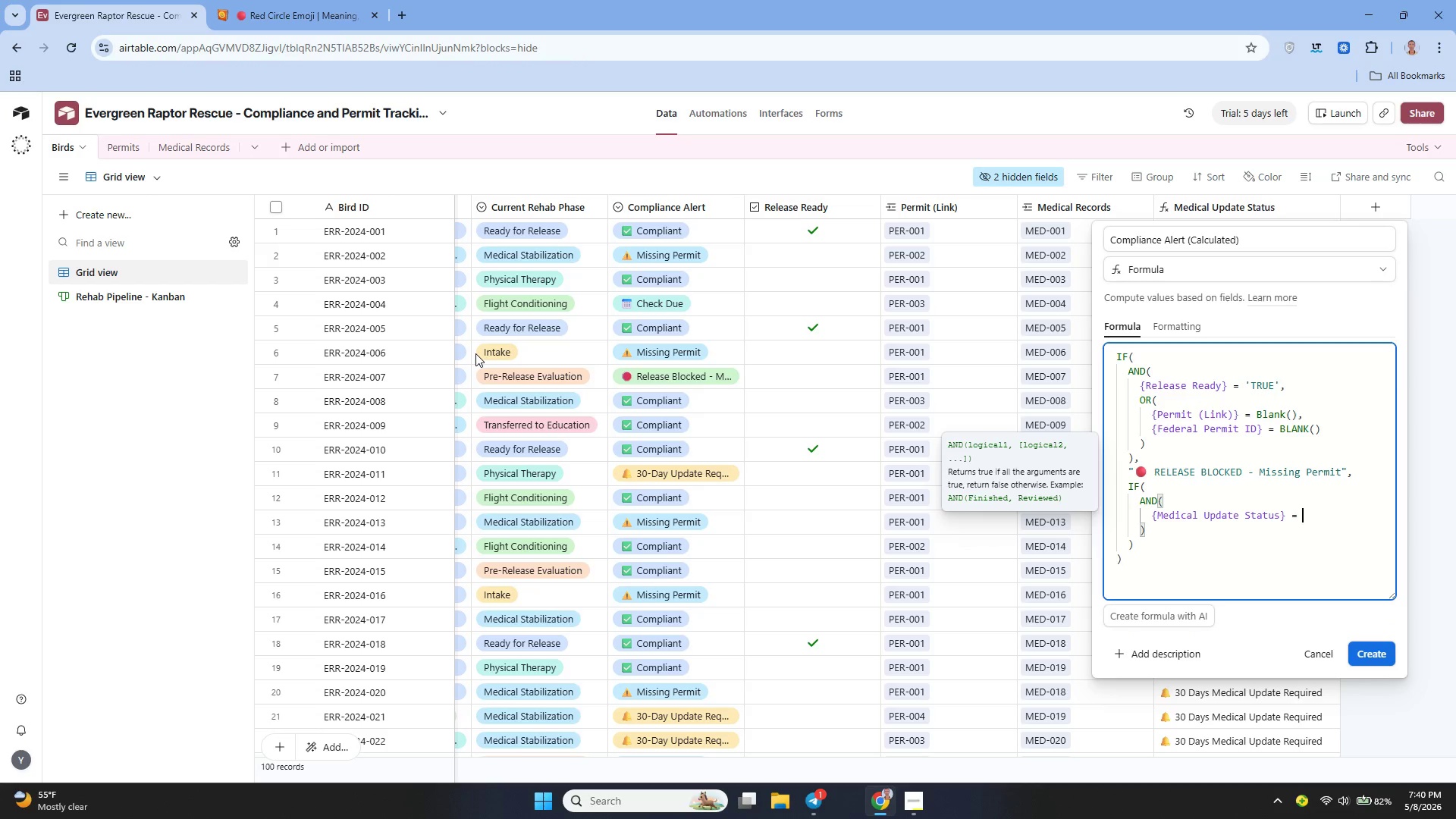 
key(Shift+Quote)
 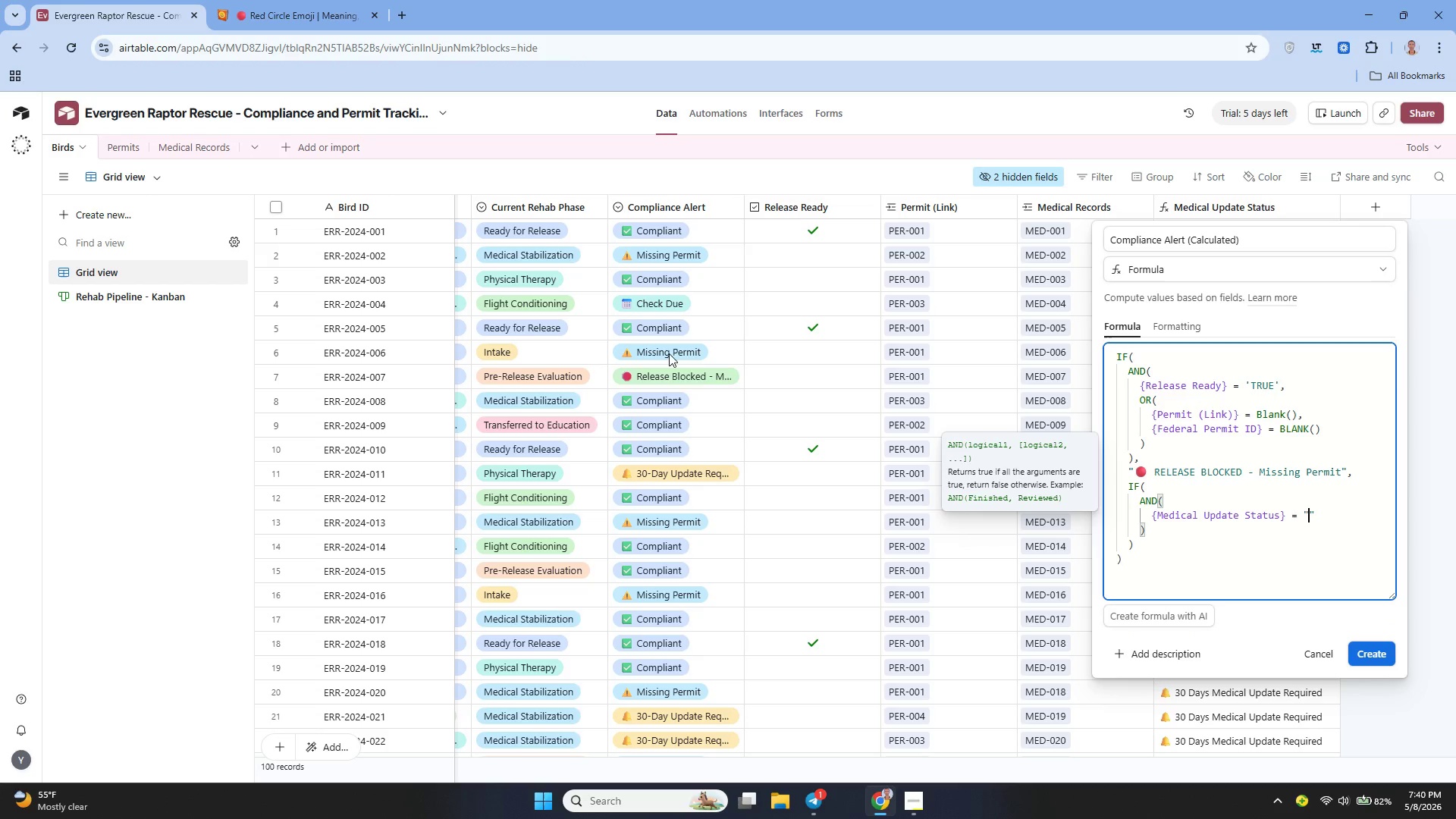 
key(Alt+Tab)
 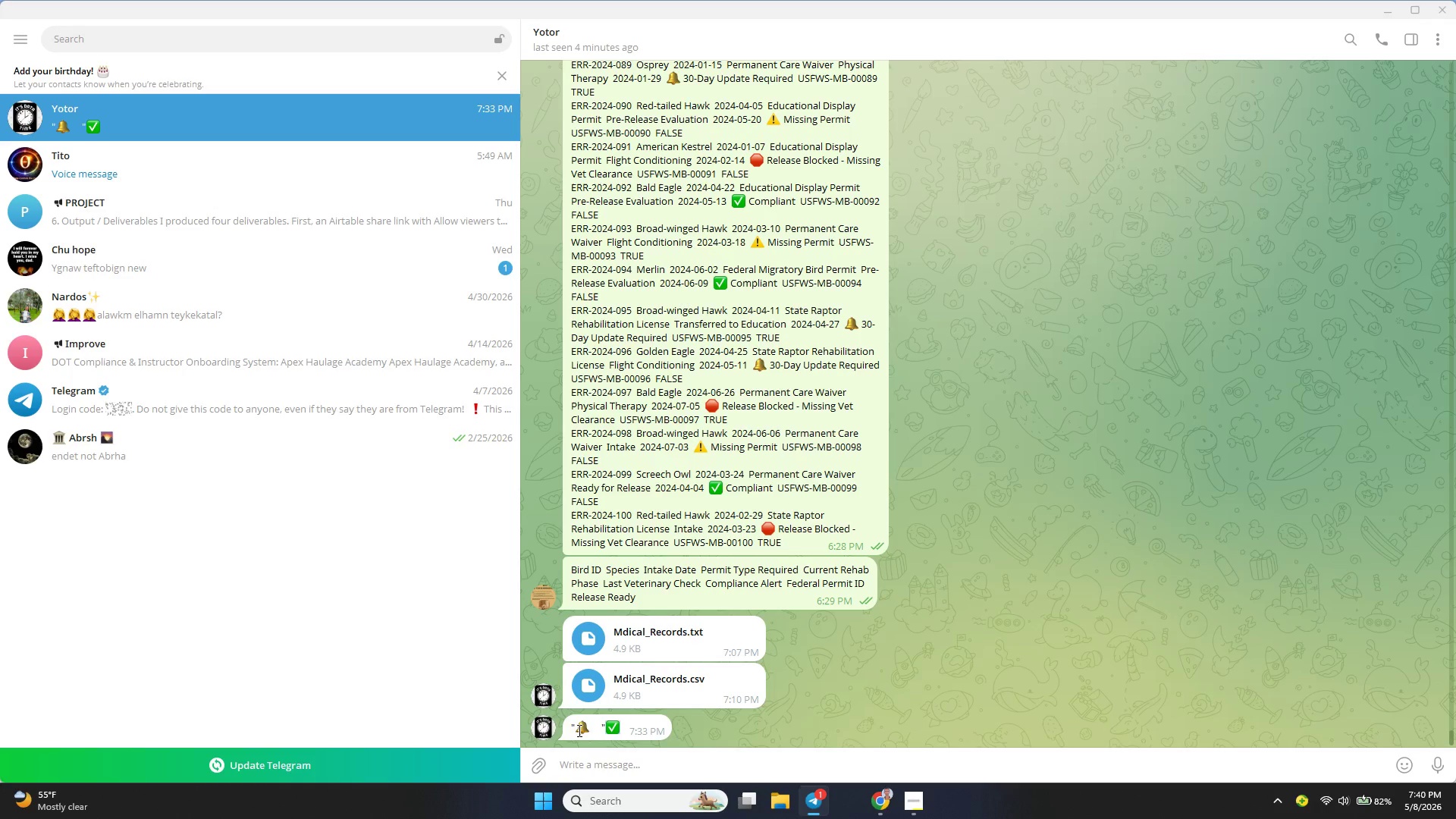 
double_click([582, 720])
 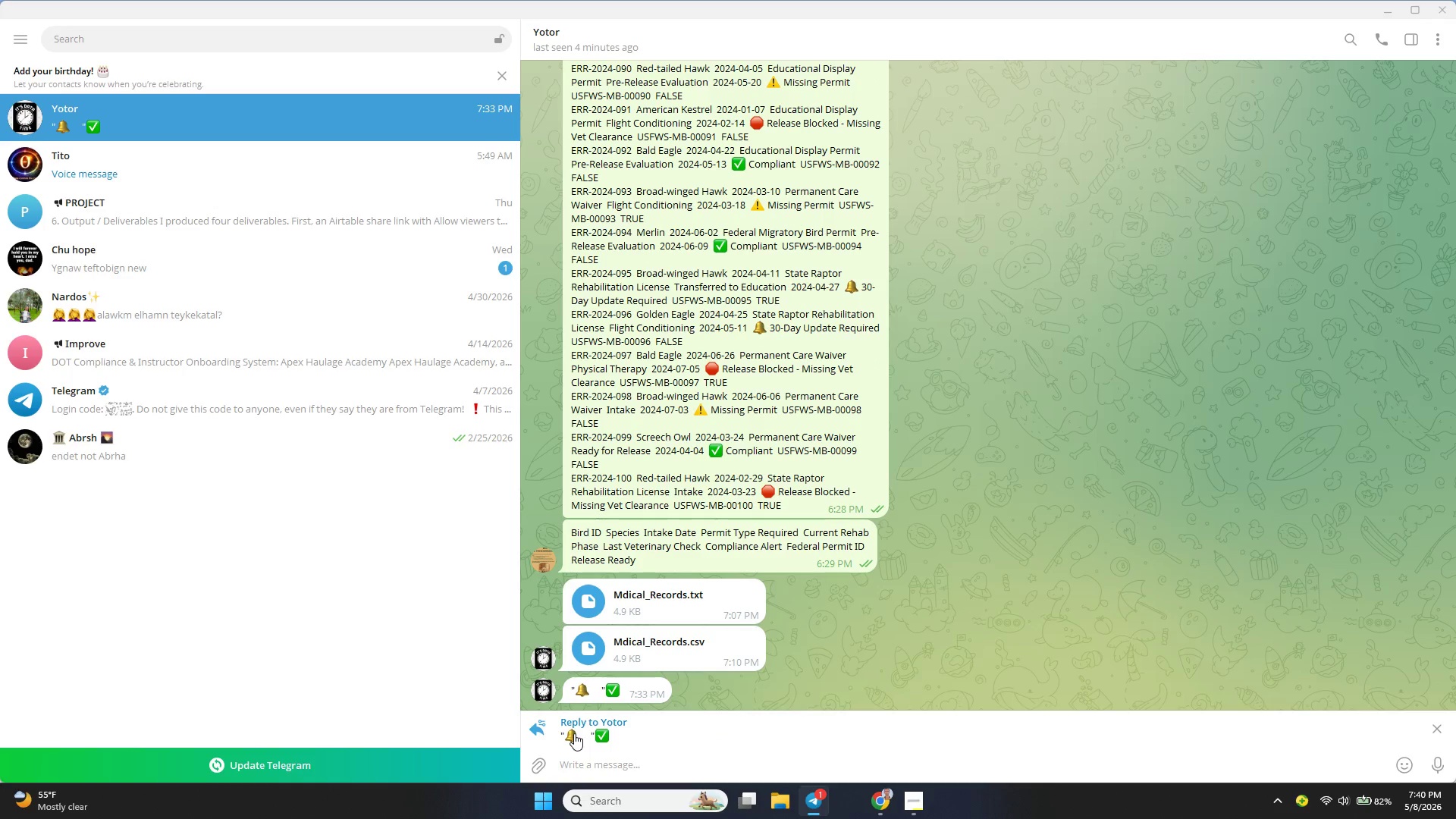 
double_click([574, 733])
 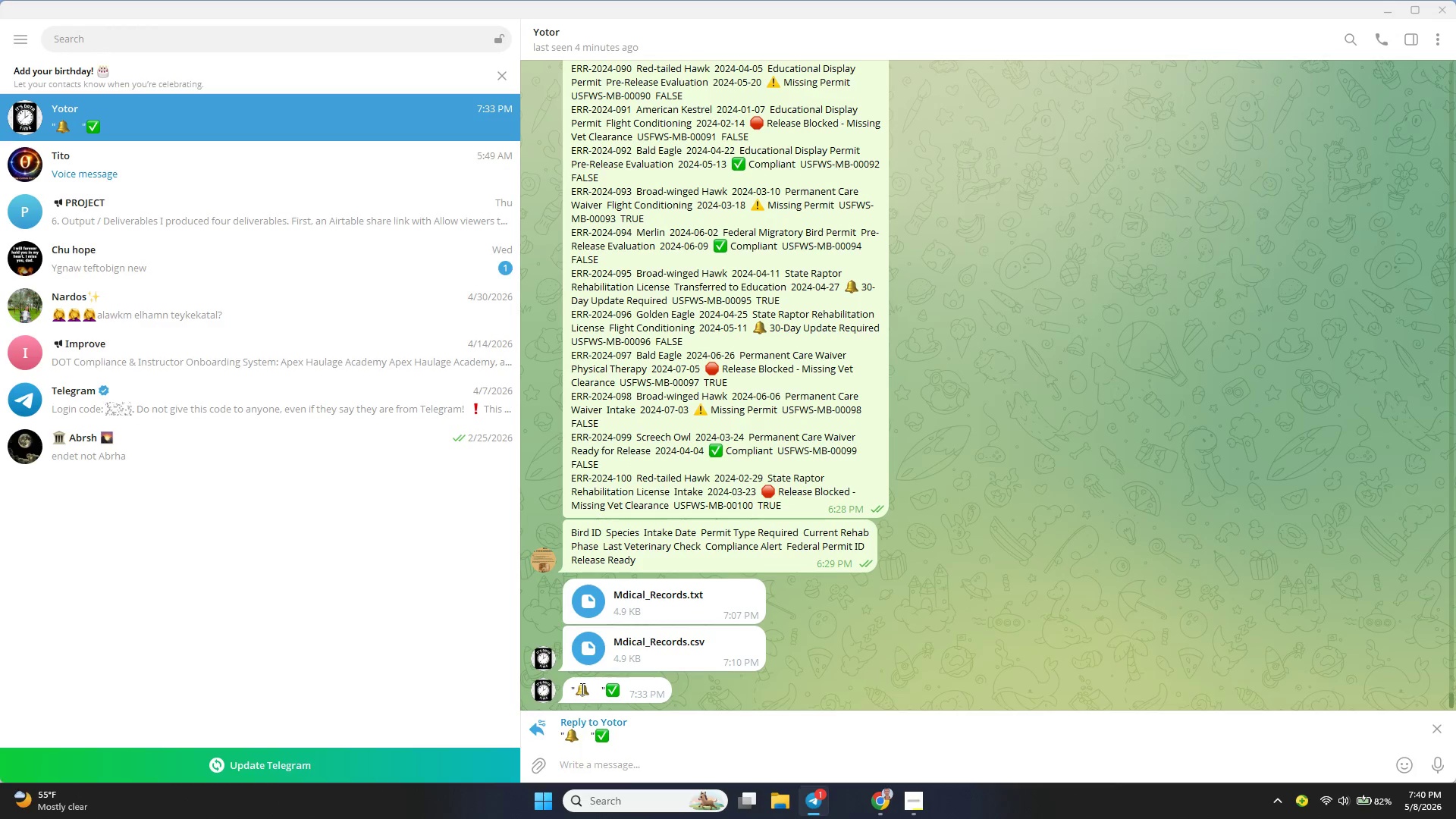 
double_click([581, 689])
 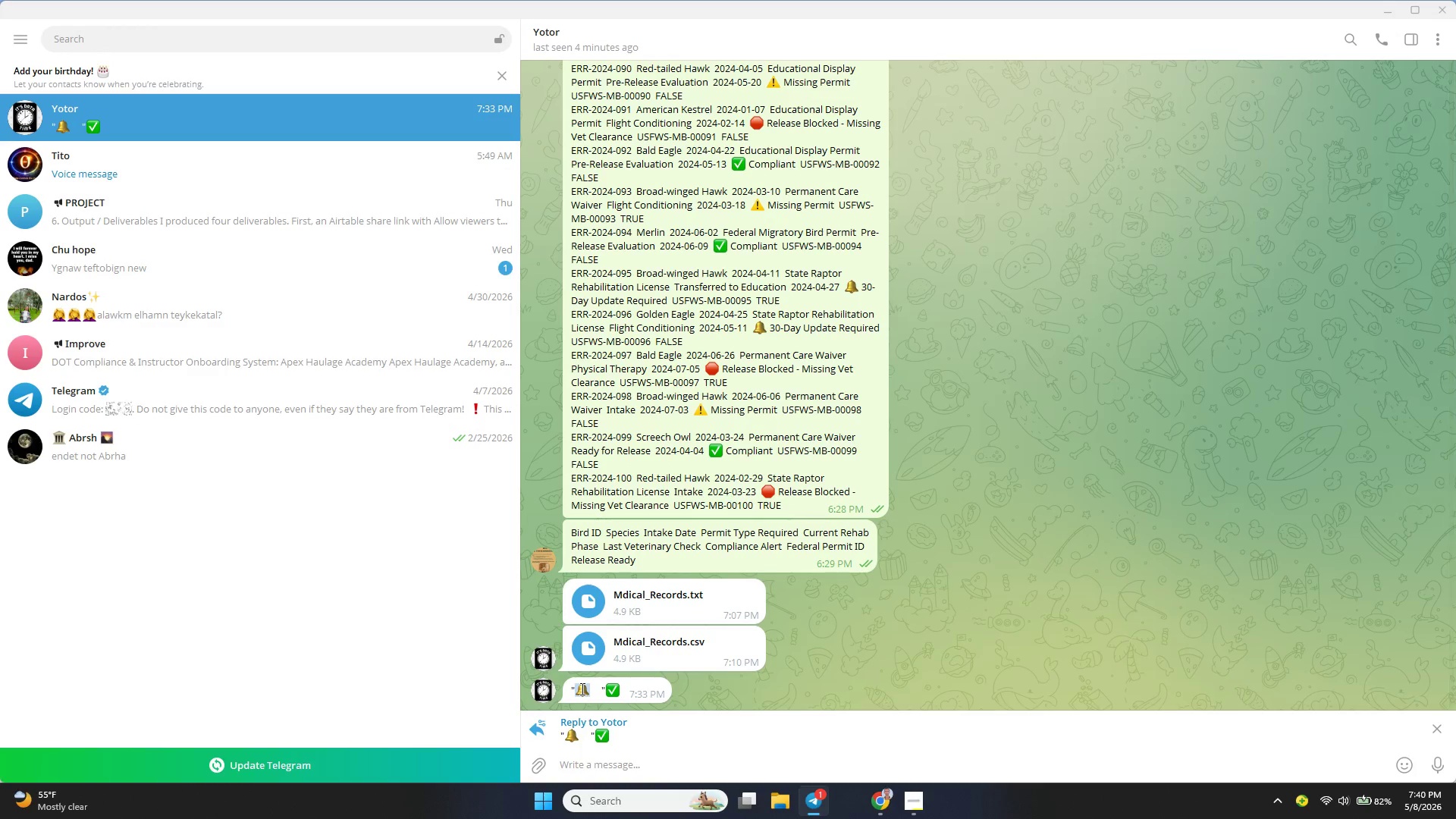 
key(Control+C)
 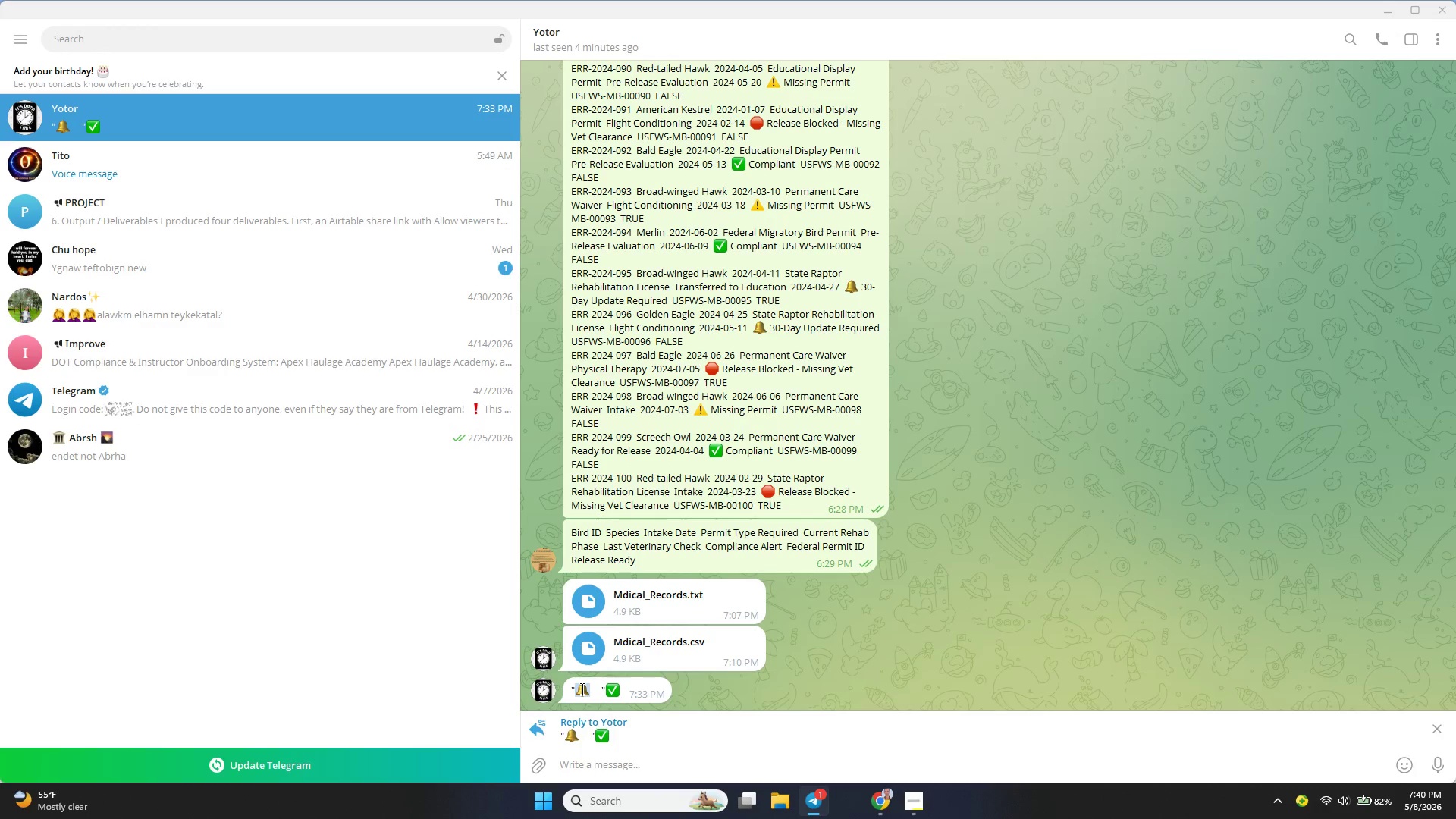 
key(Control+C)
 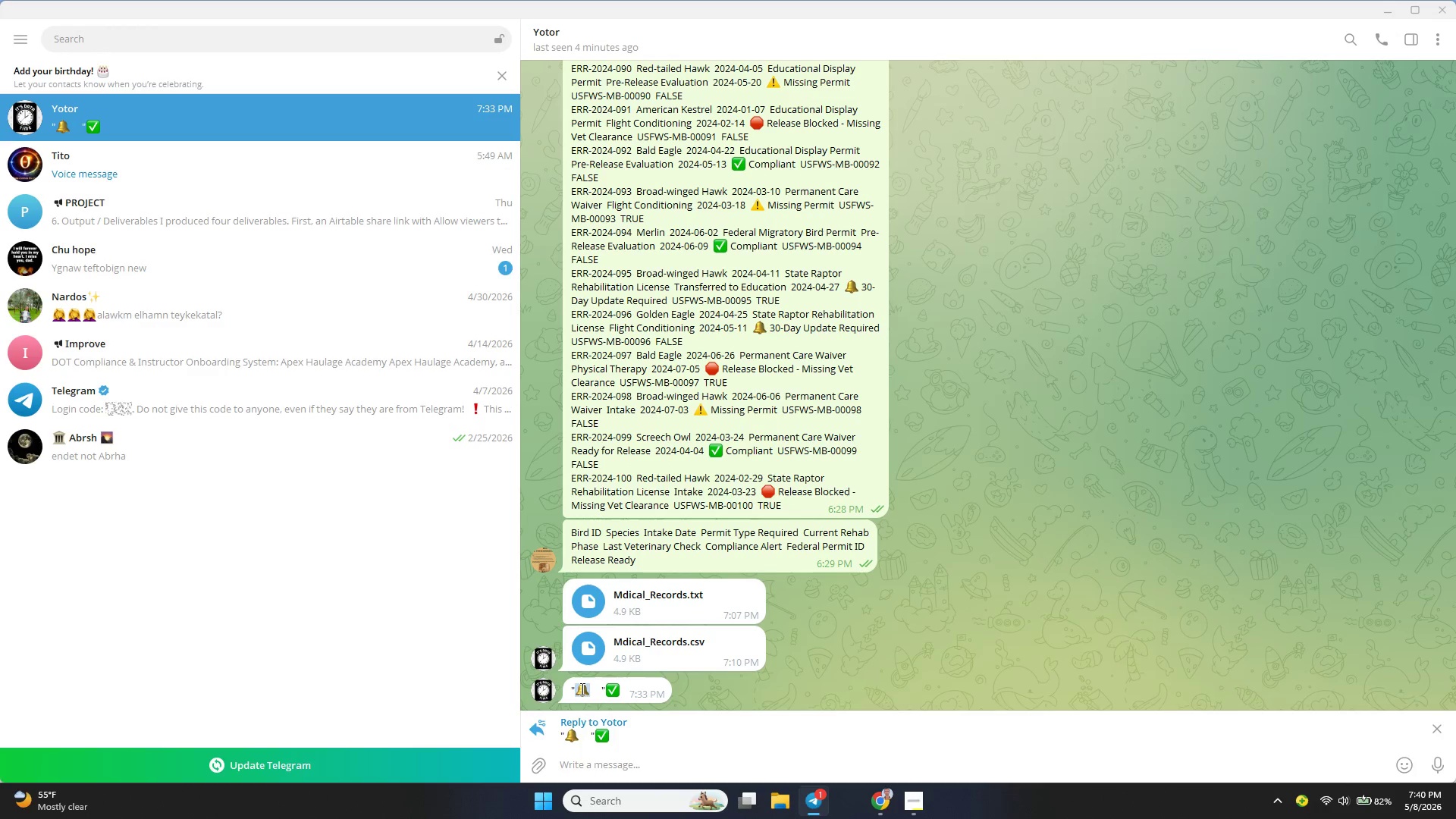 
key(Alt+AltLeft)
 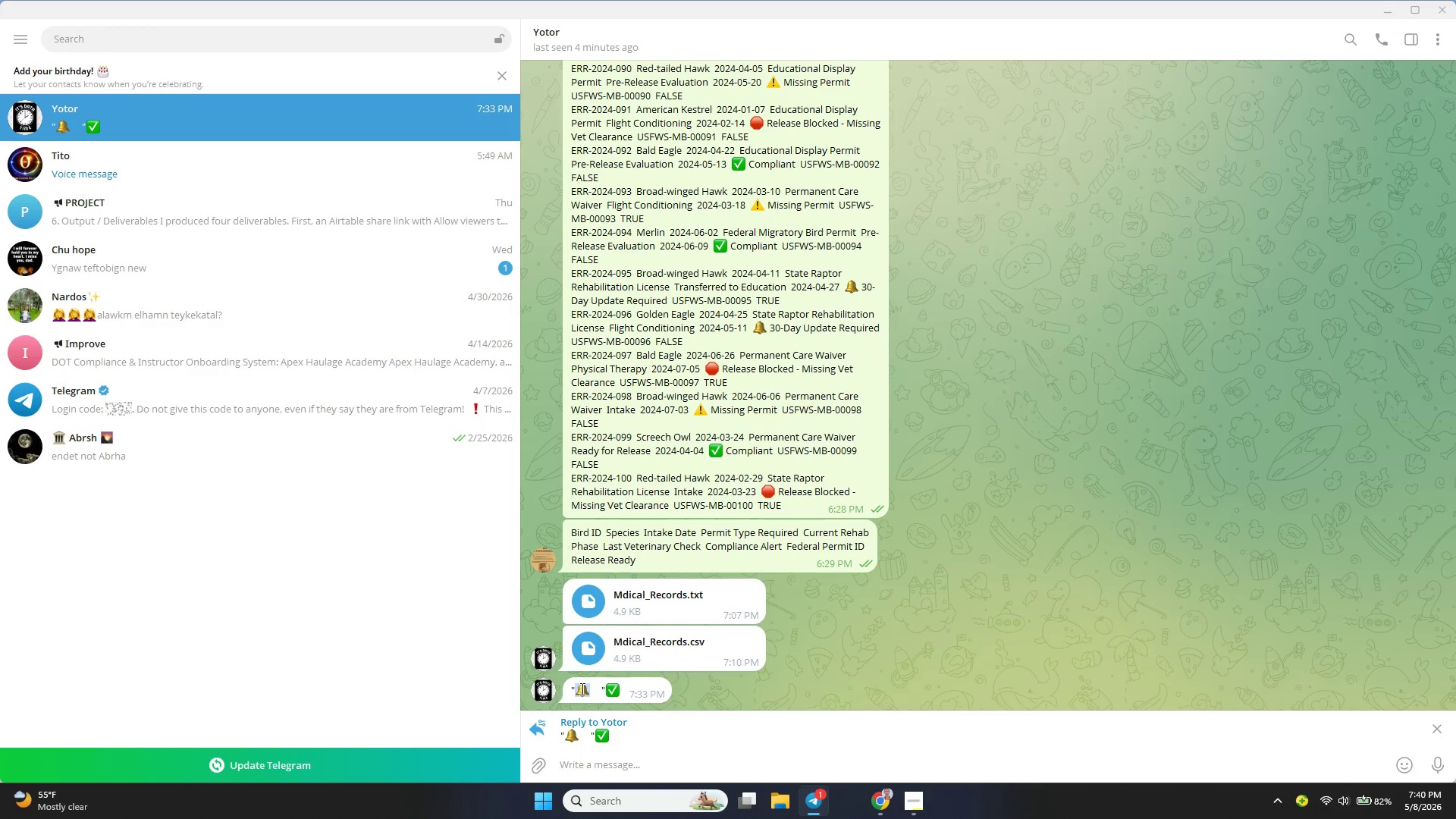 
key(Alt+Tab)
 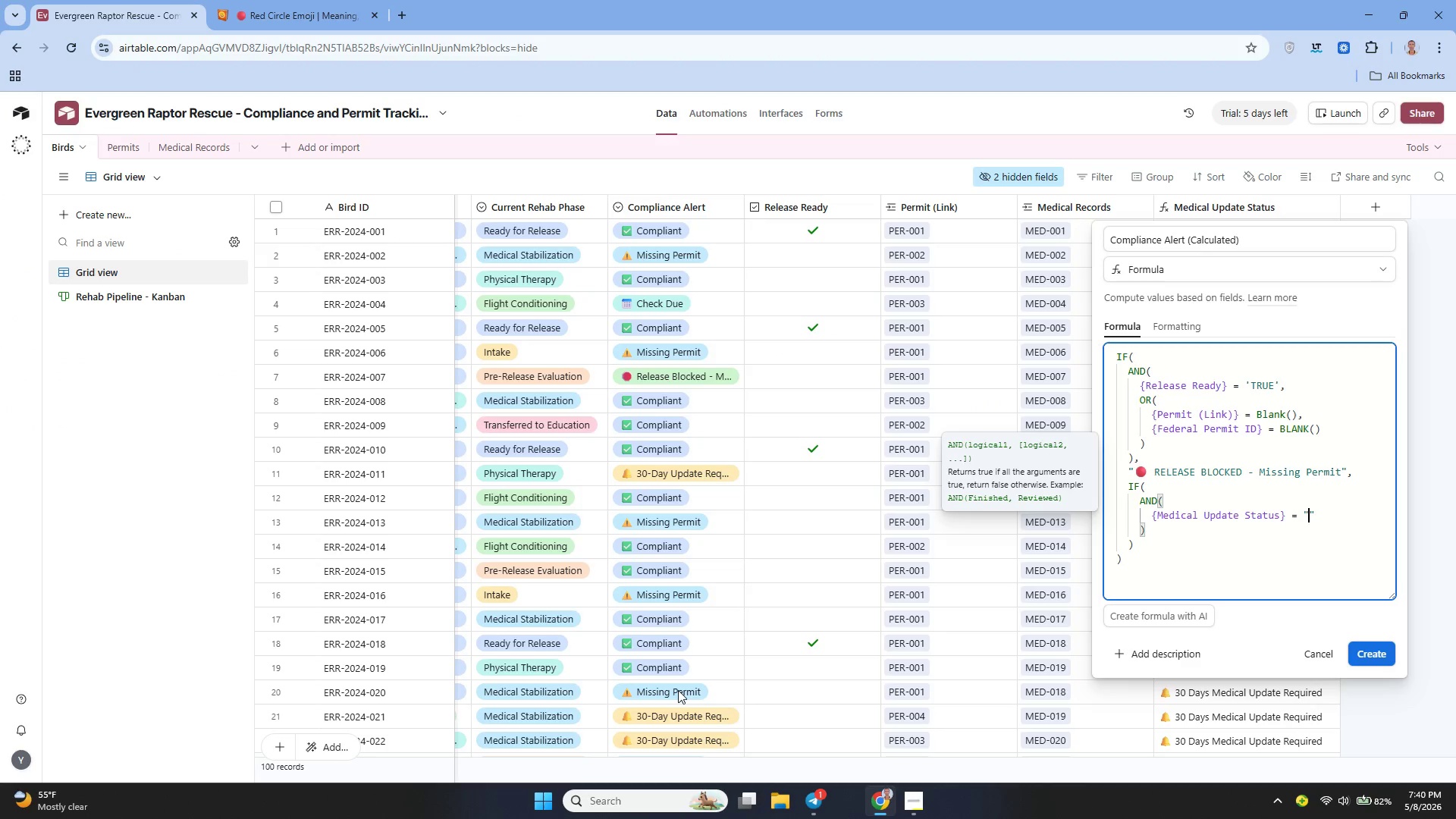 
key(Control+V)
 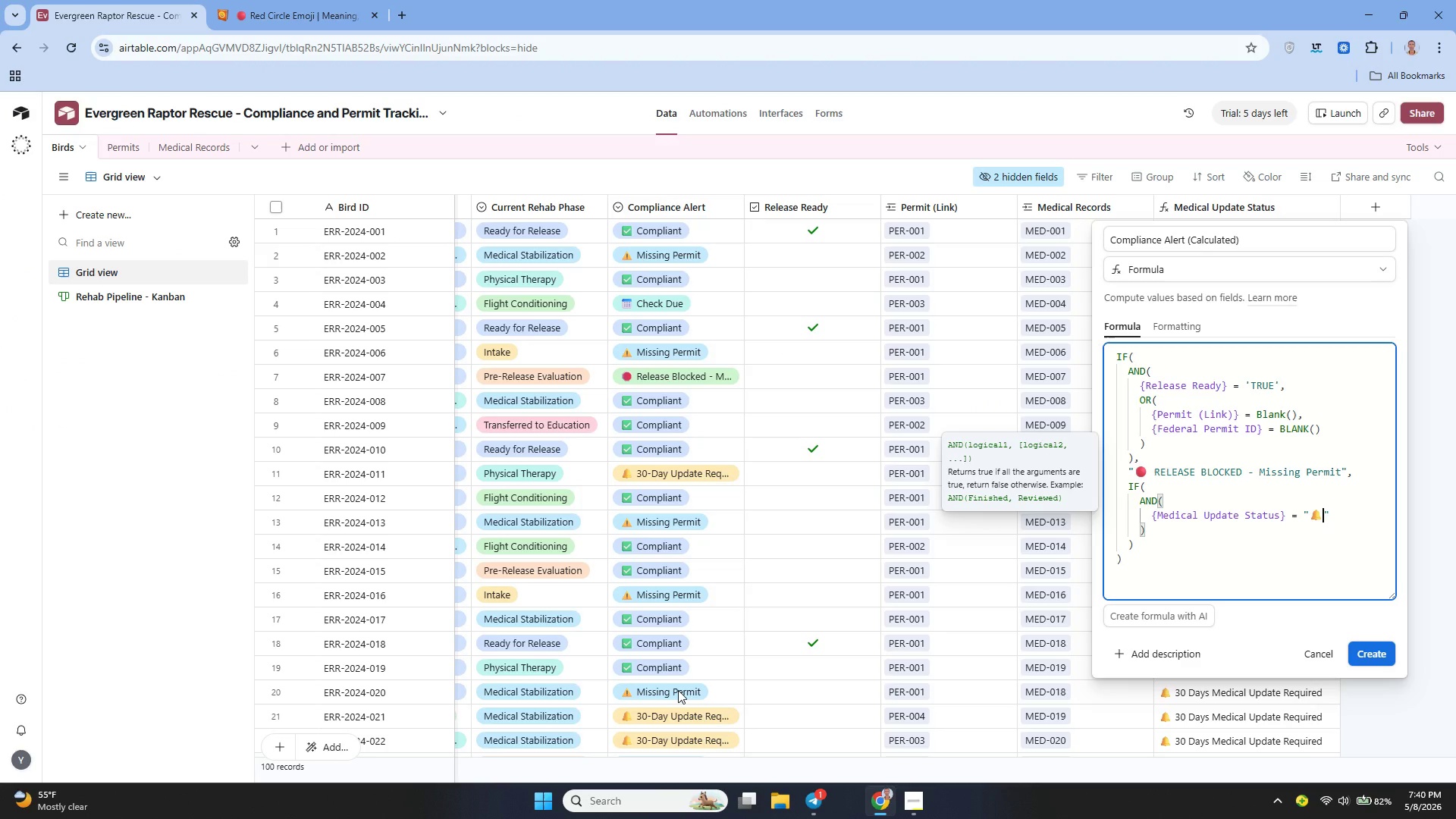 
key(Space)
 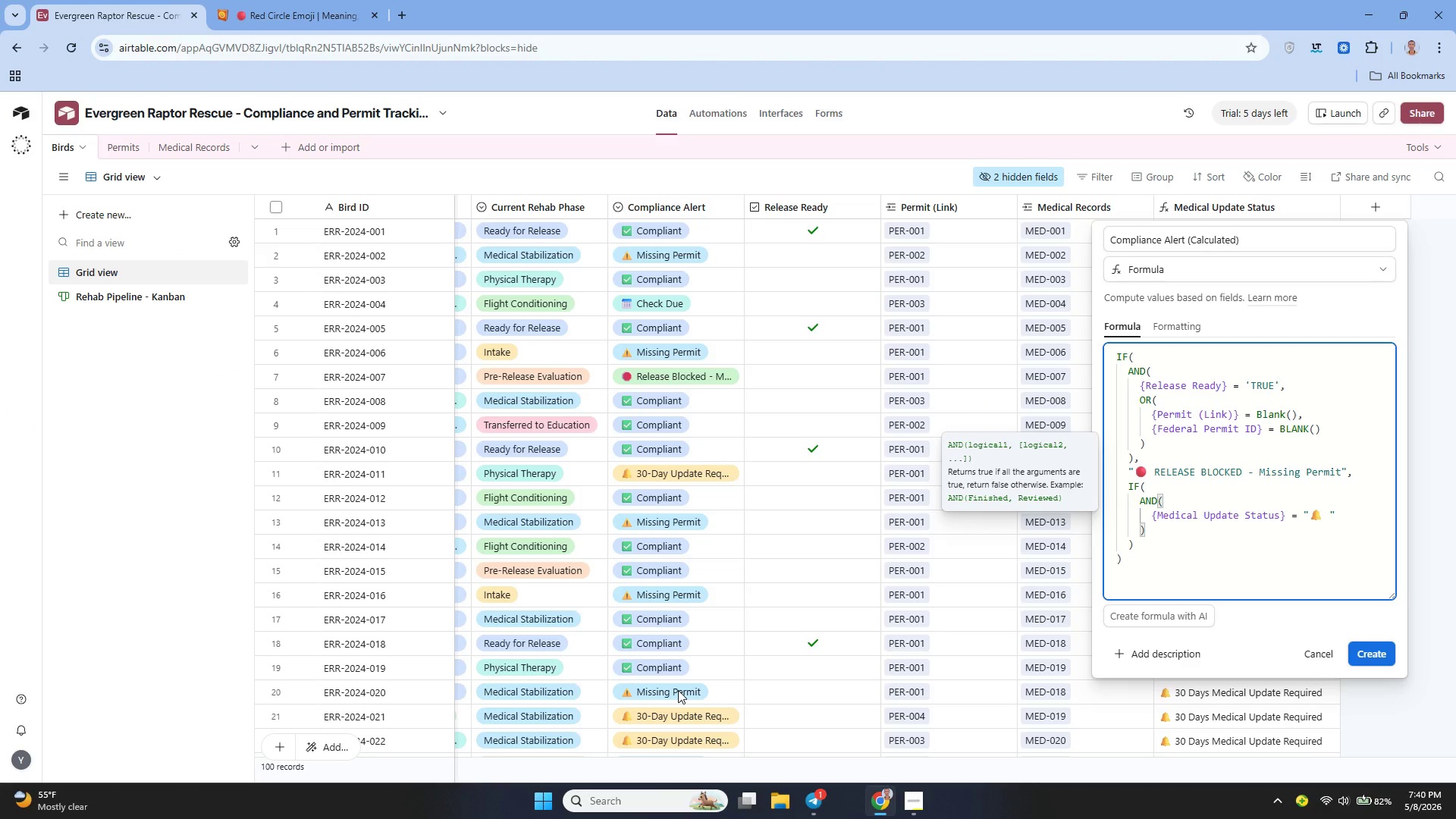 
type(30-Day Medical Updates Required)
 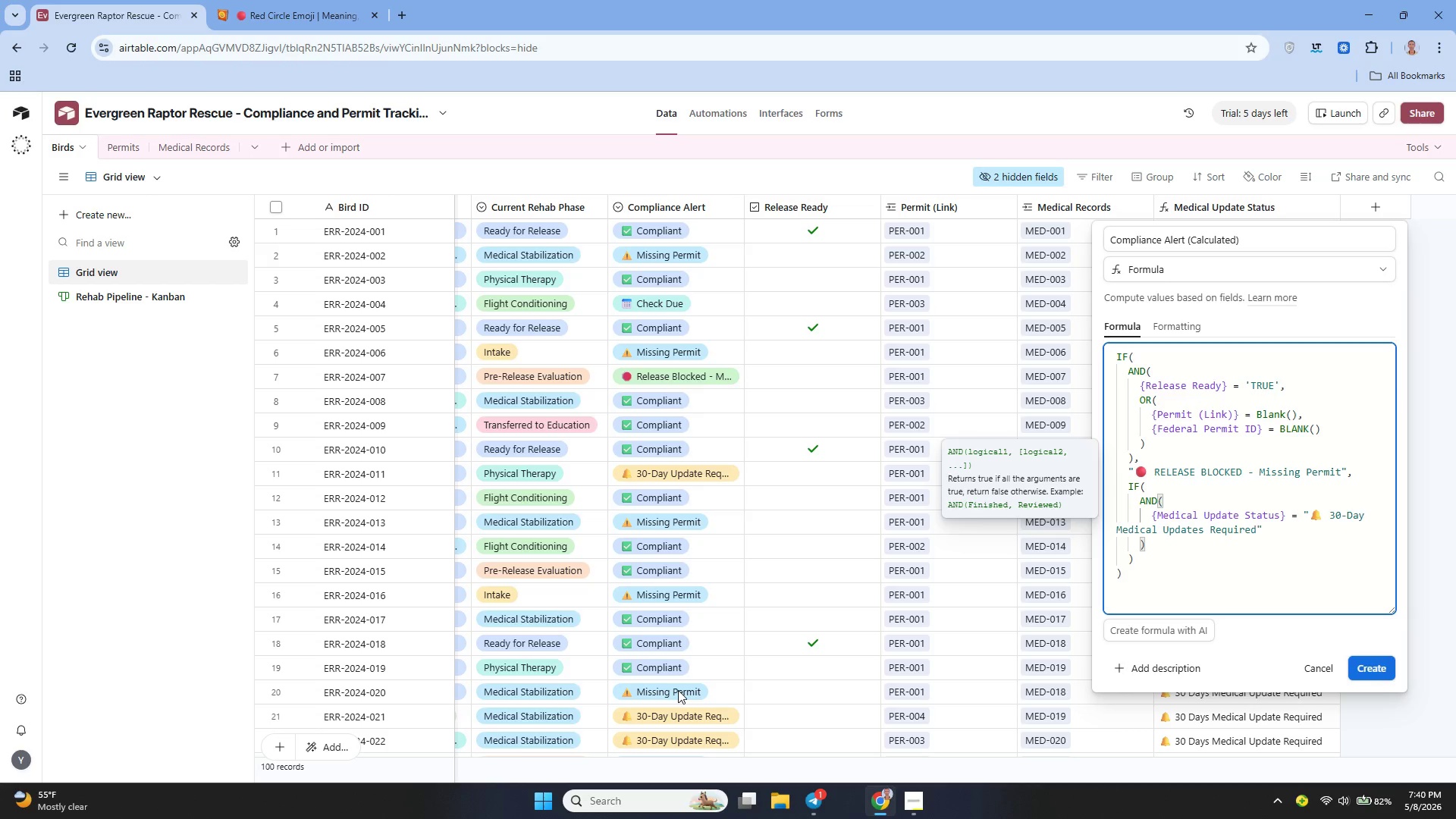 
key(ArrowRight)
 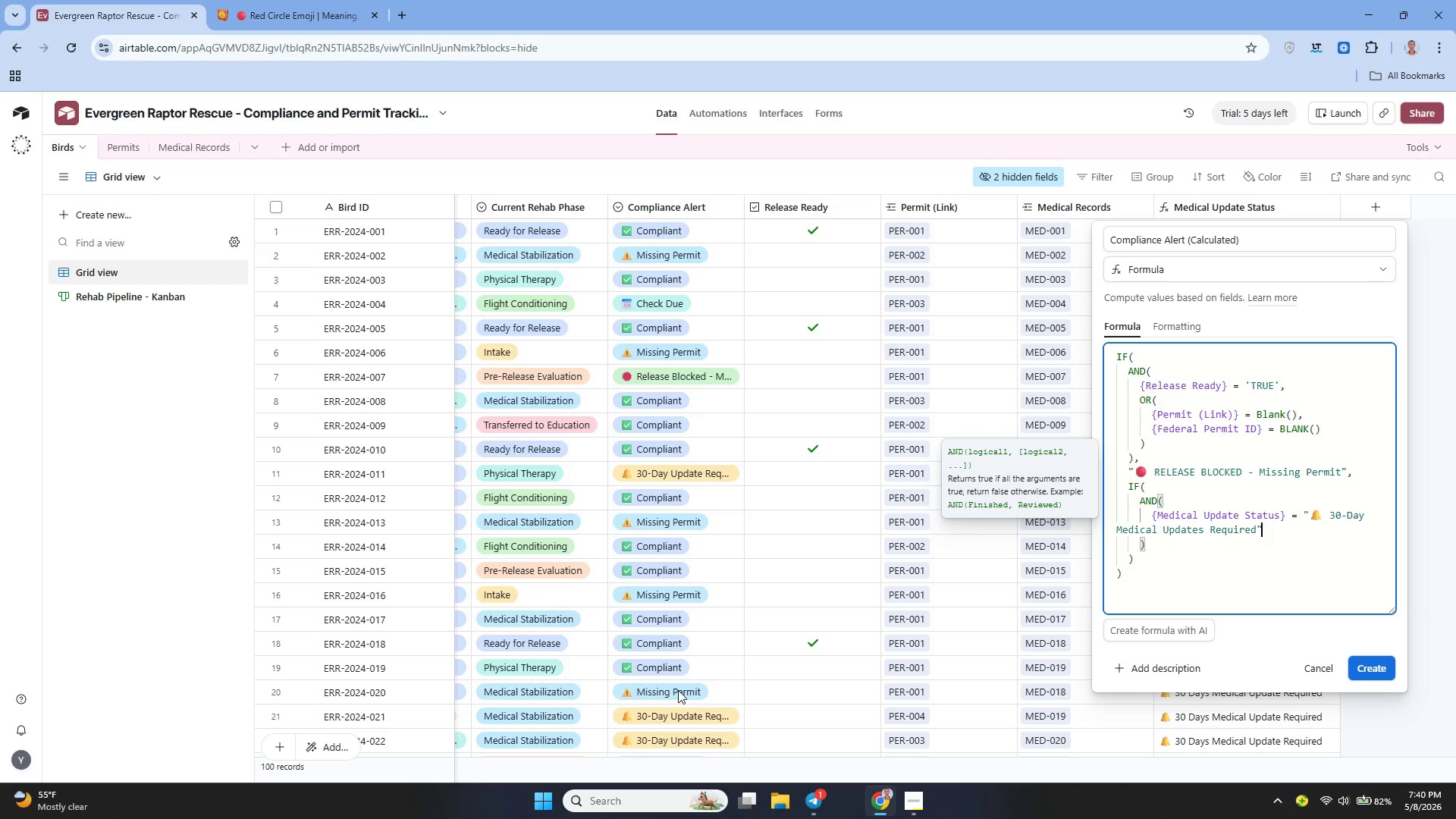 
key(Comma)
 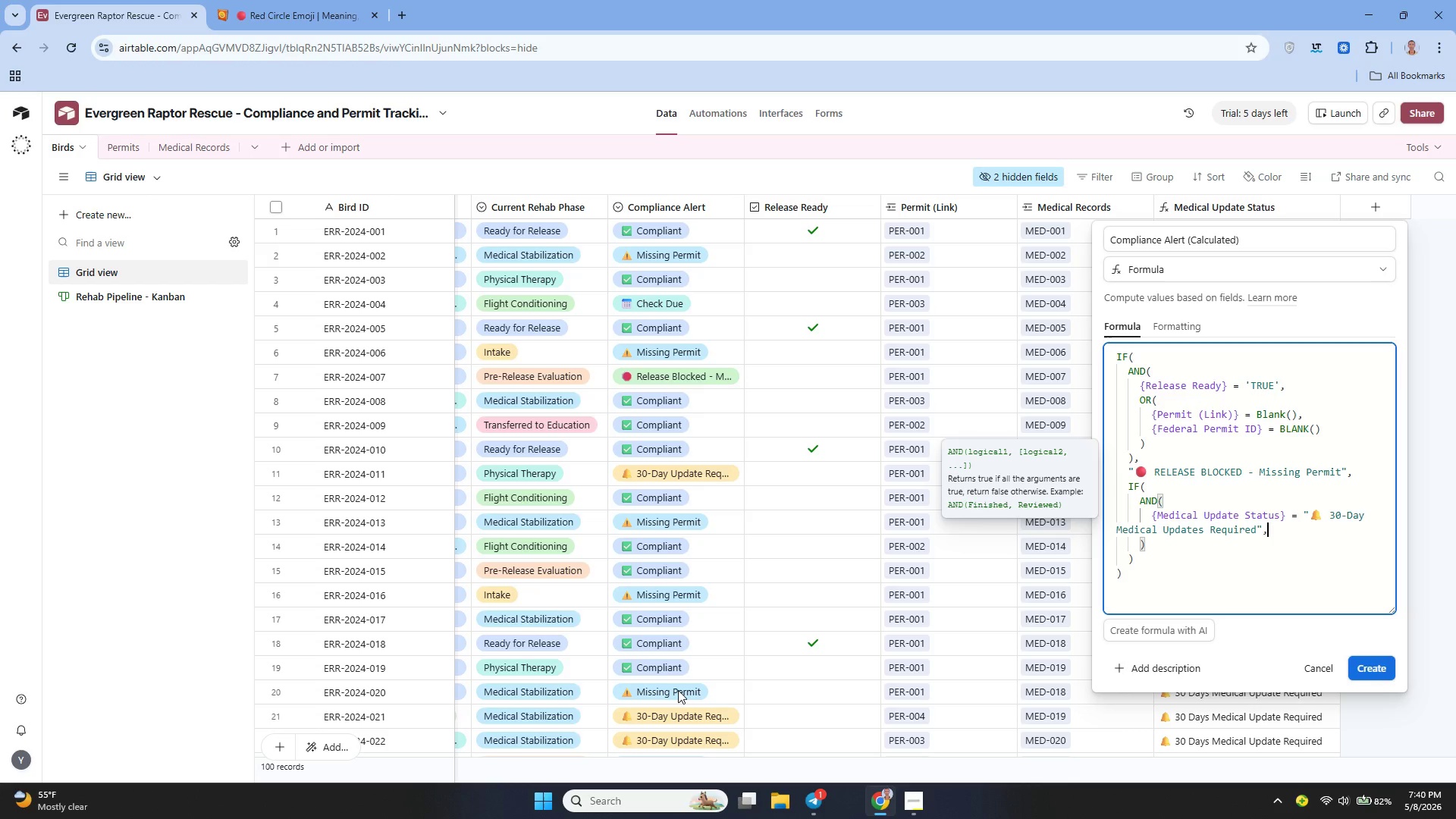 
key(Shift+Enter)
 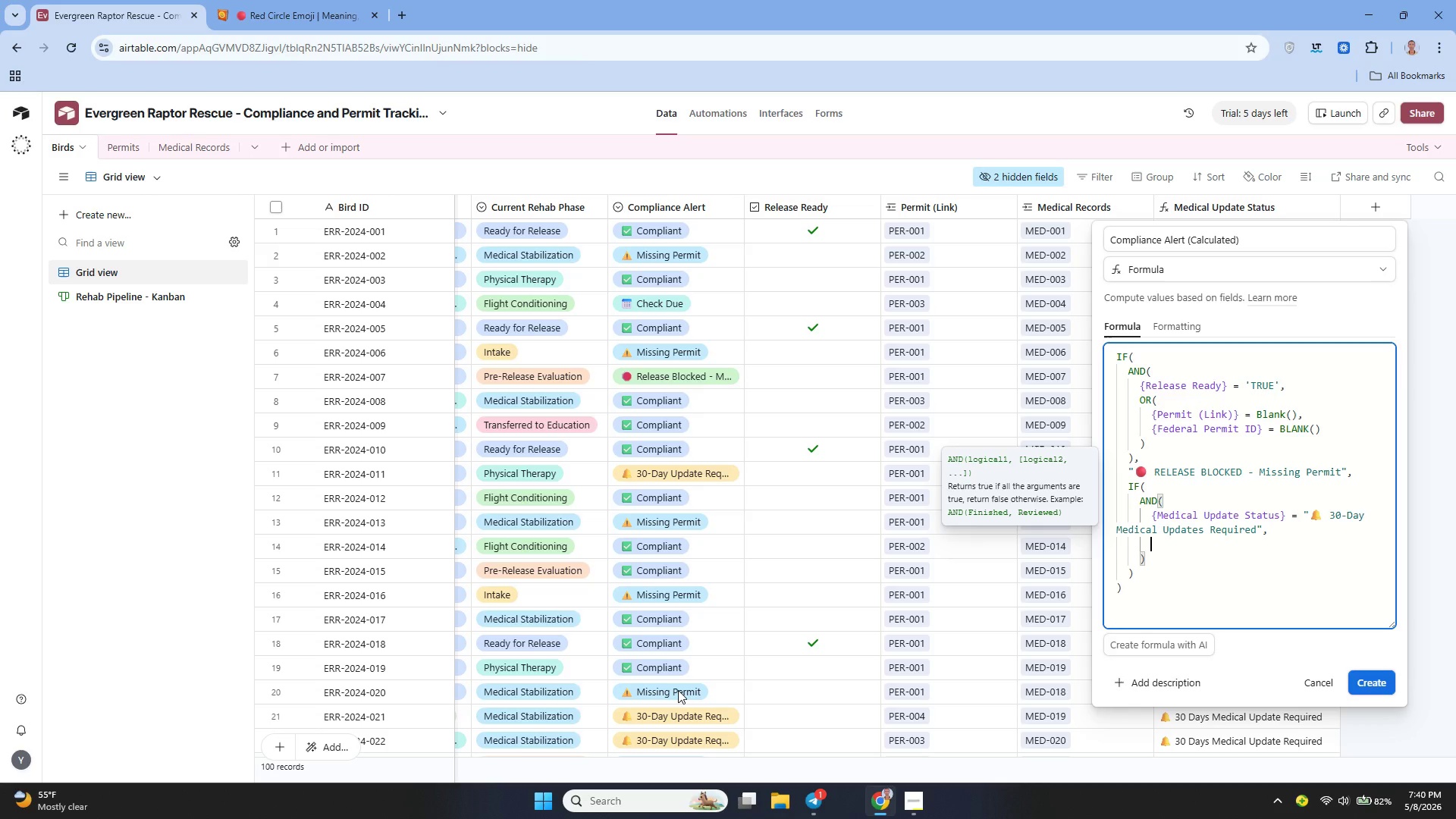 
type({Current Rehab Phase)
 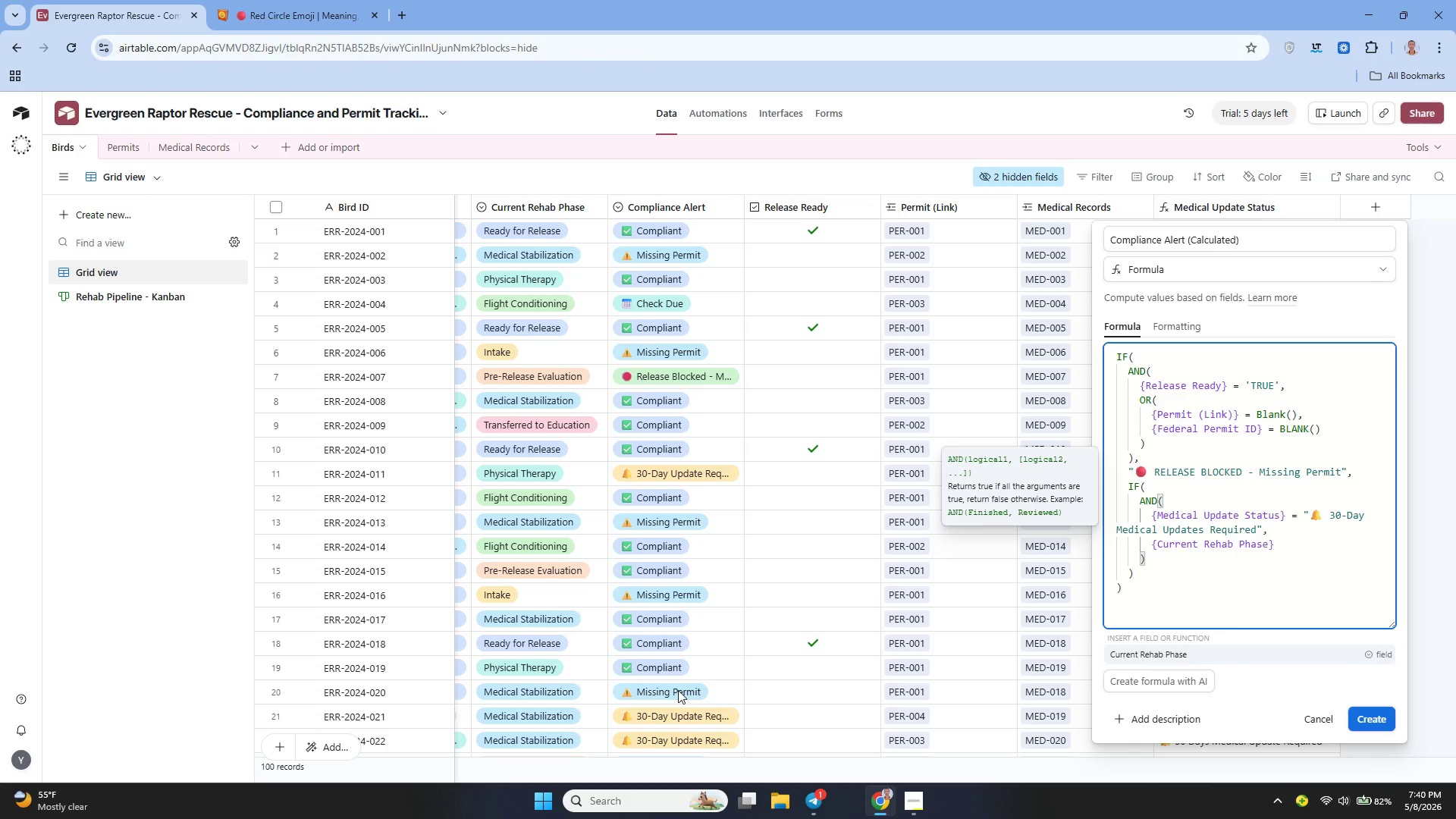 
key(ArrowRight)
 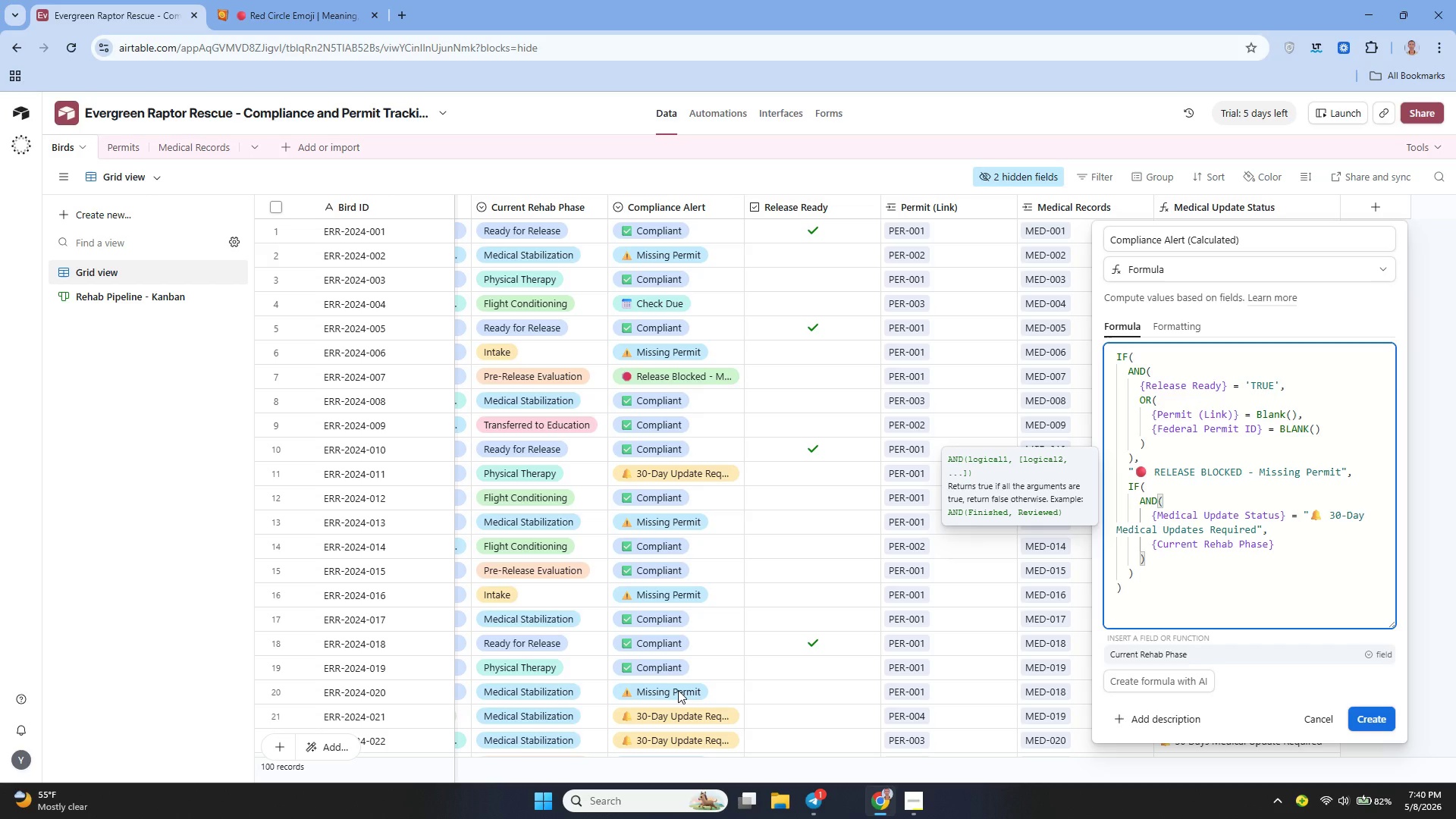 
type( != "Ready for Required)
 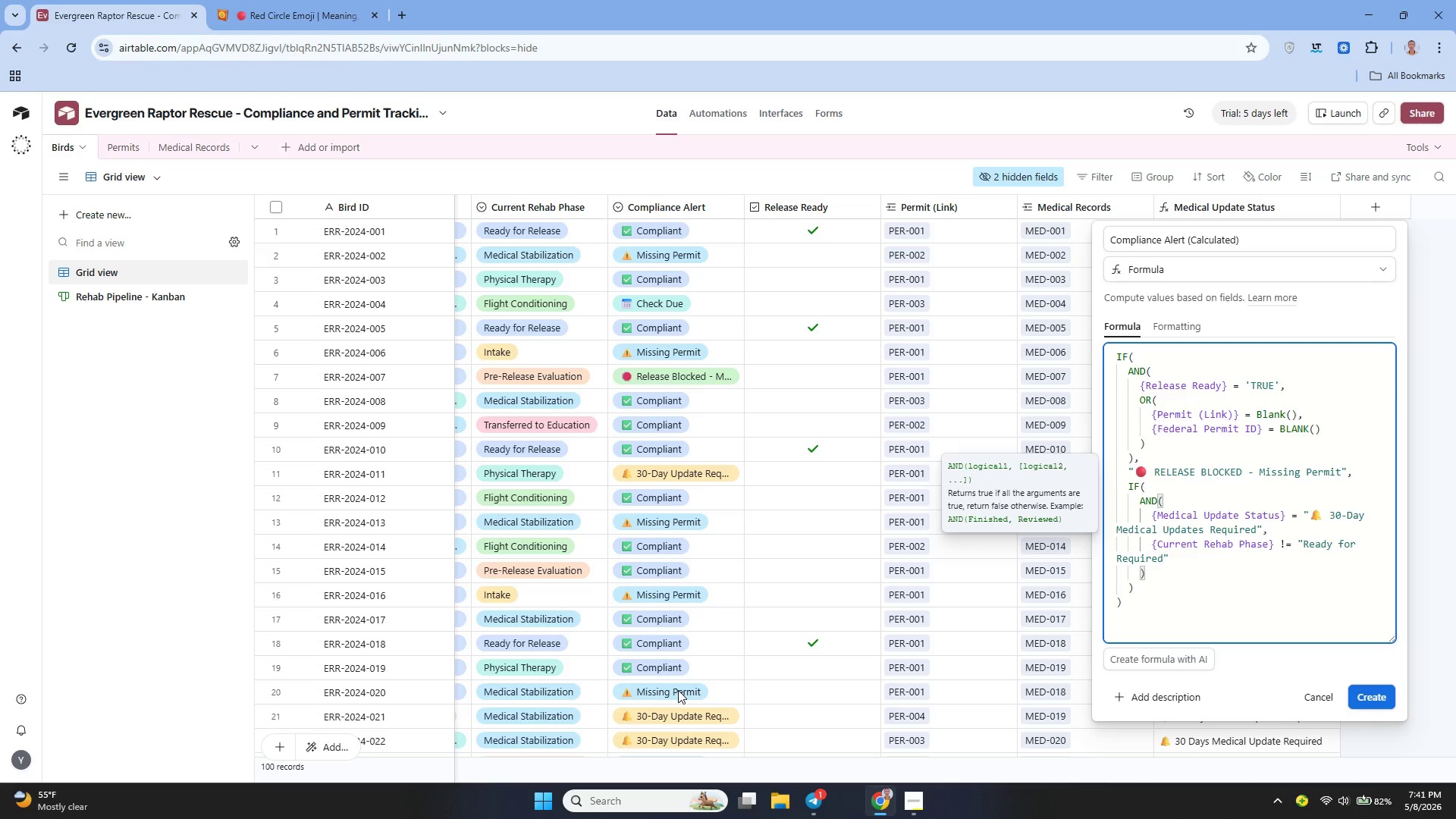 
key(ArrowRight)
 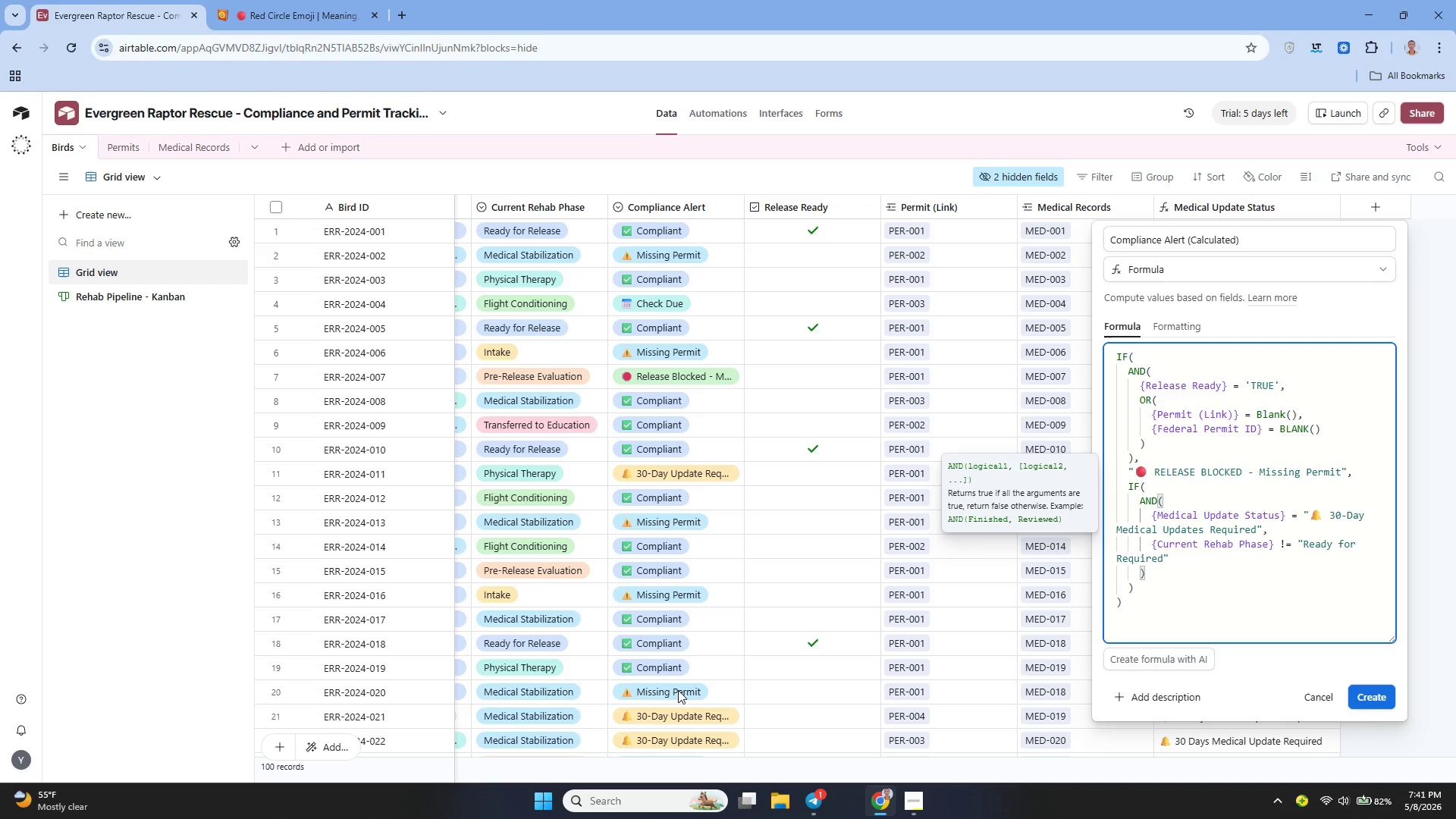 
key(ArrowDown)
 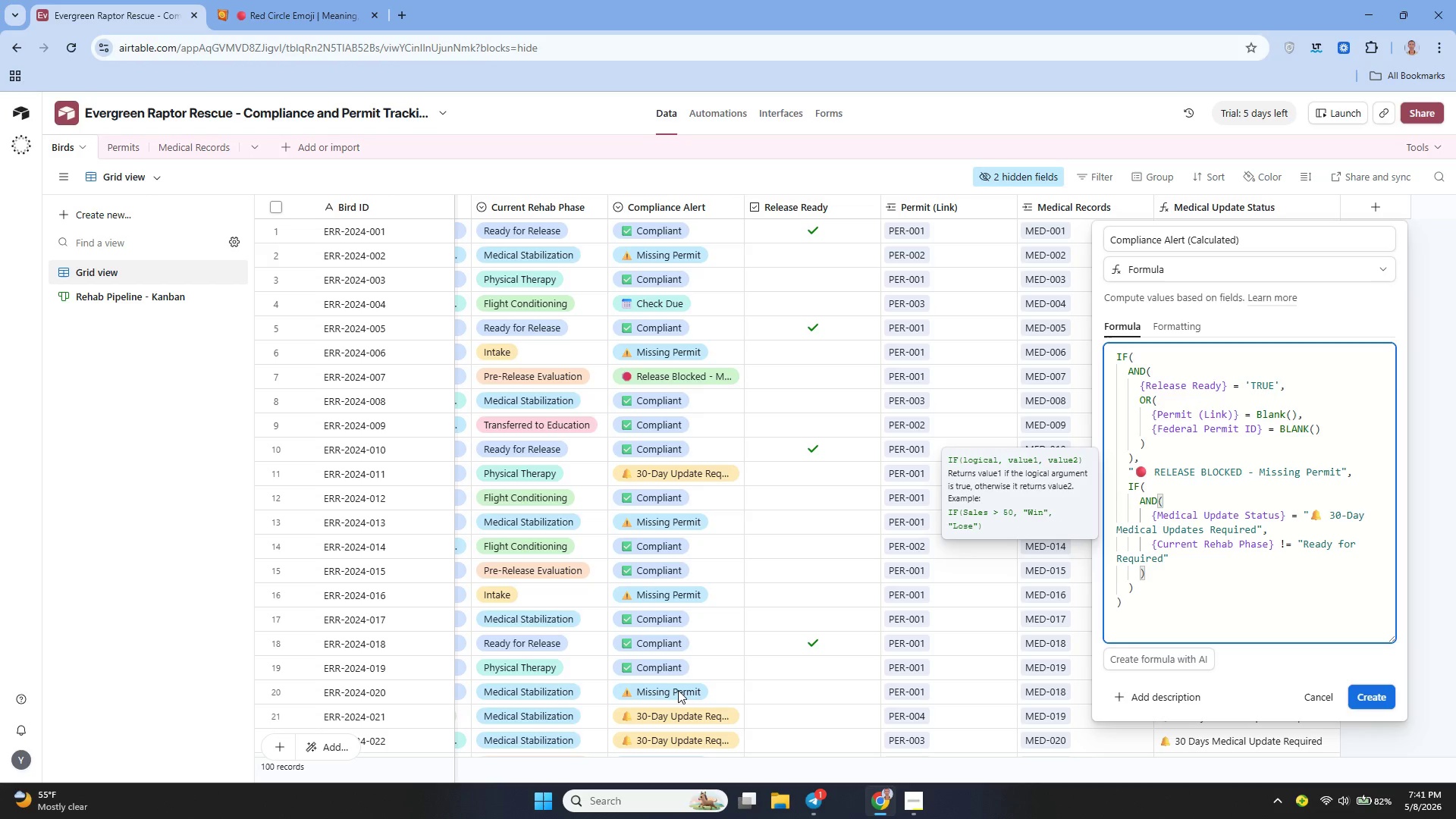 
key(Comma)
 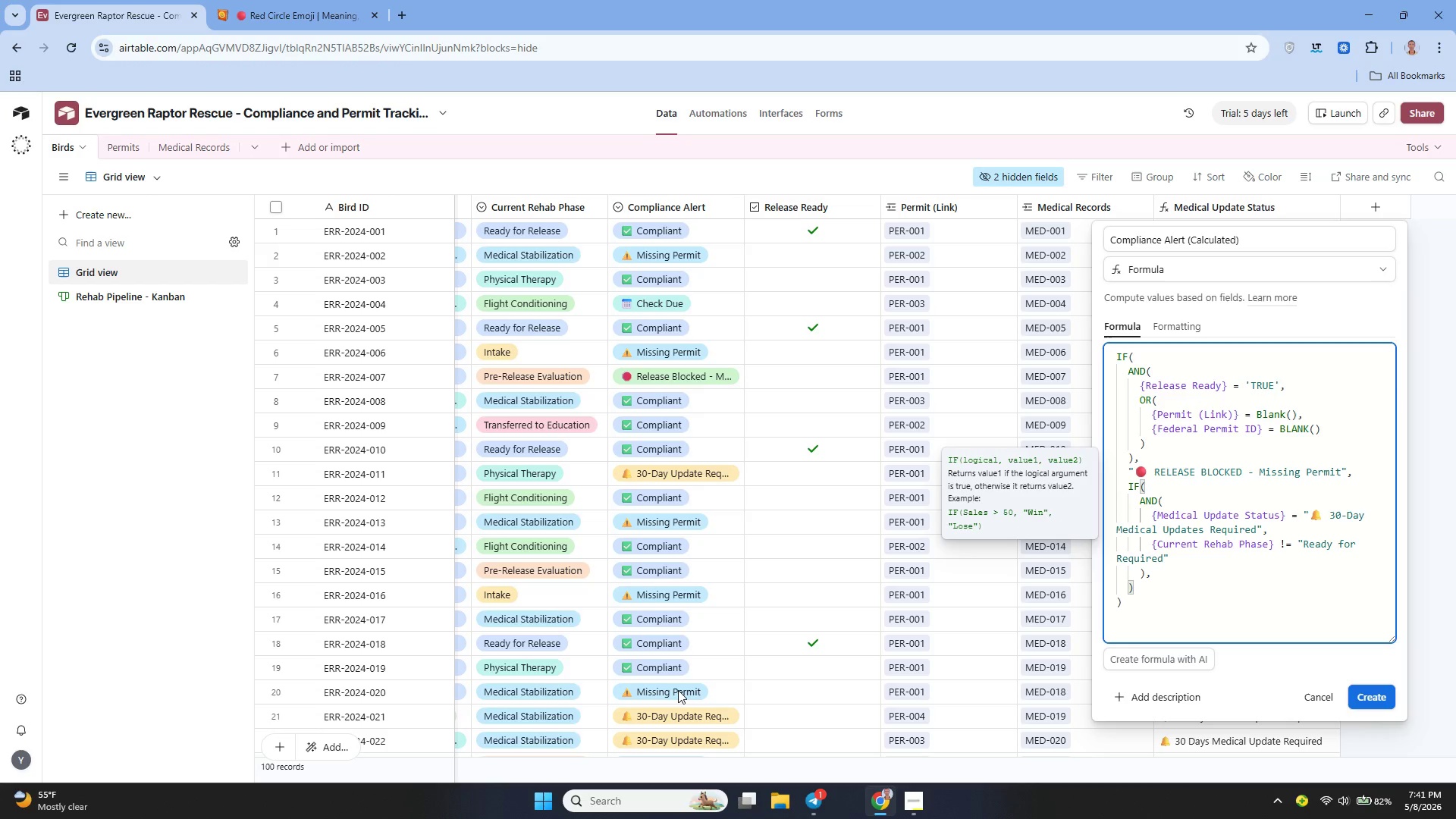 
key(Shift+Enter)
 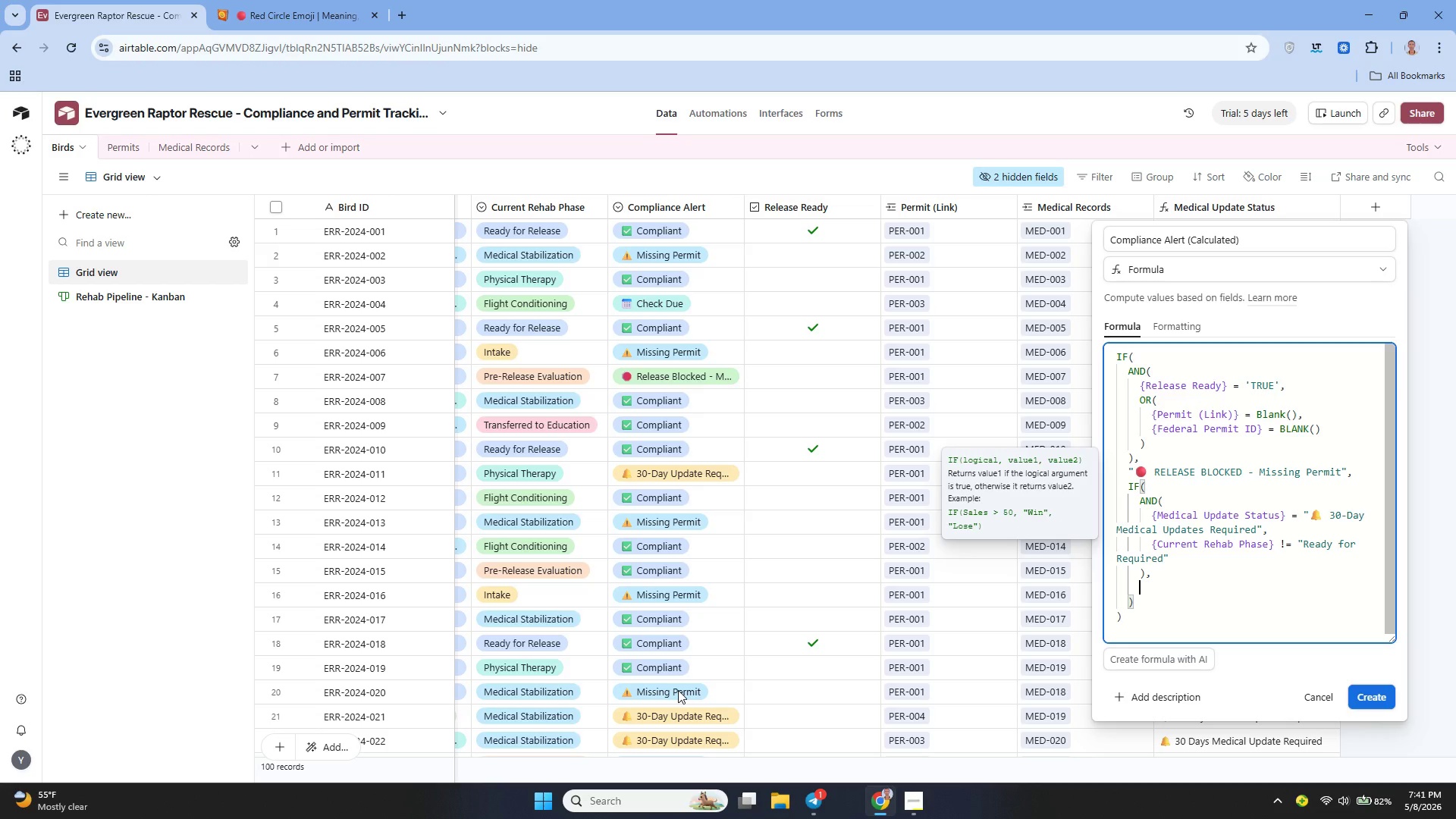 
type("ALERT - Medical Update Required)
 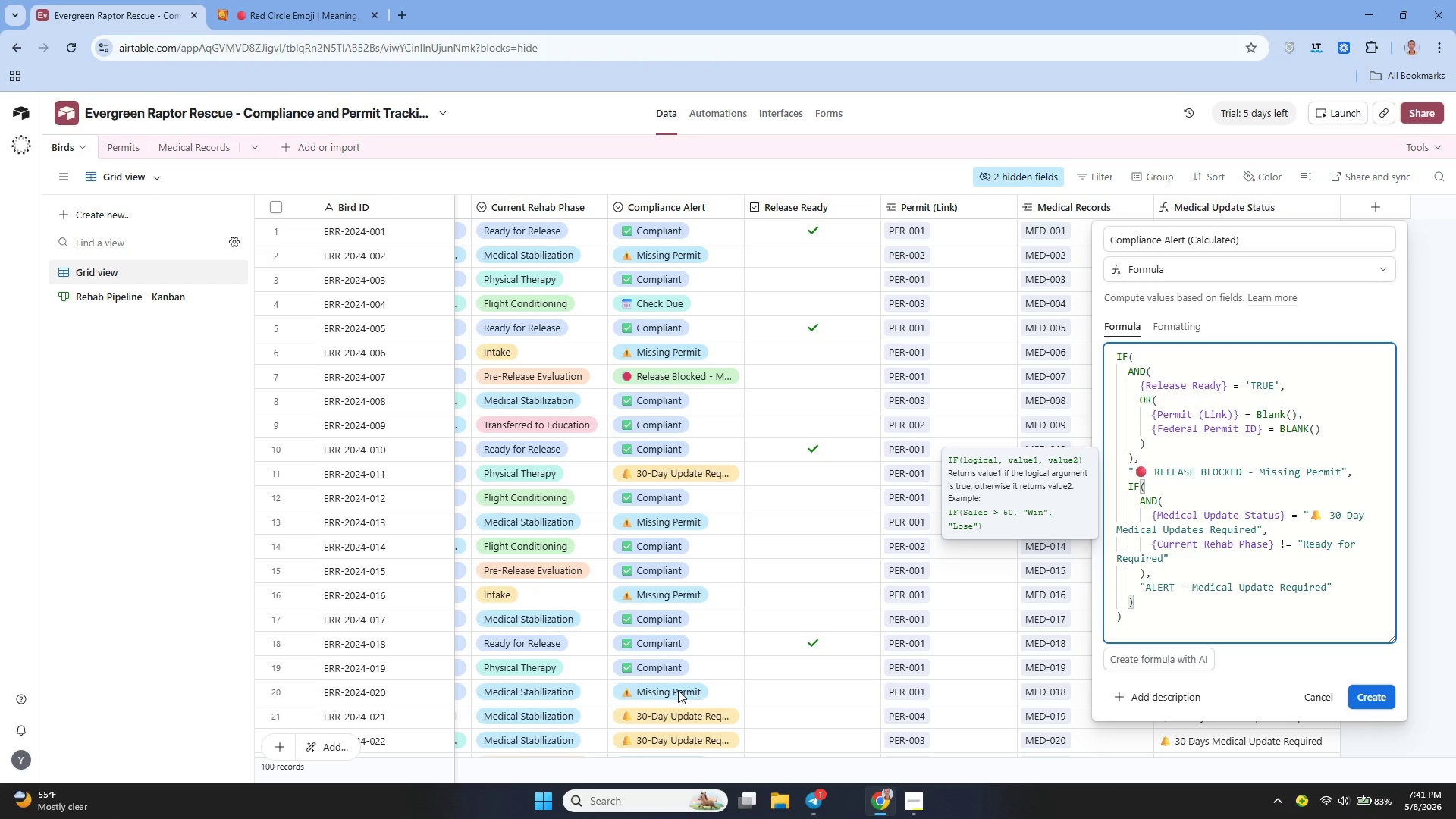 
key(ArrowRight)
 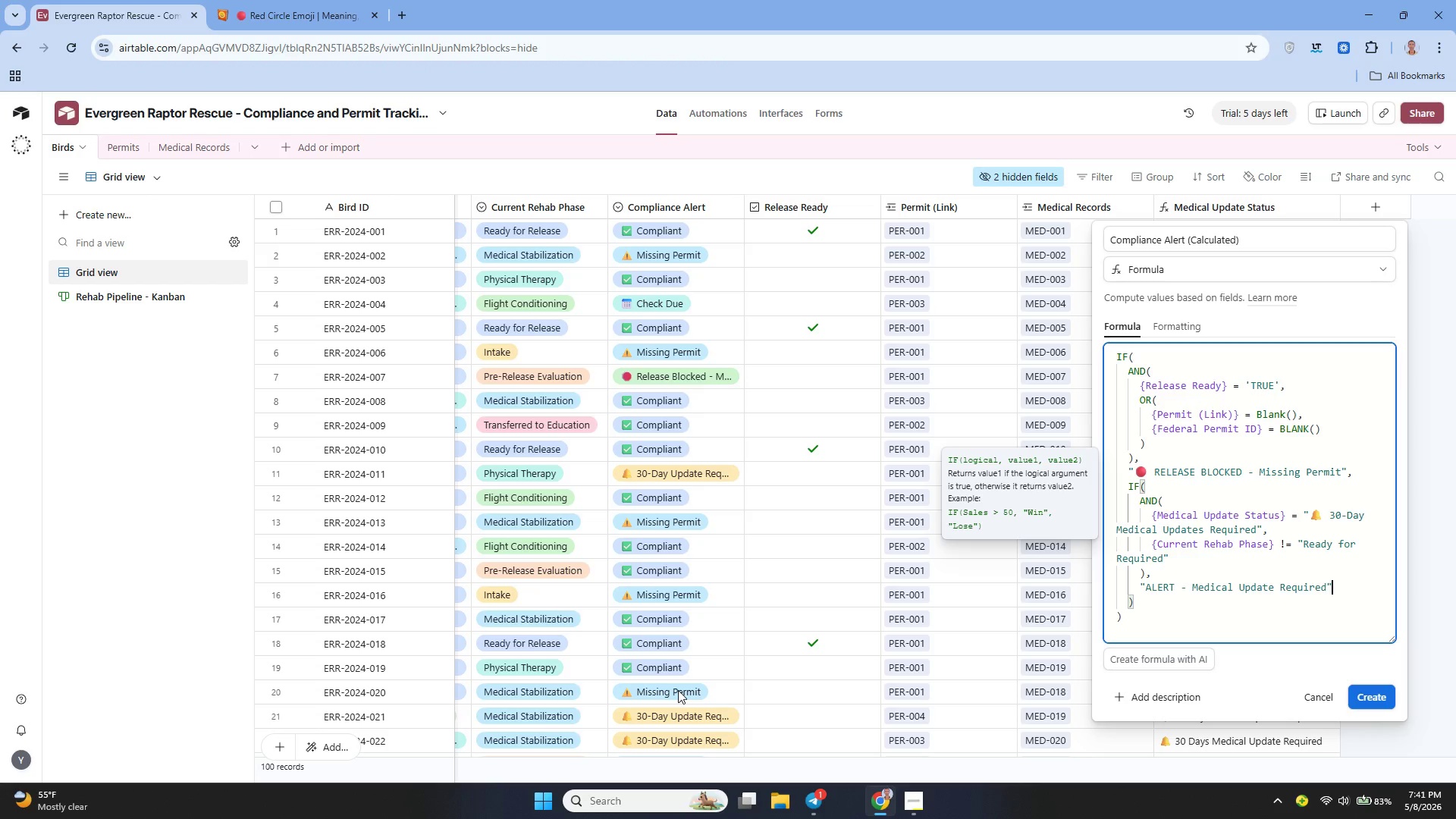 
key(Comma)
 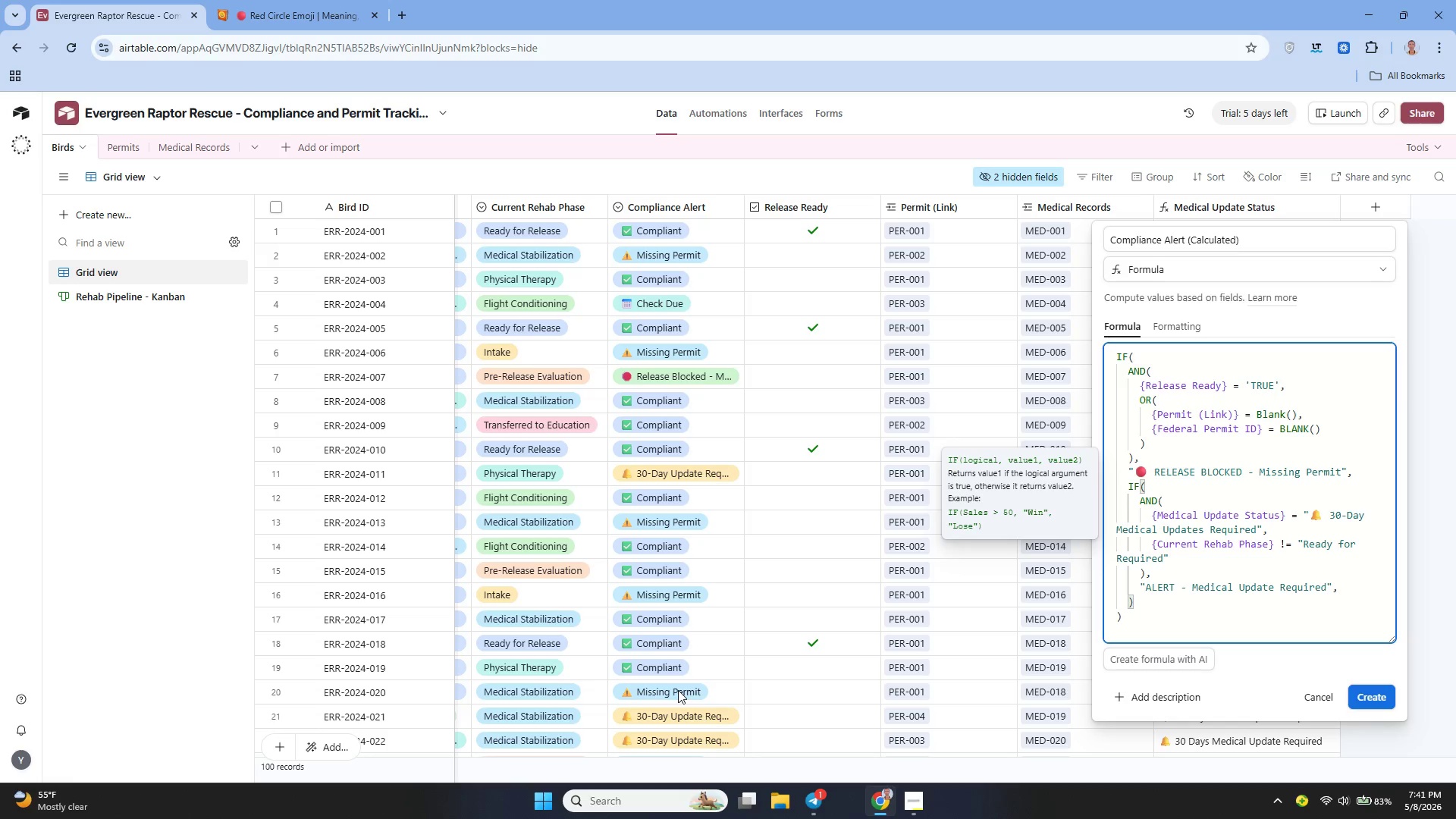 
key(Shift+Enter)
 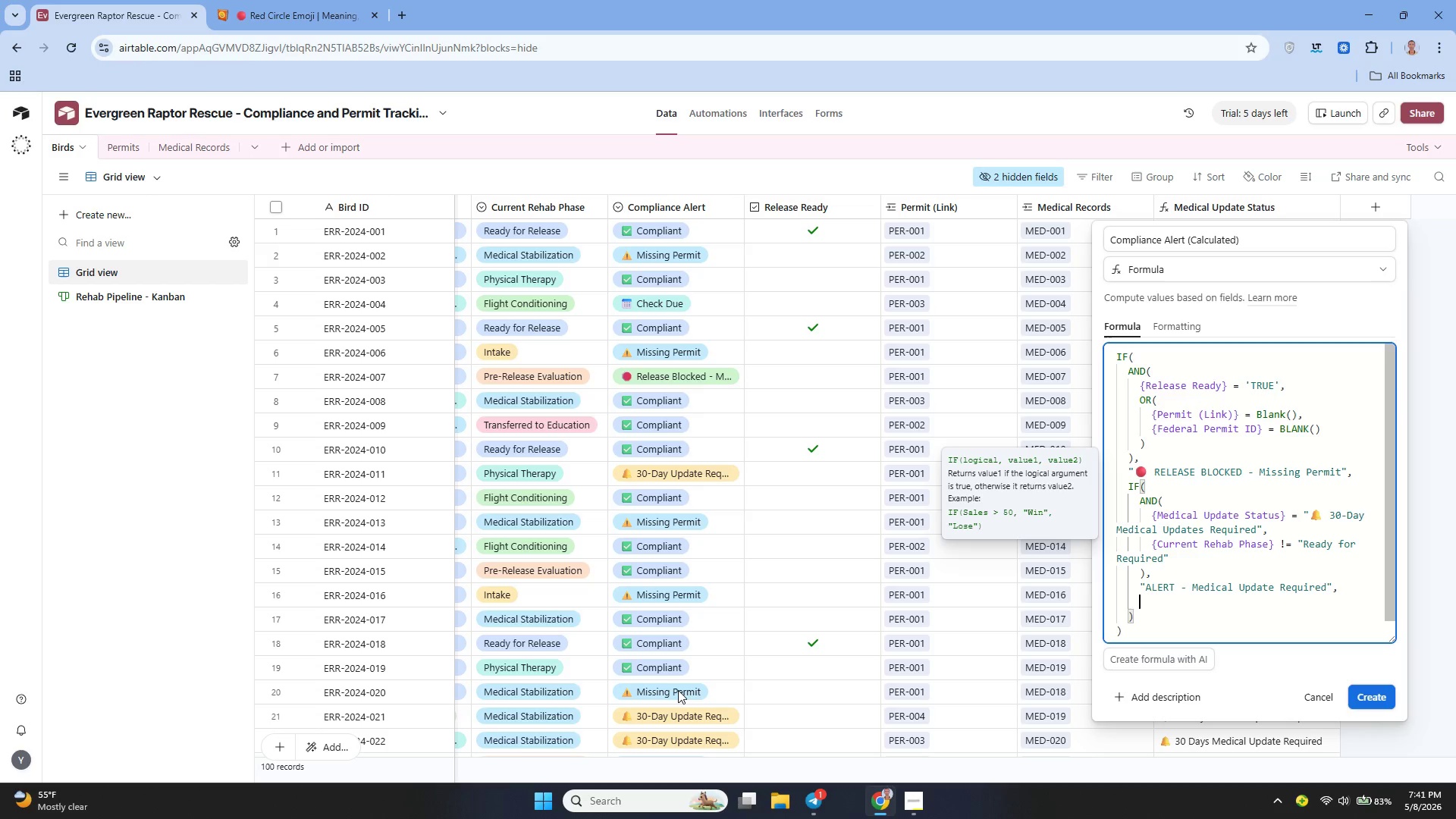 
type(IF()
 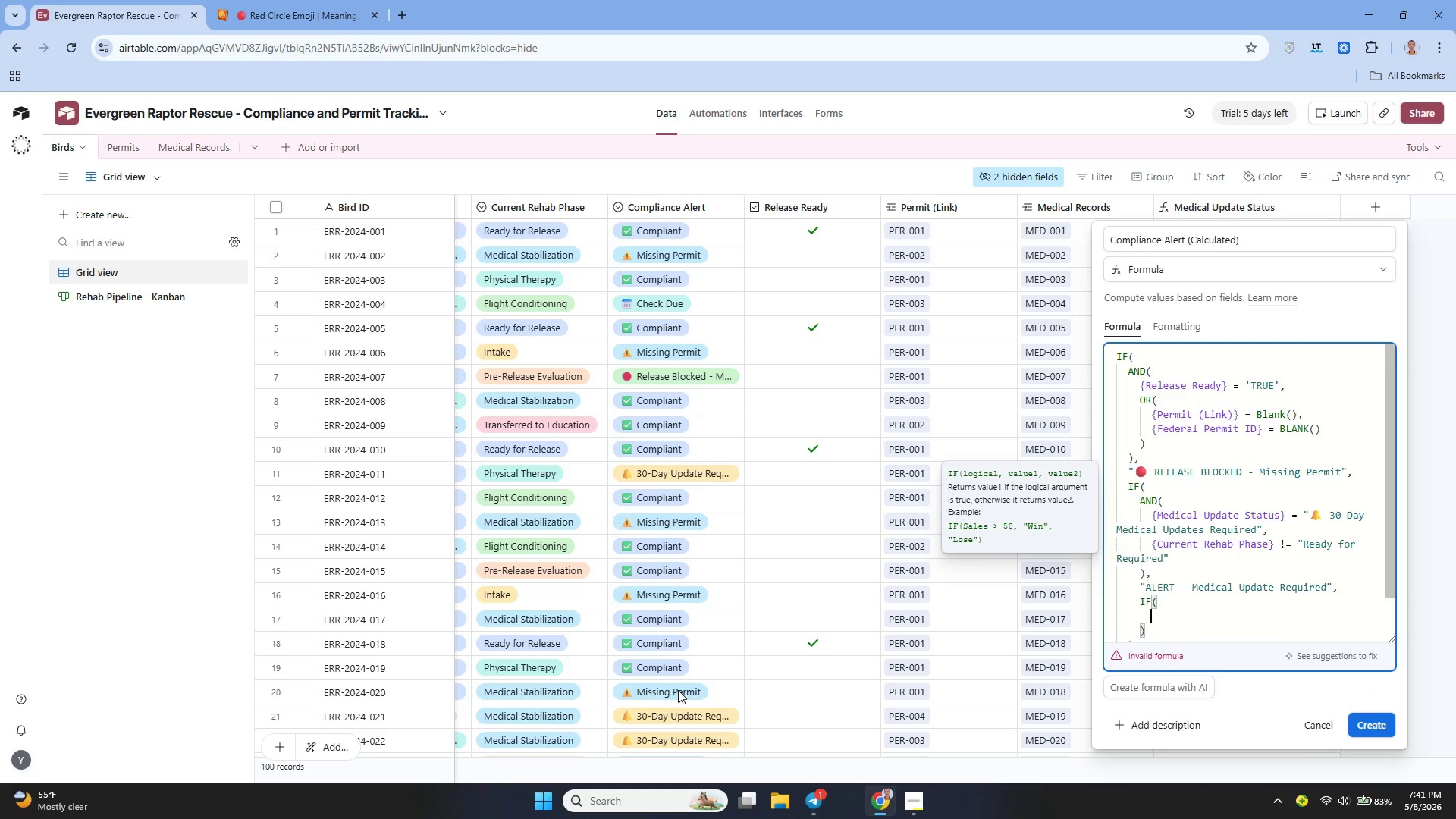 
 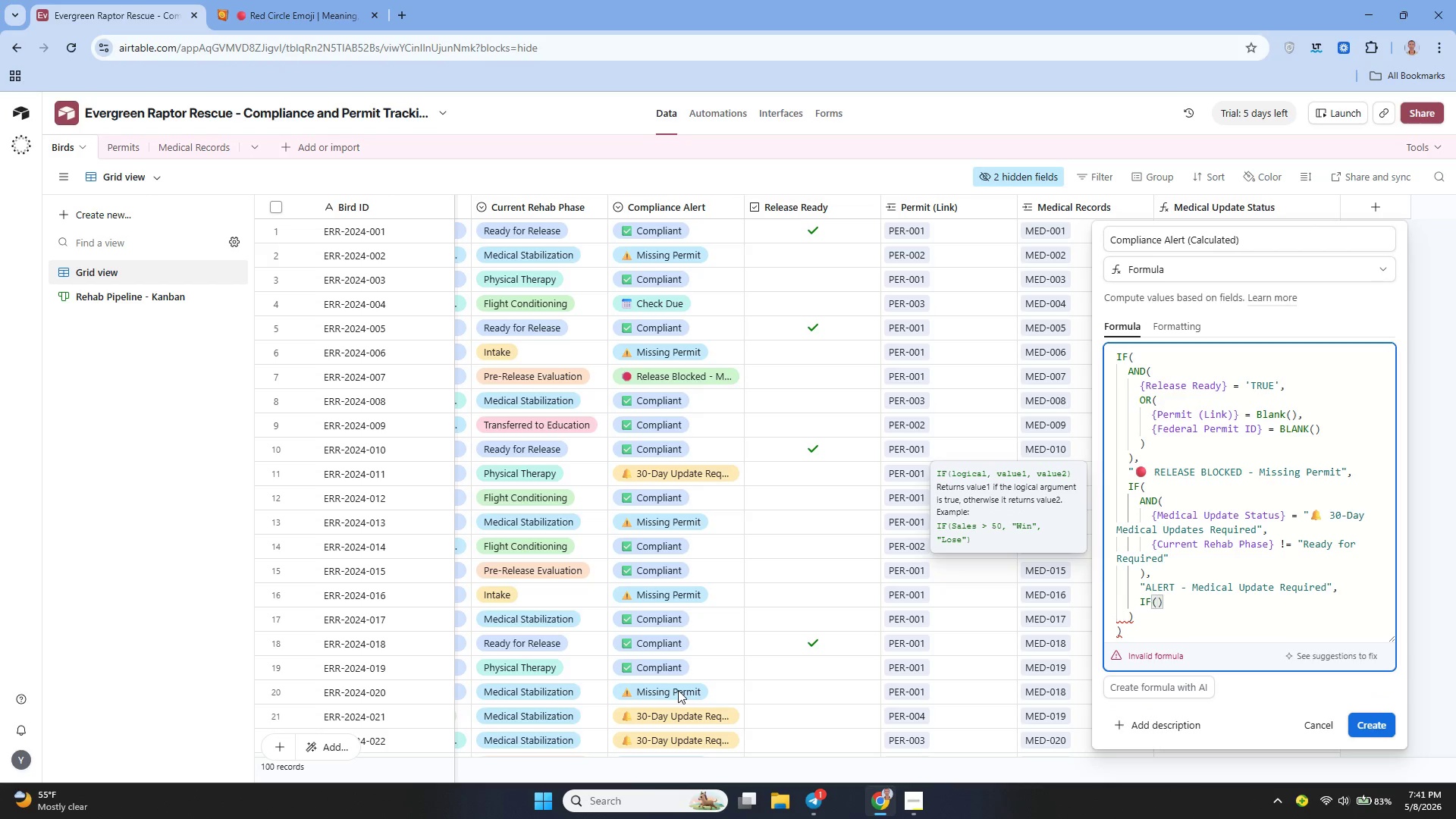 
key(Shift+Enter)
 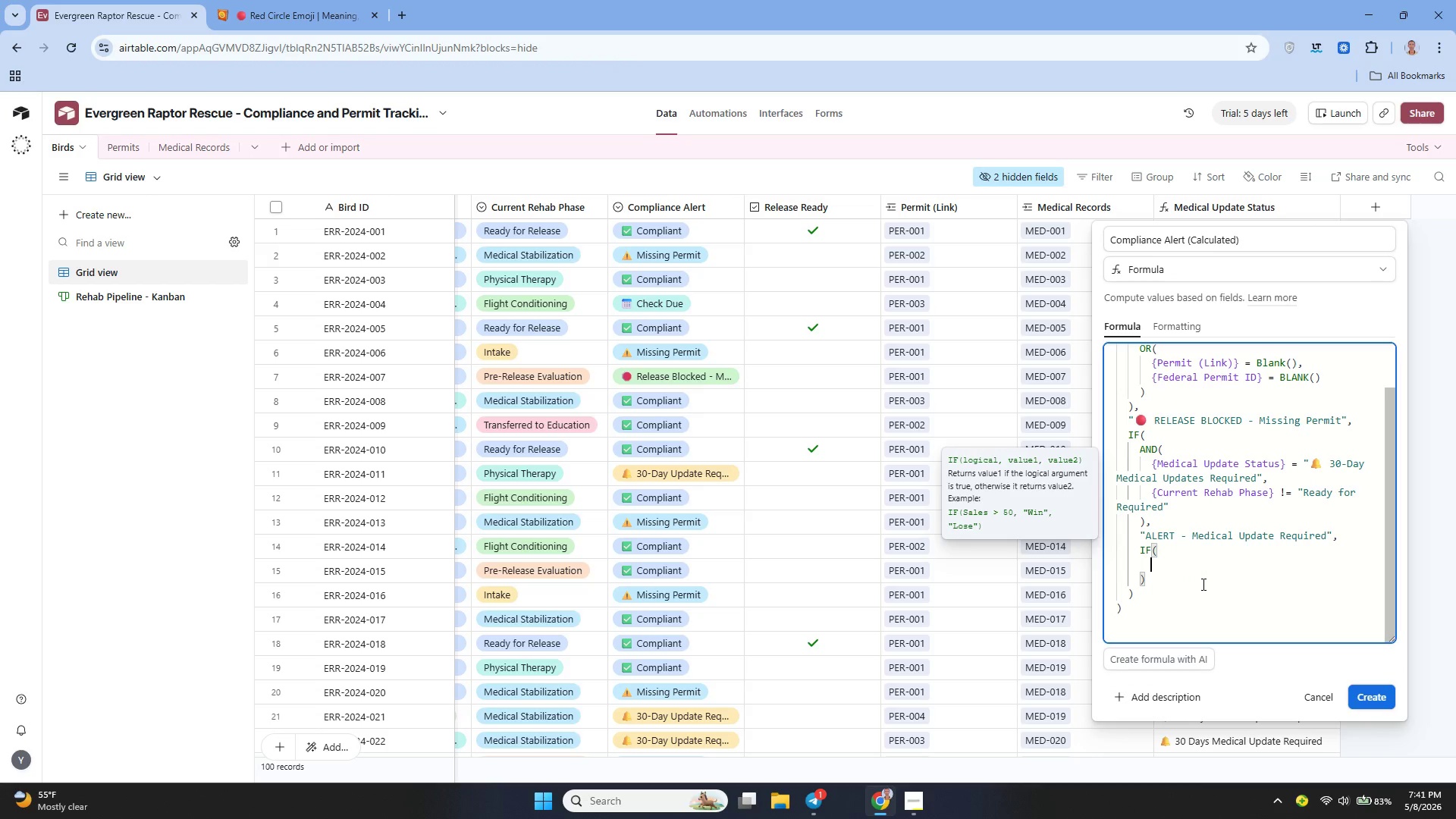 
wait(9.47)
 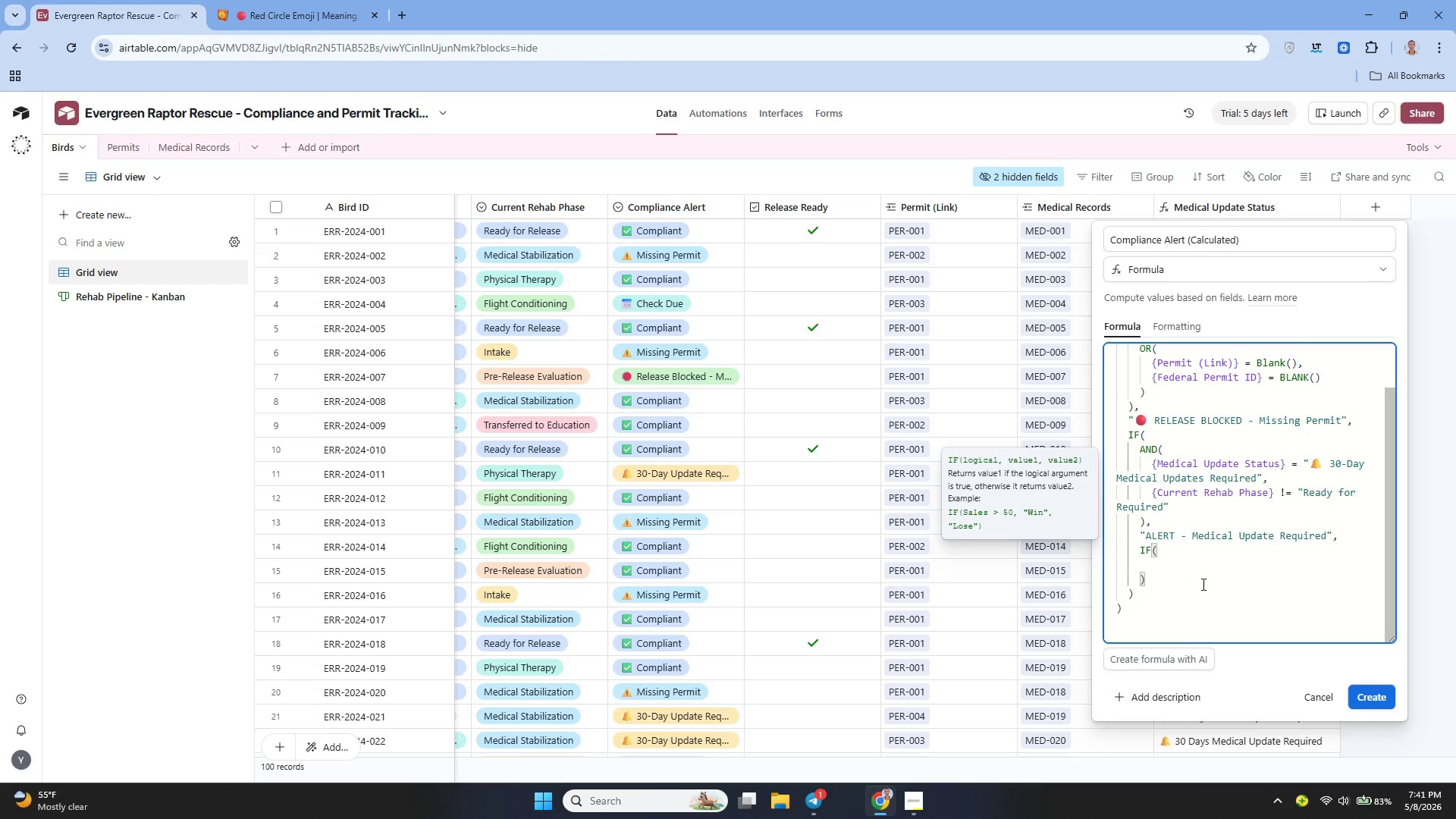 
type({Permit (Link)
 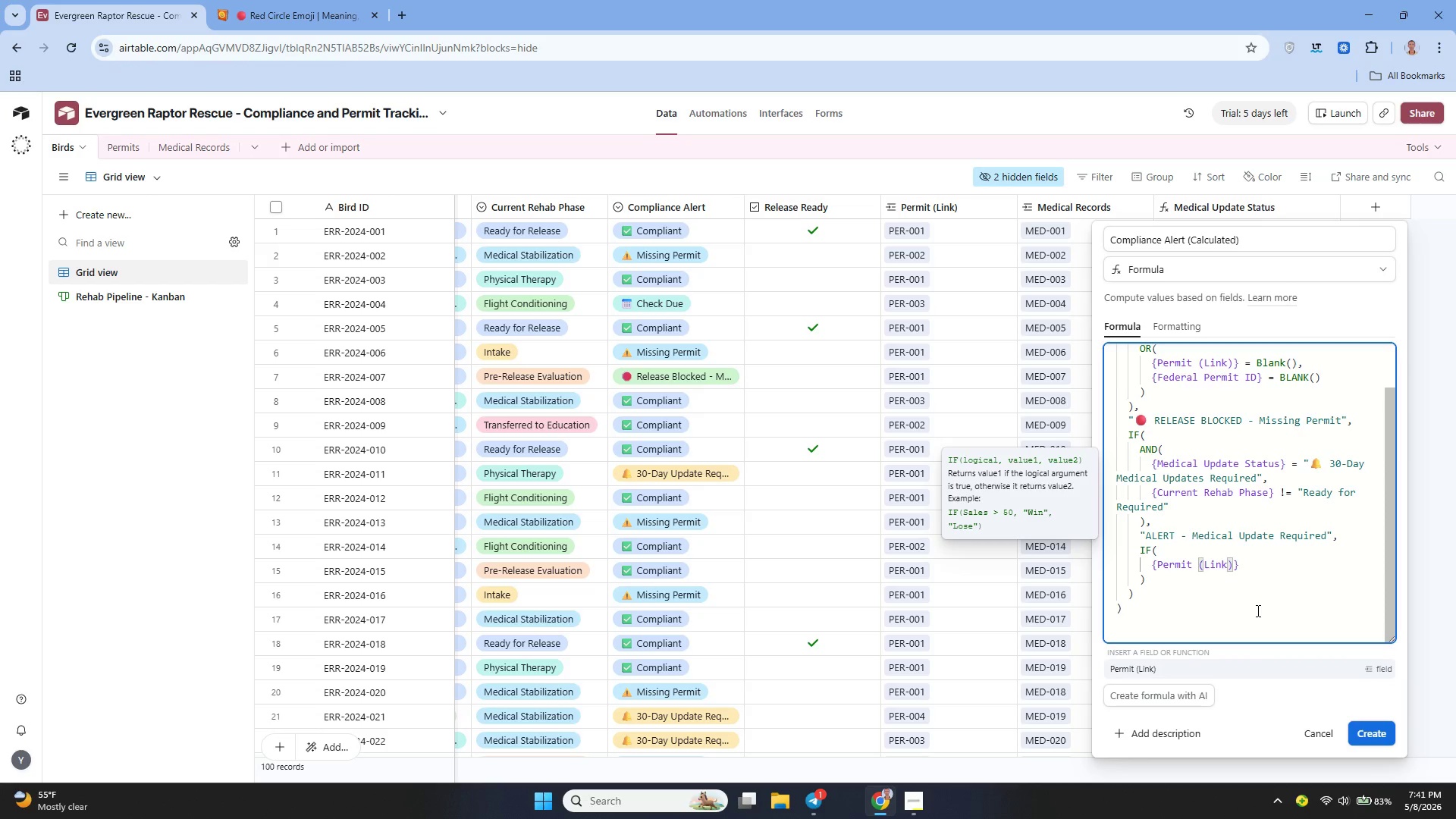 
wait(5.17)
 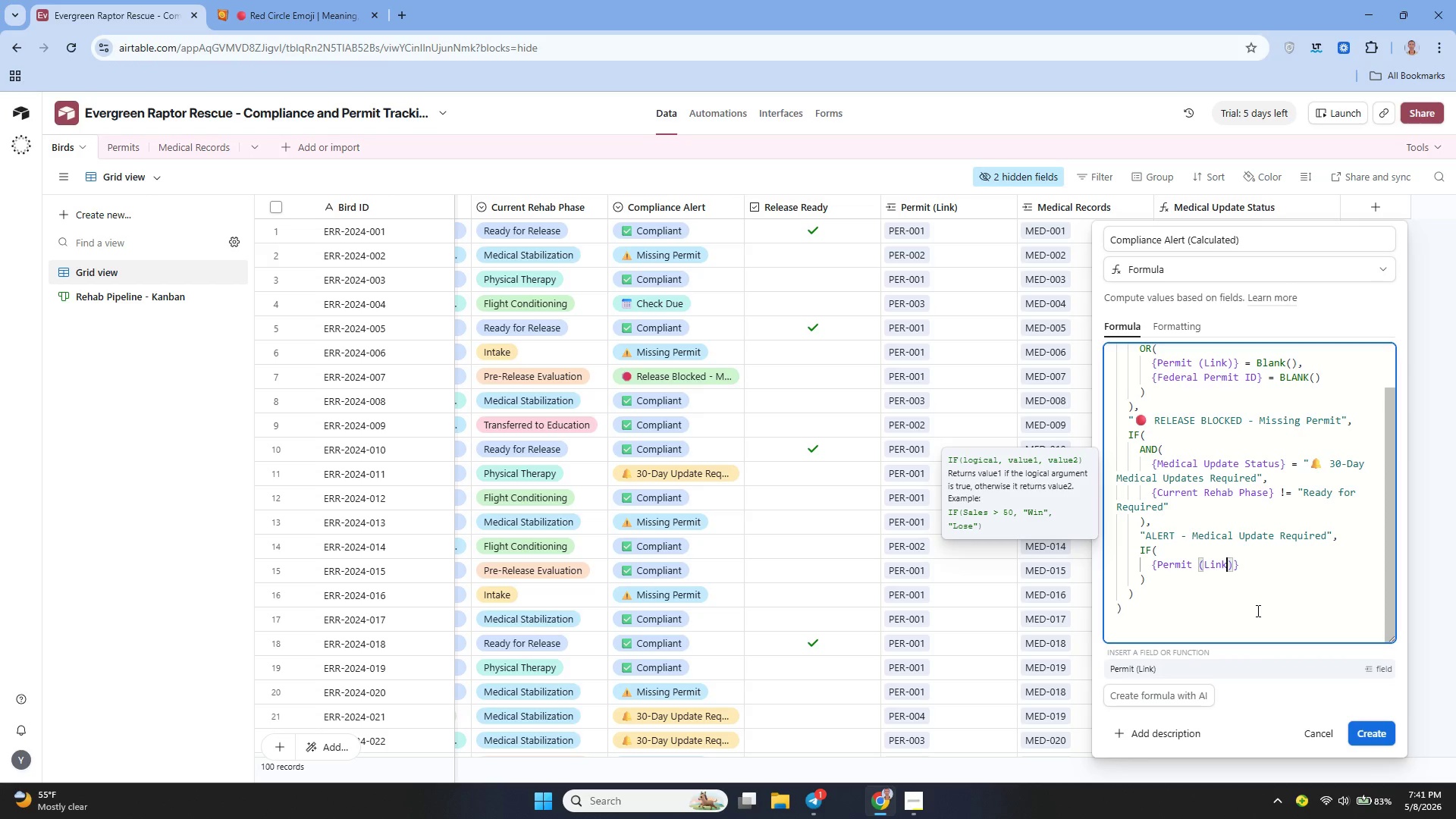 
key(ArrowRight)
 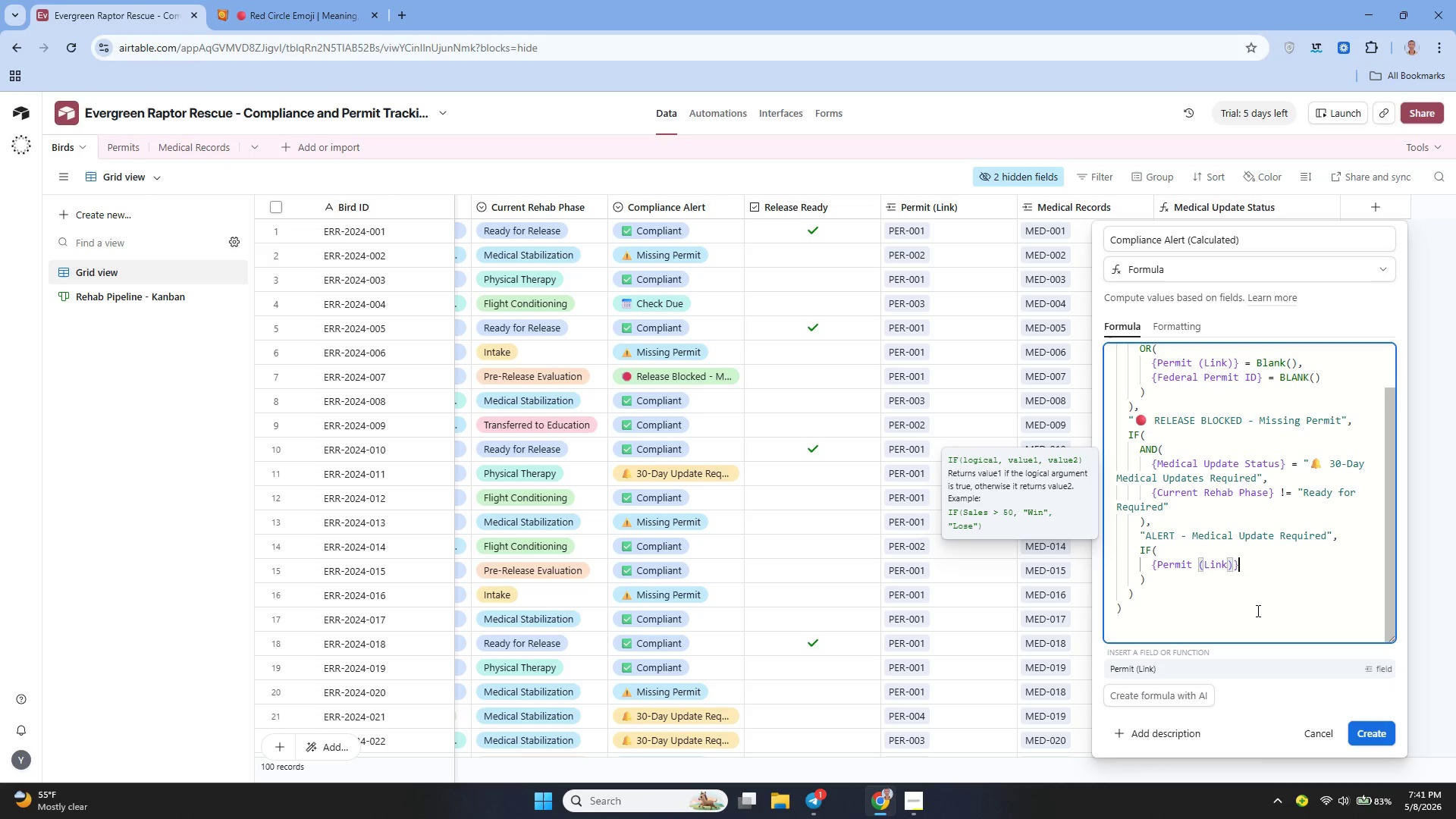 
key(ArrowRight)
 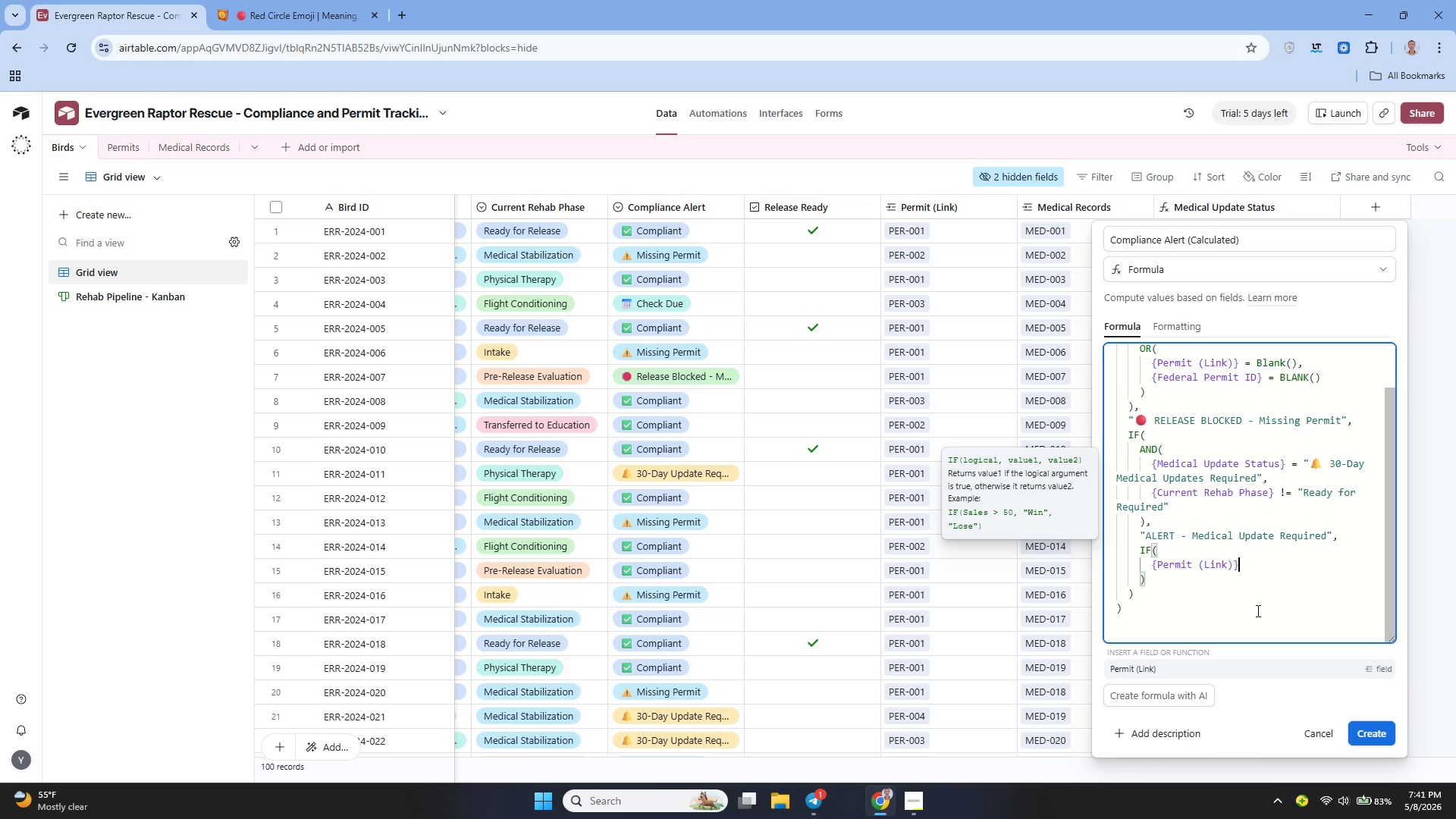 
type( = BLANK()
 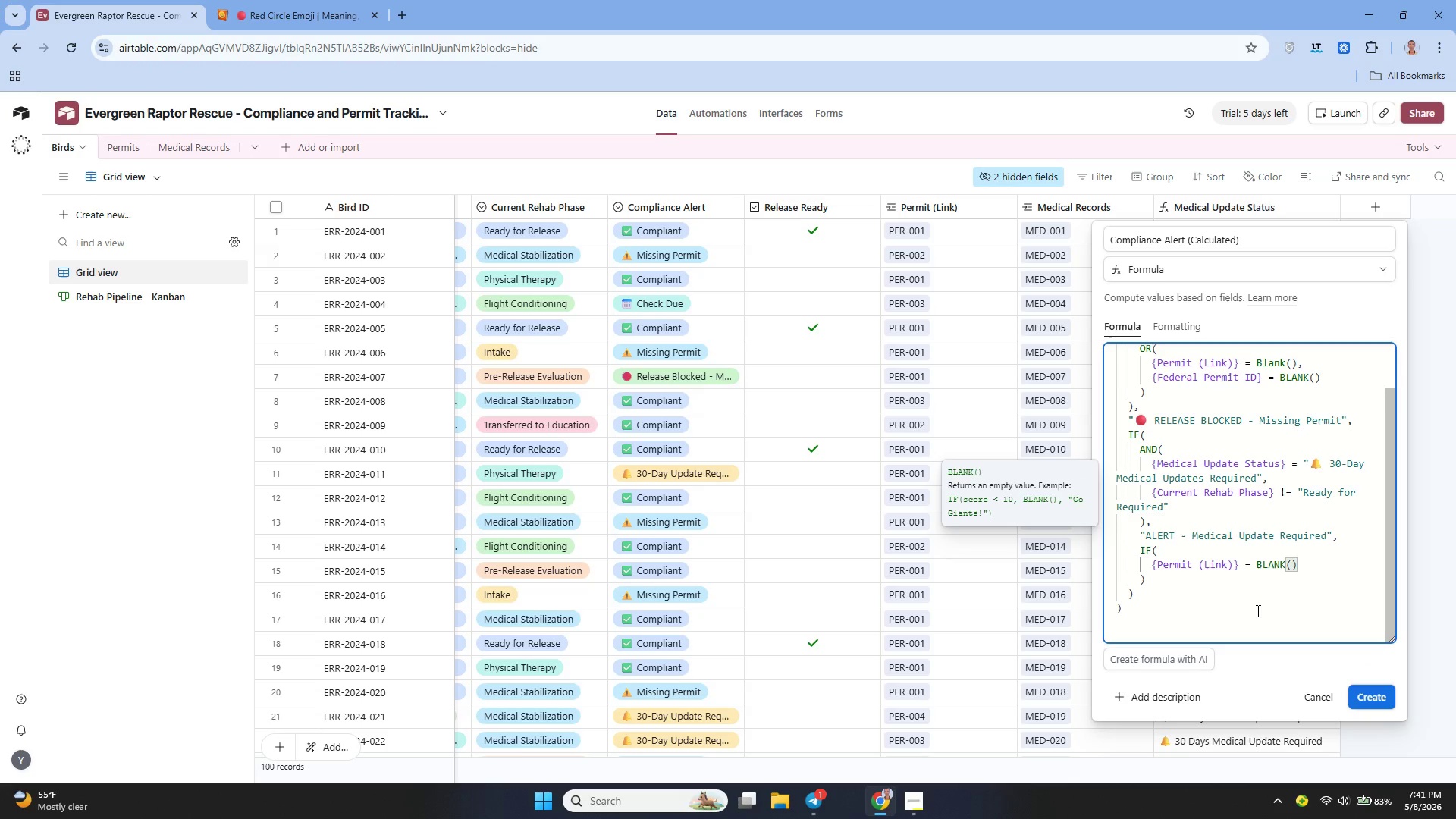 
key(ArrowRight)
 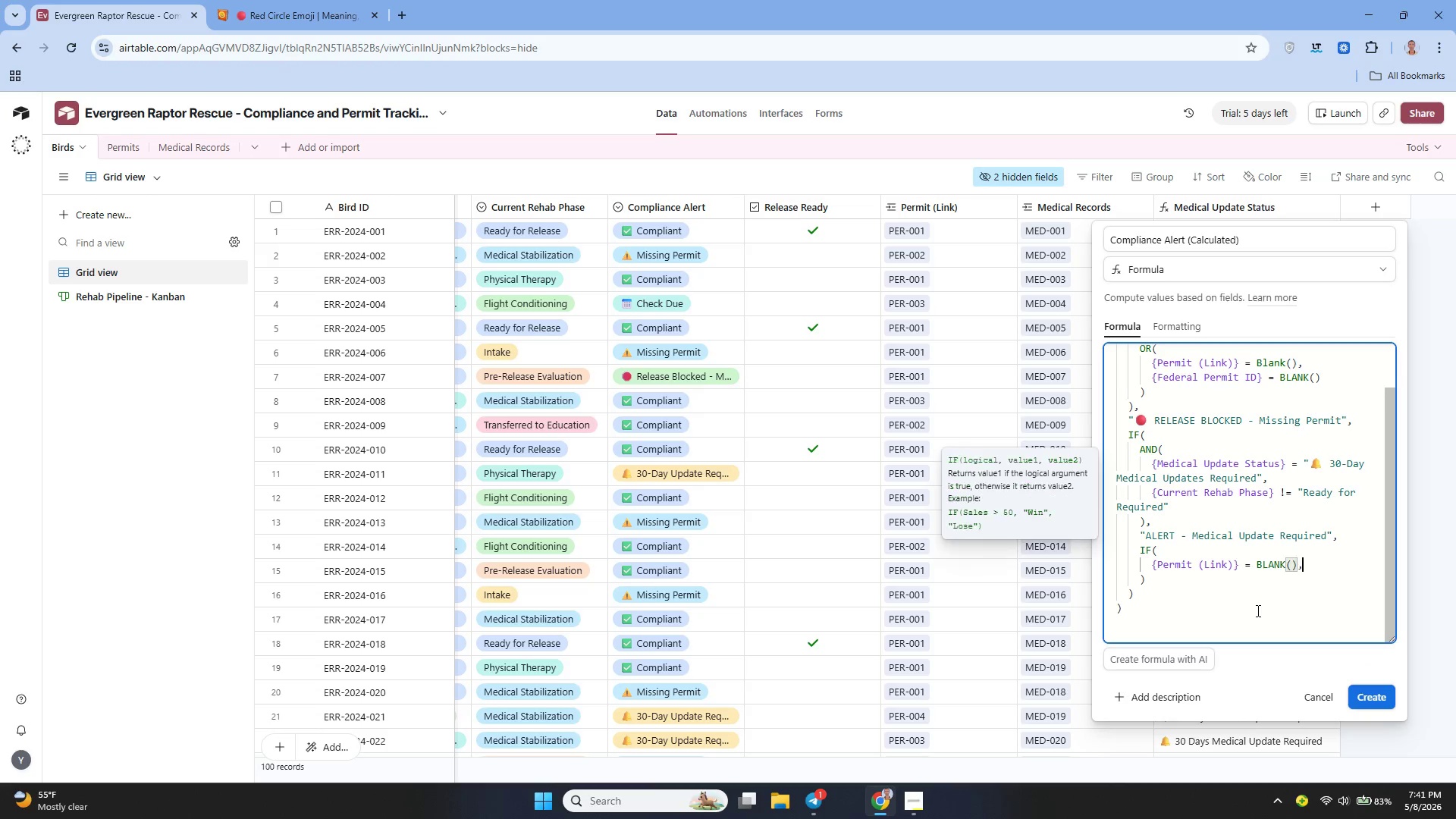 
key(Comma)
 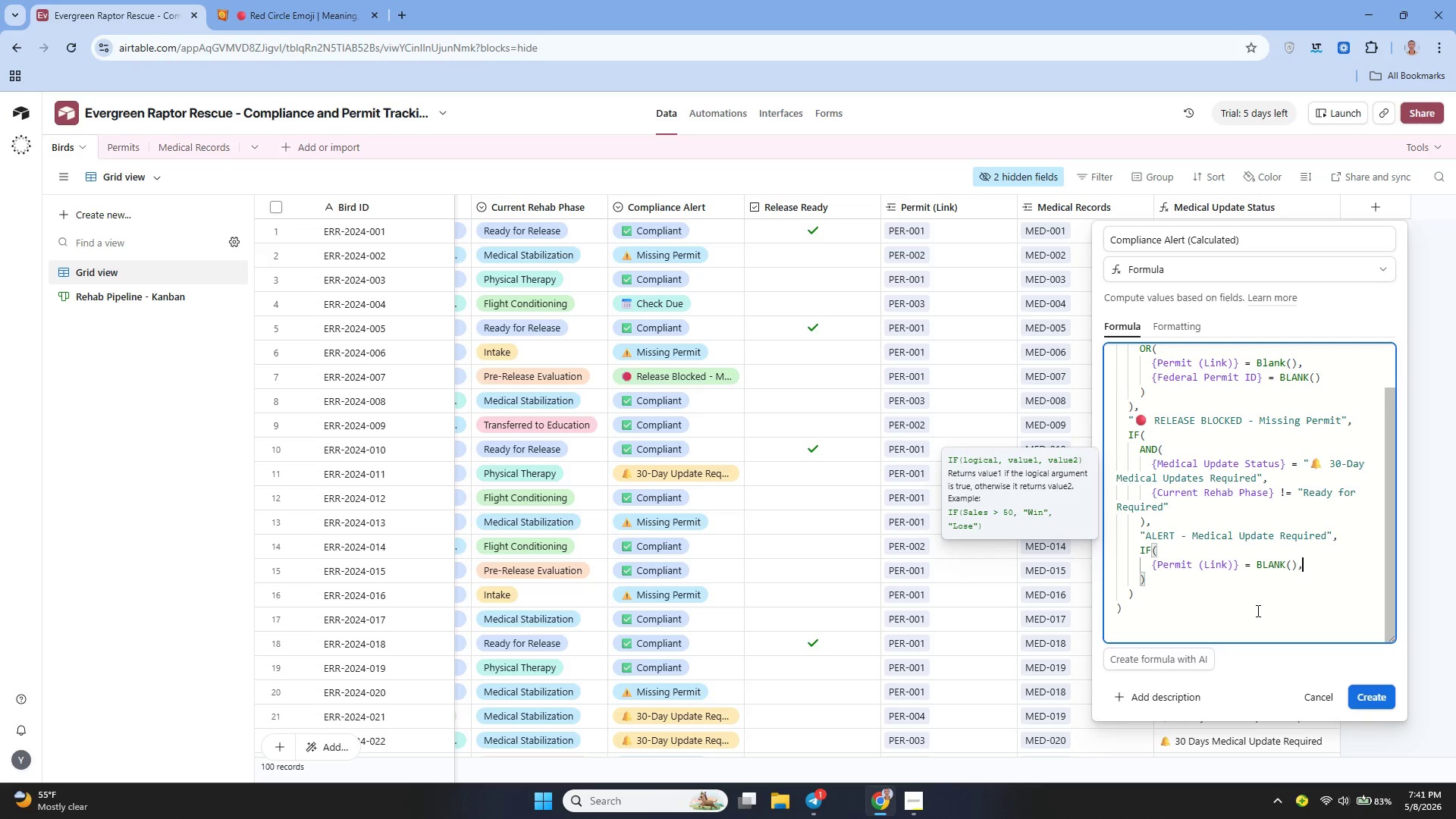 
key(Shift+ShiftRight)
 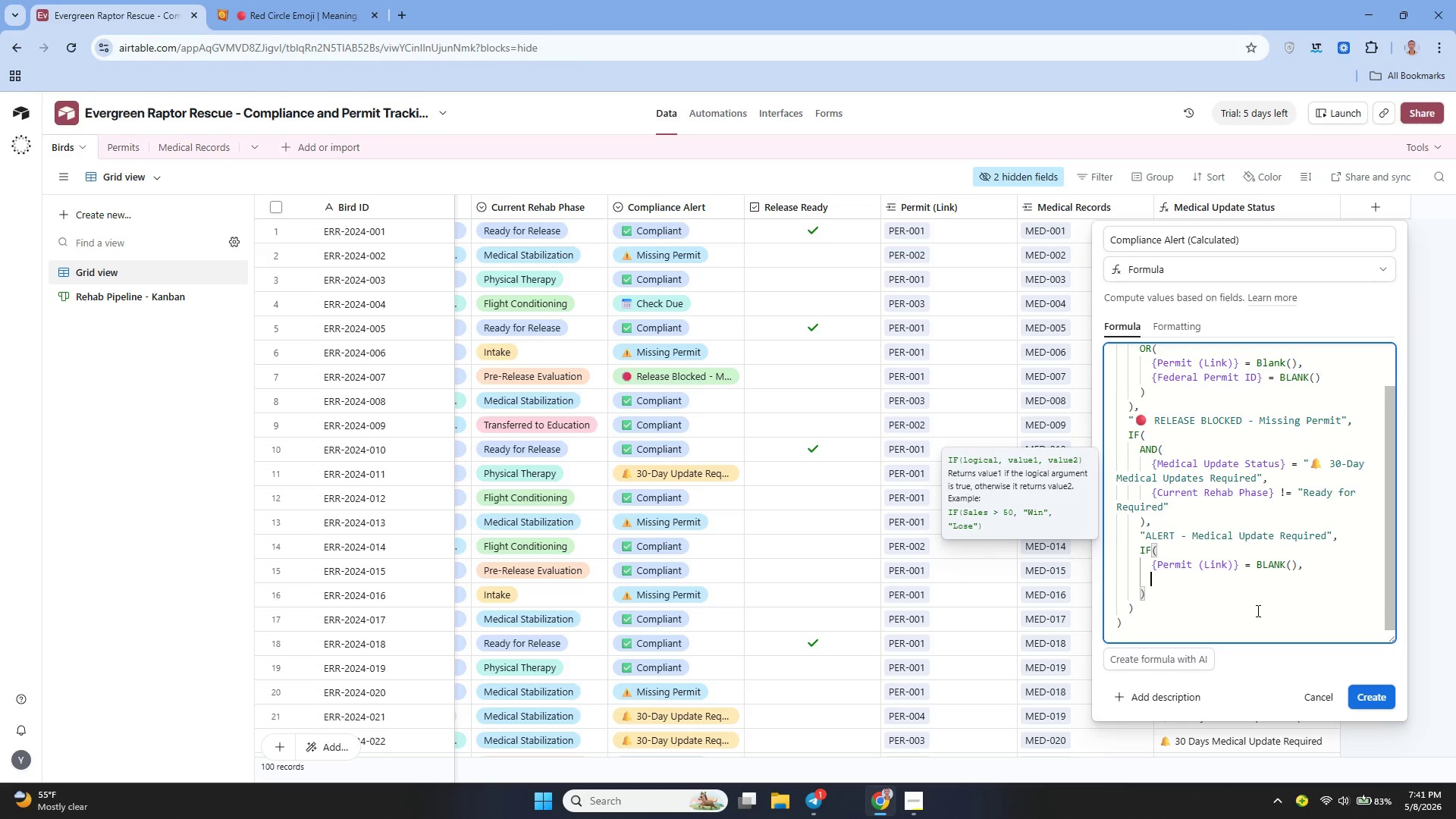 
key(Shift+Enter)
 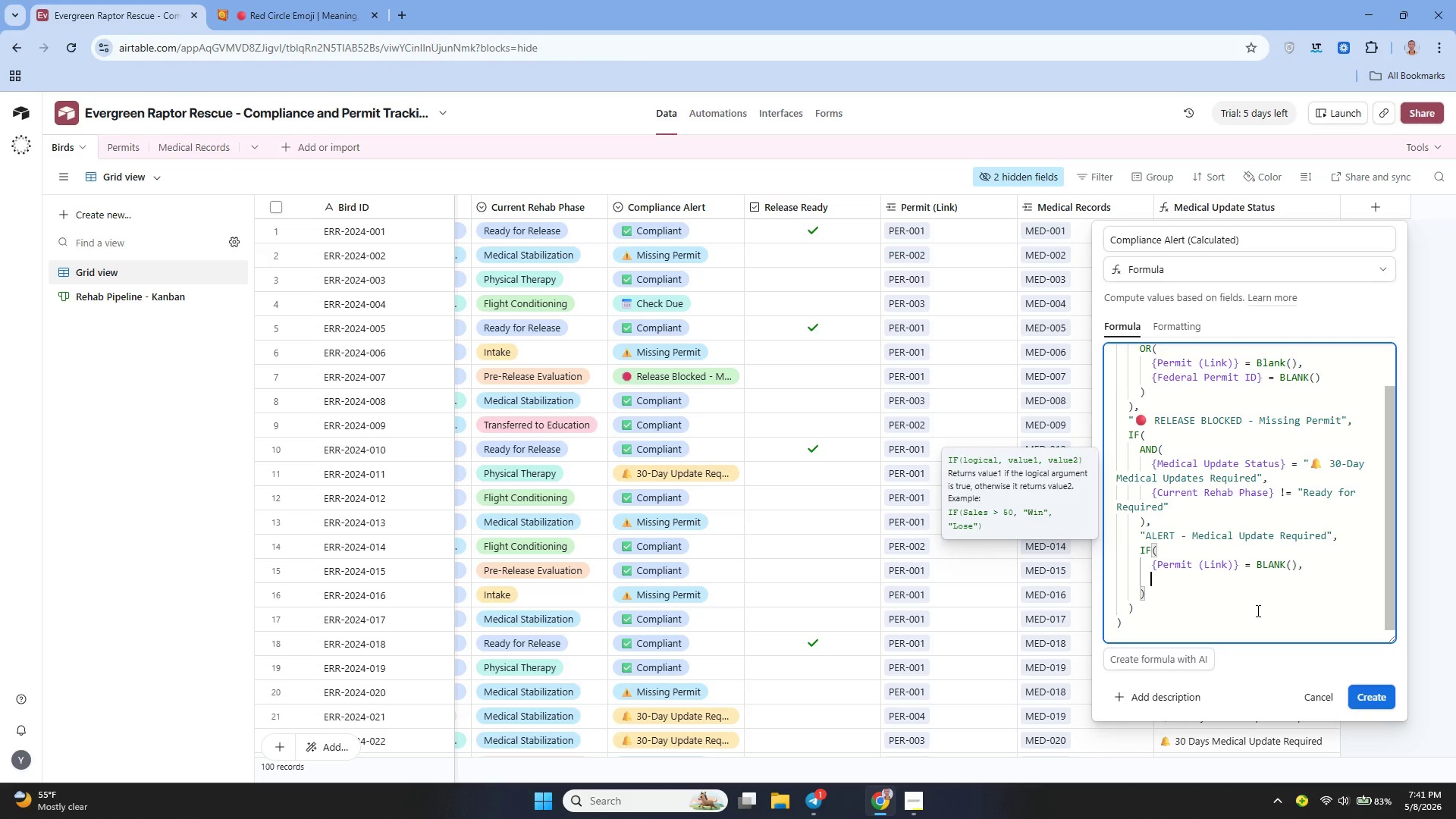 
key(Shift+Quote)
 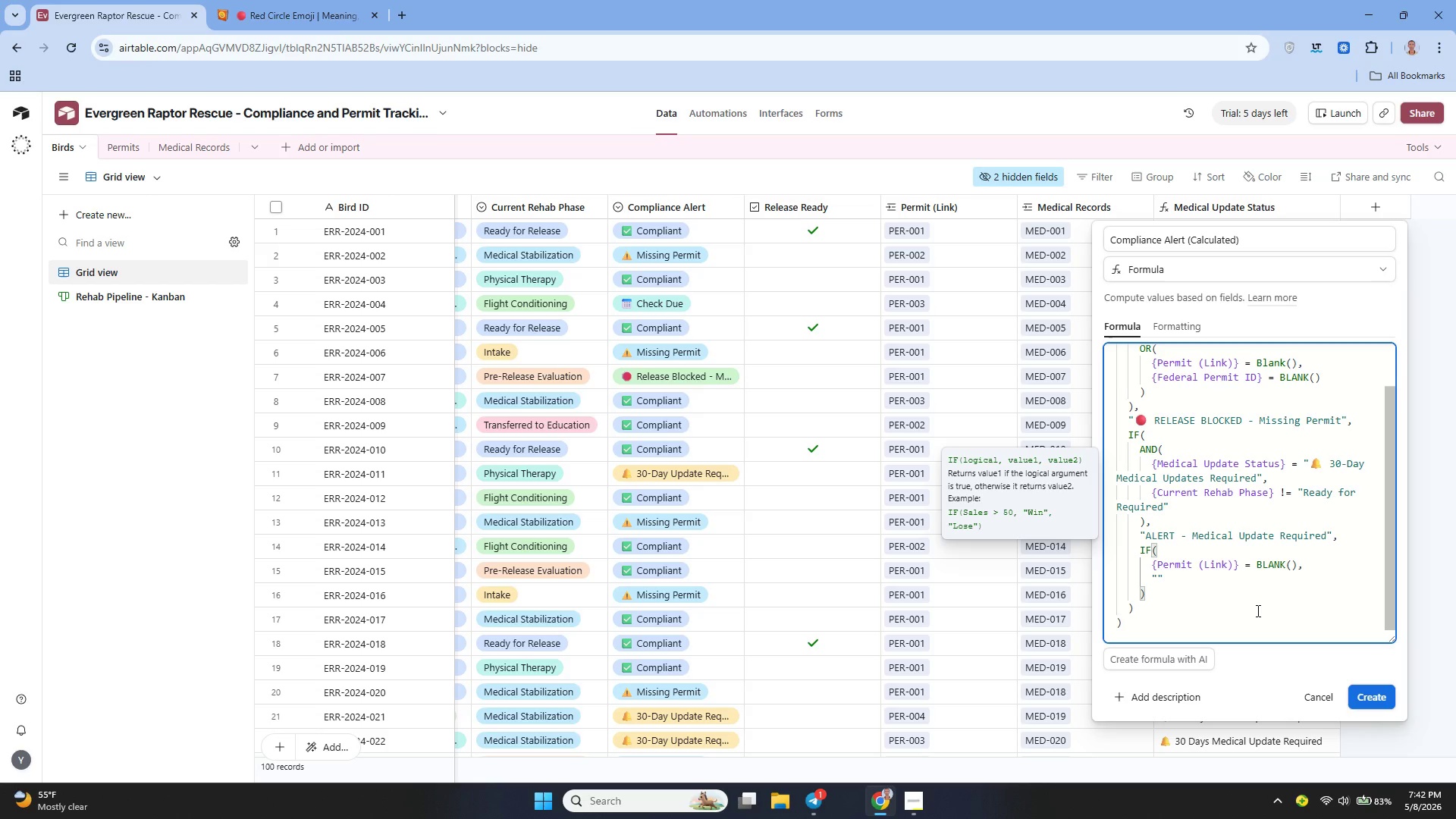 
hold_key(key=ShiftLeft, duration=0.61)
 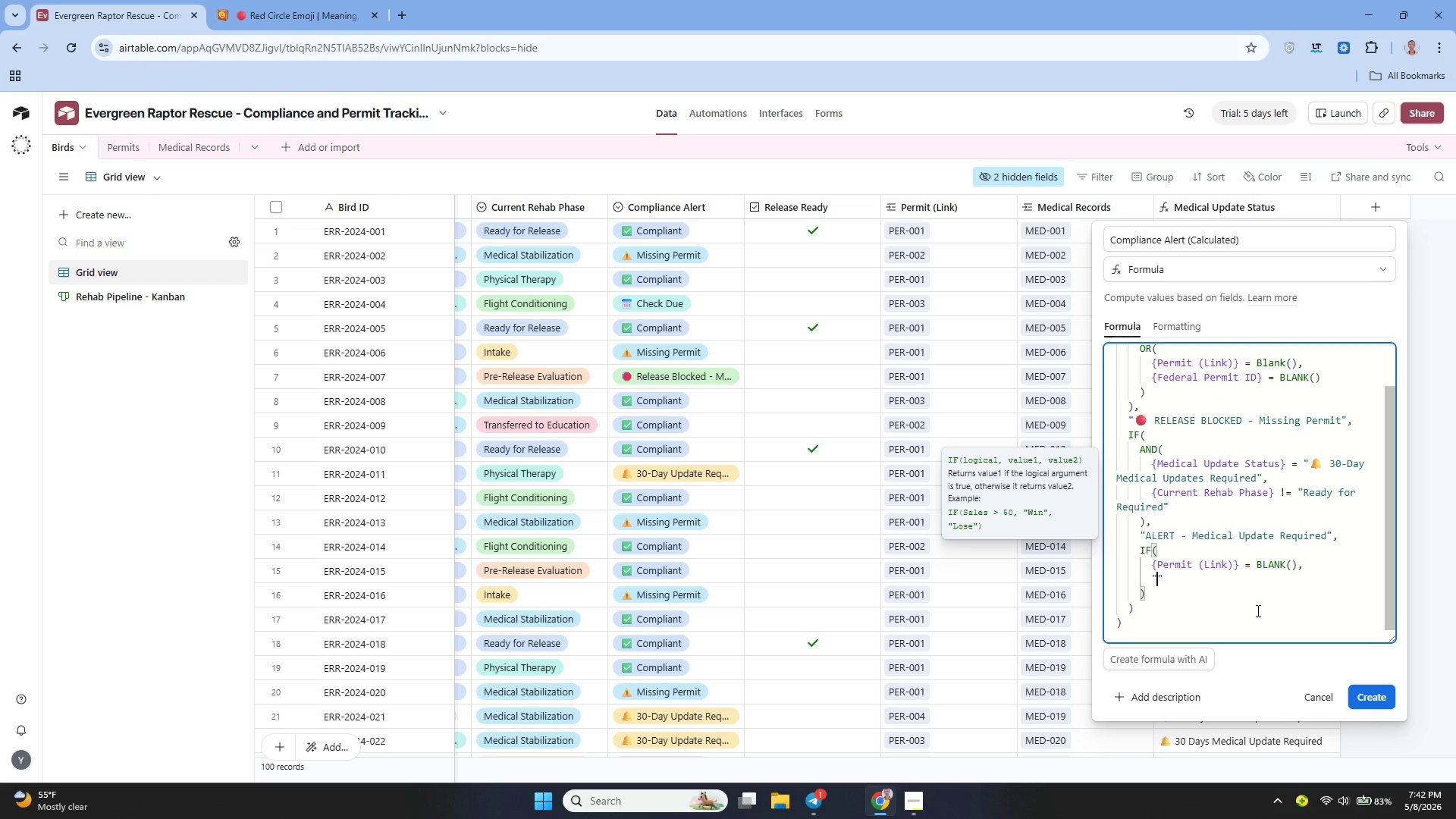 
hold_key(key=ControlLeft, duration=0.61)
 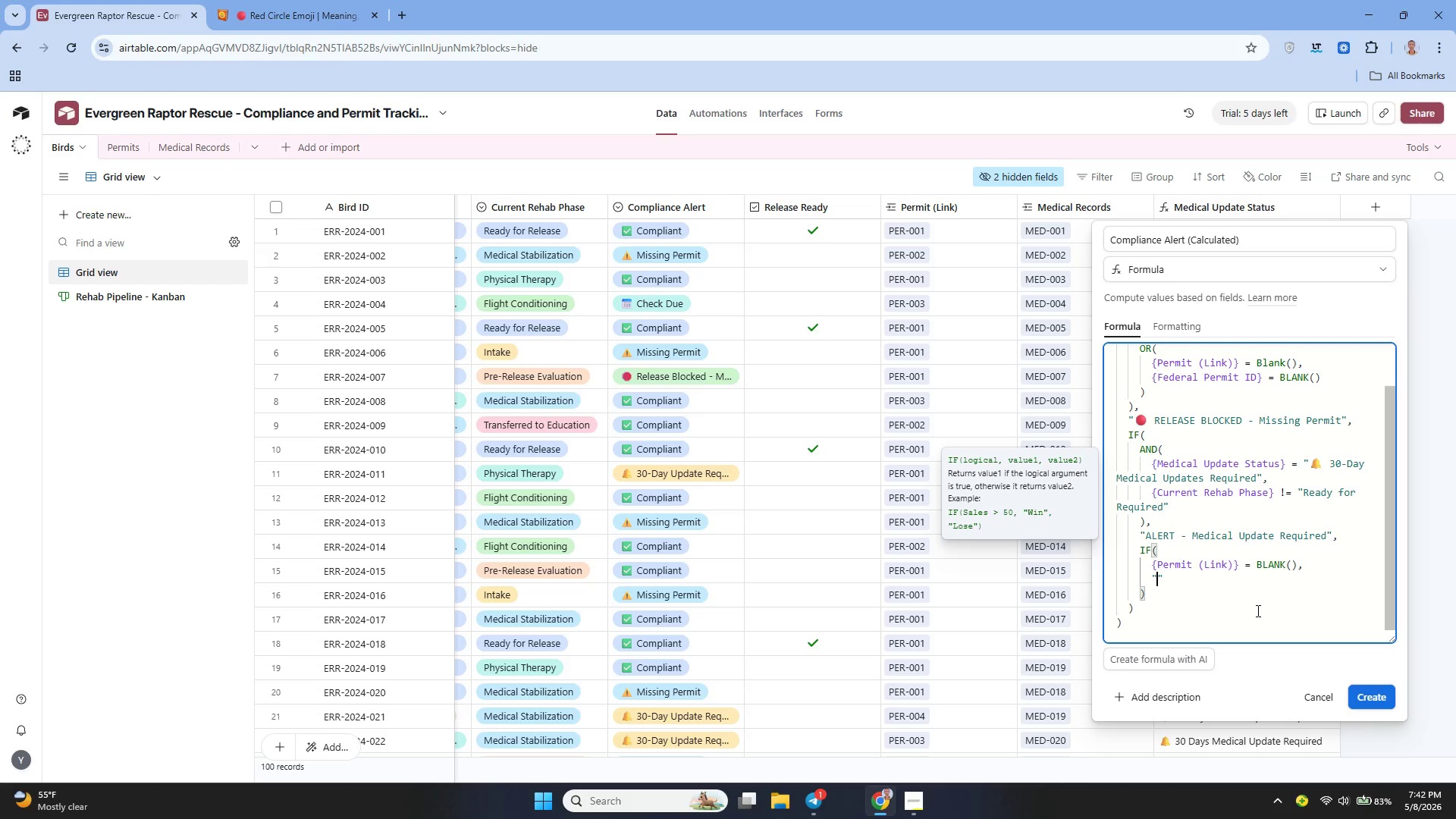 
key(Control+T)
 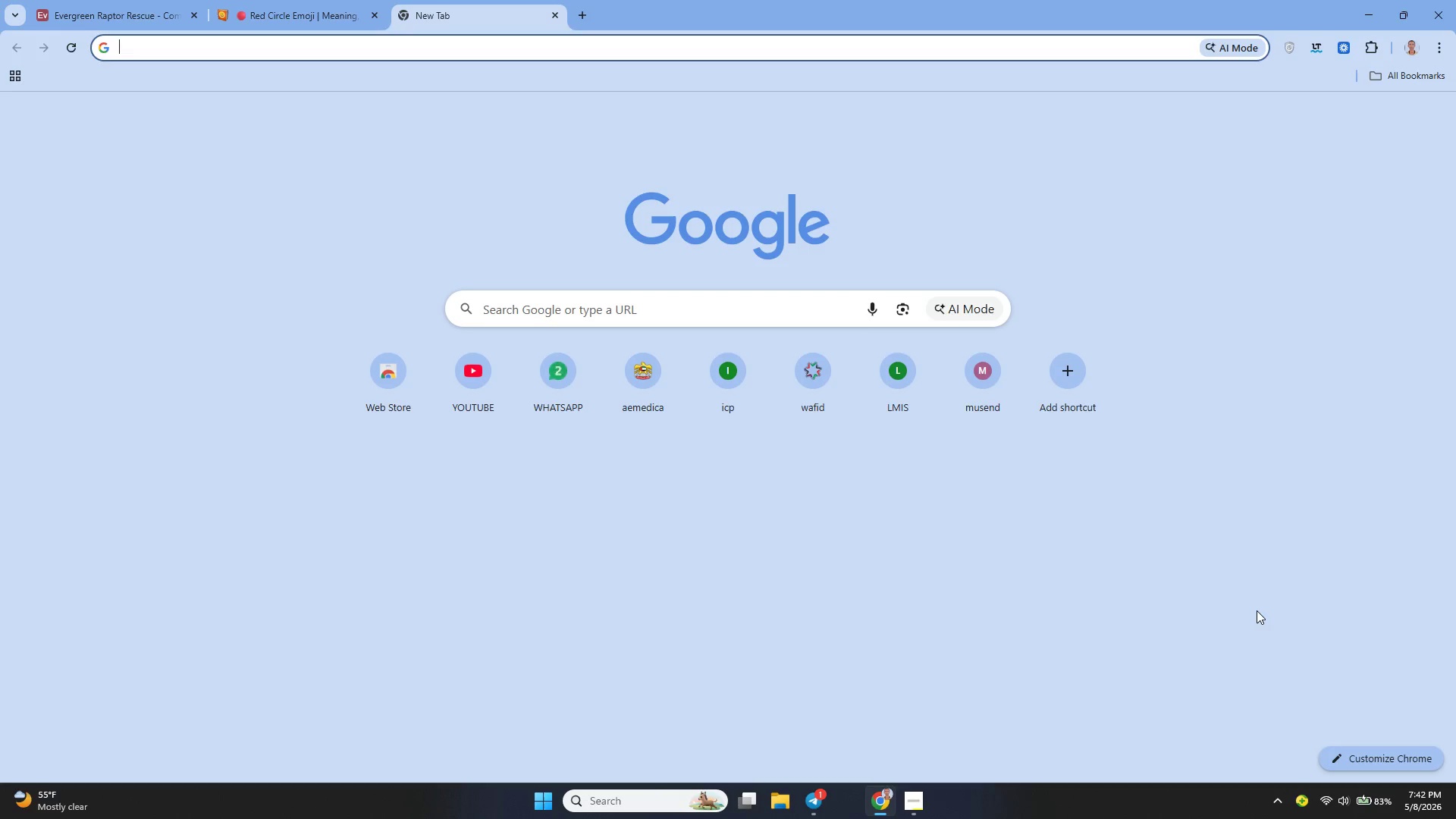 
type(alert em)
 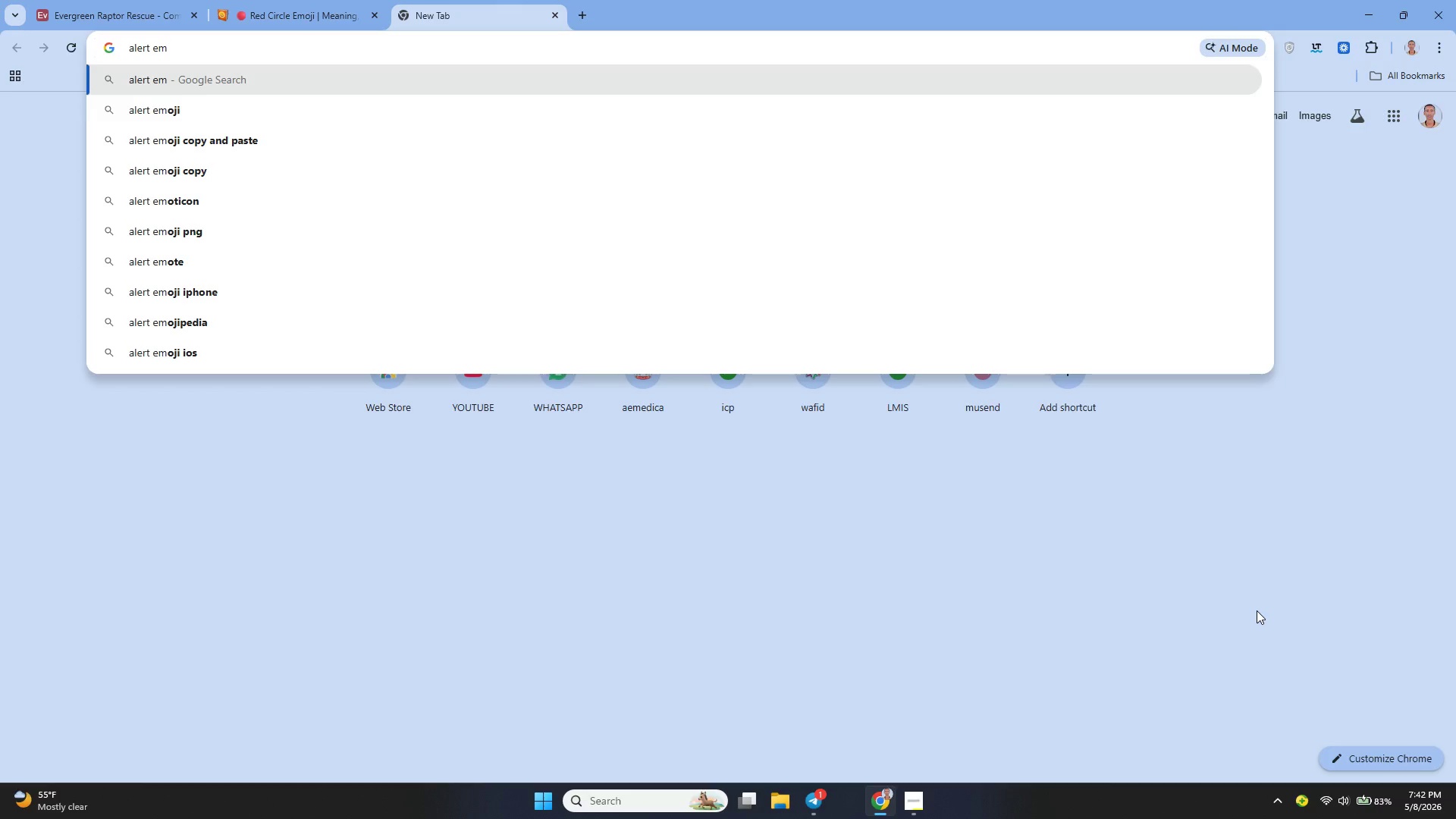 
key(ArrowDown)
 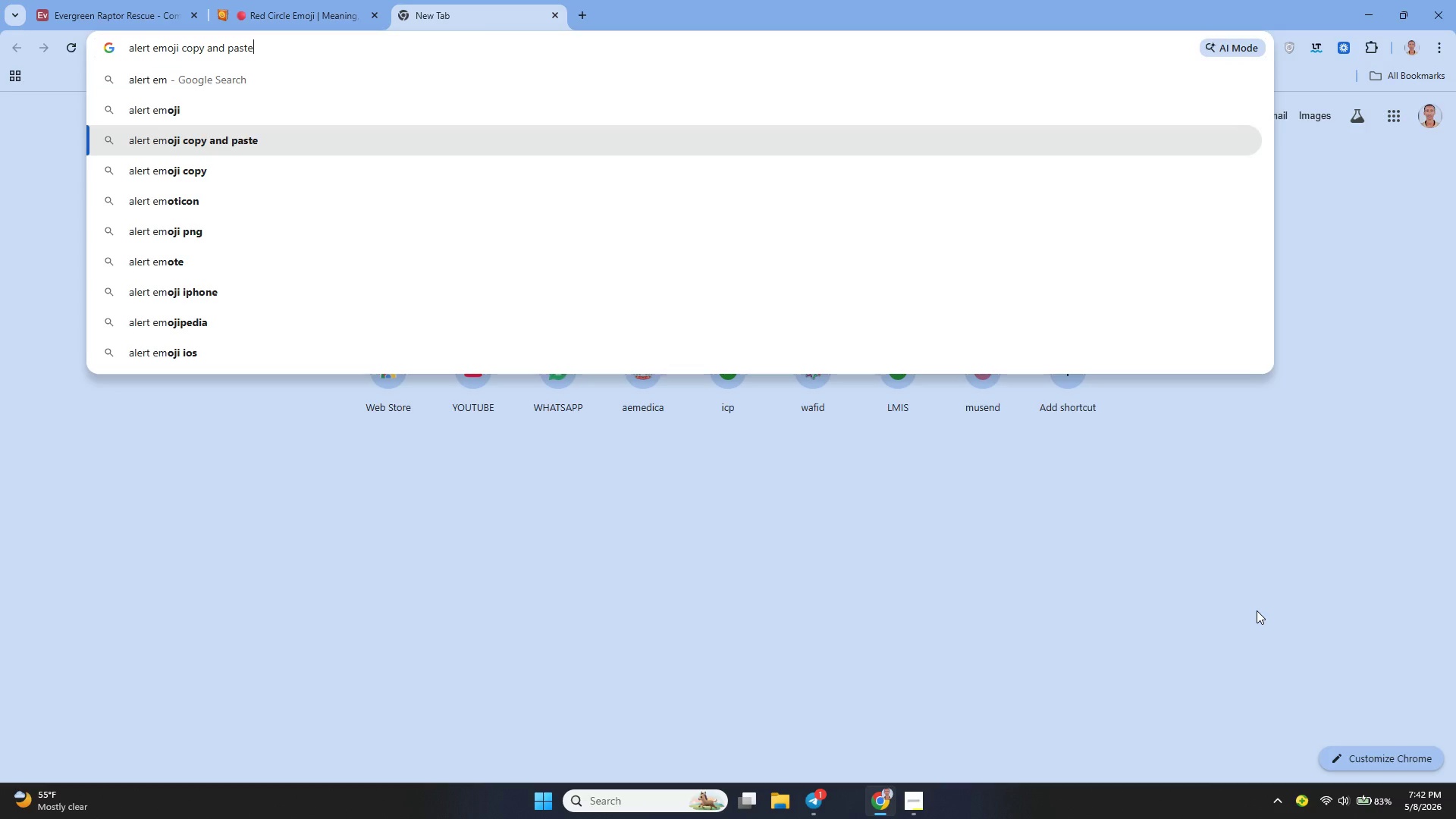 
key(ArrowDown)
 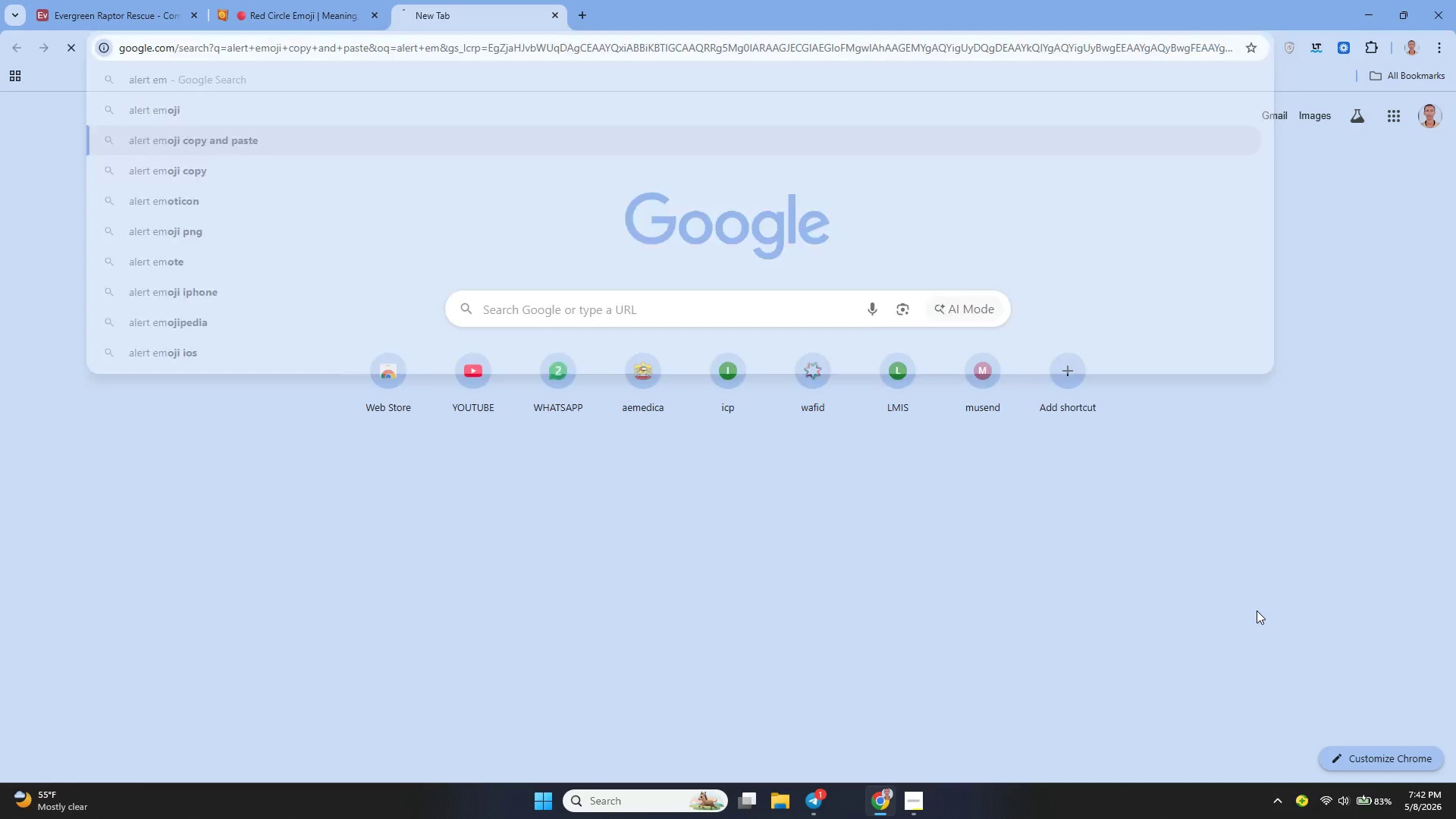 
key(Enter)
 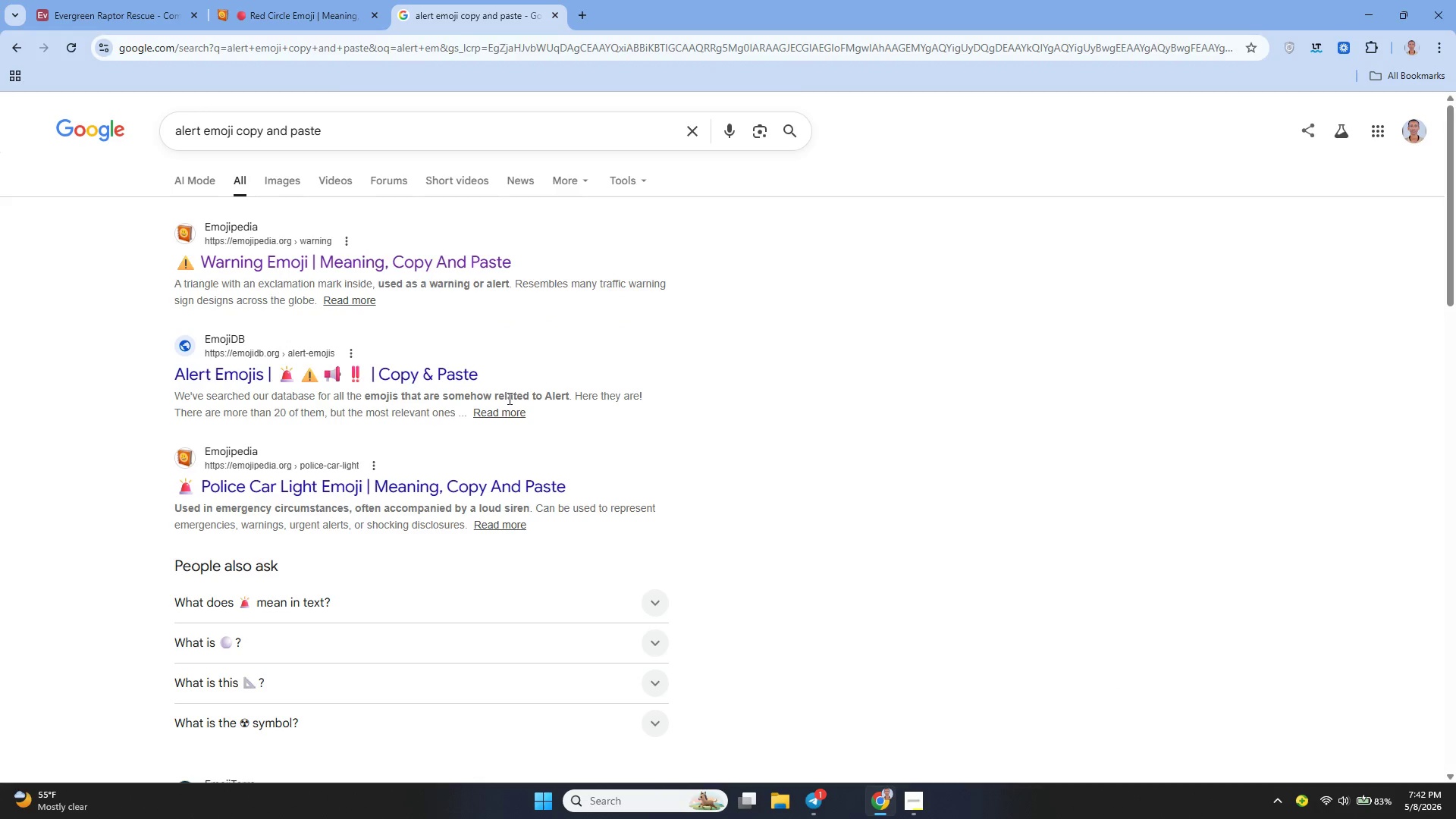 
left_click([403, 256])
 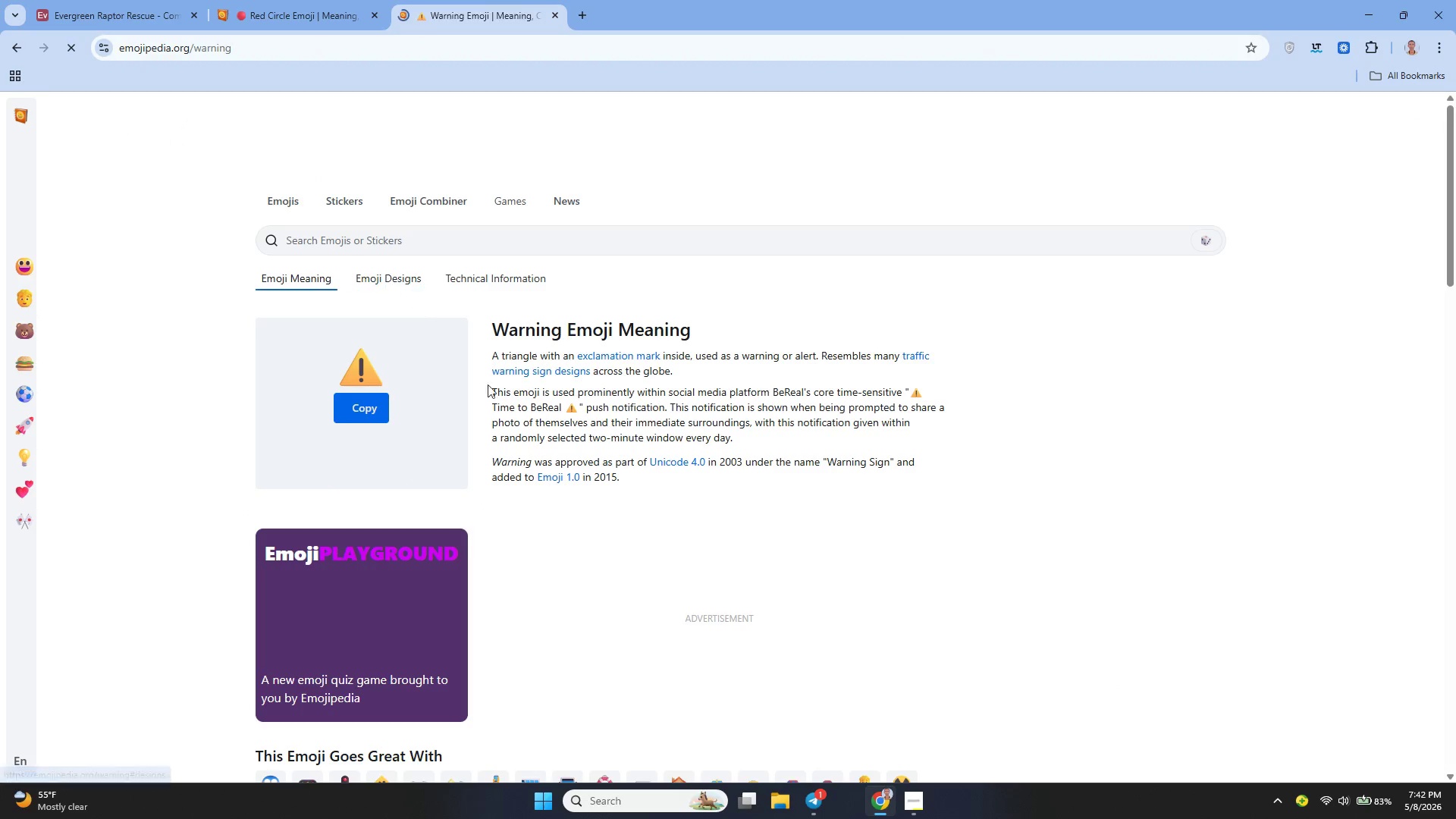 
left_click([379, 410])
 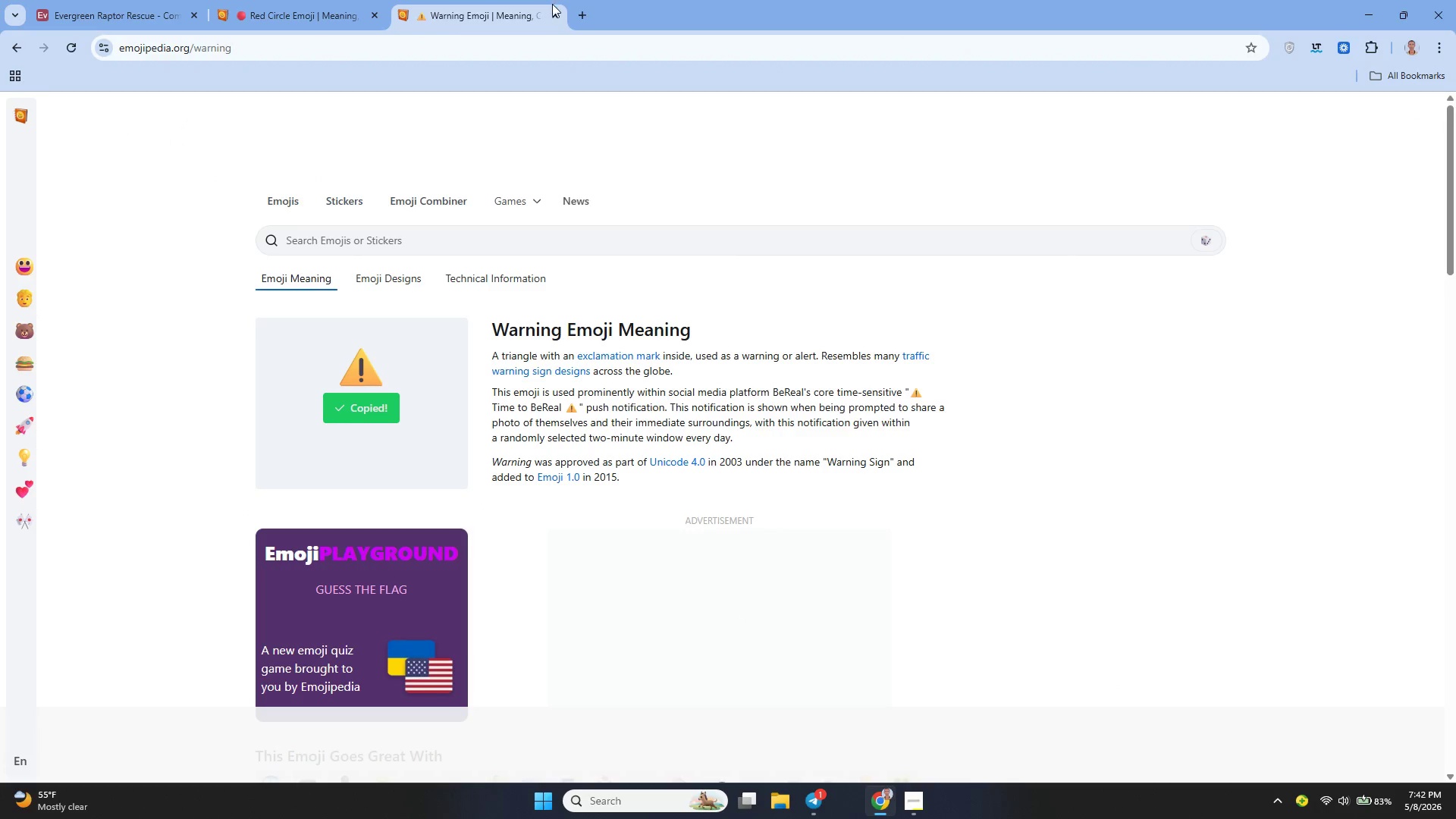 
left_click([551, 15])
 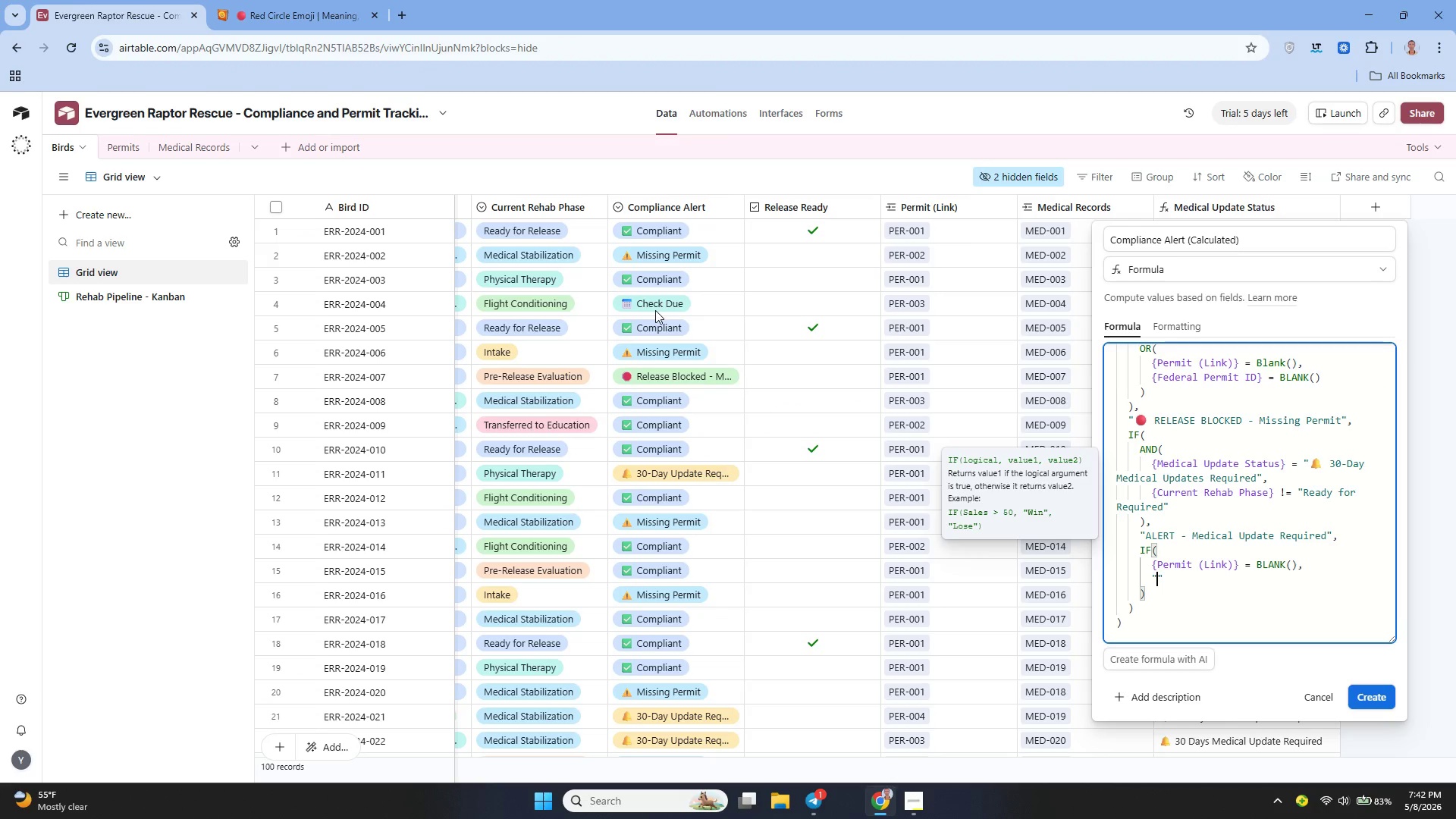 
key(Control+V)
 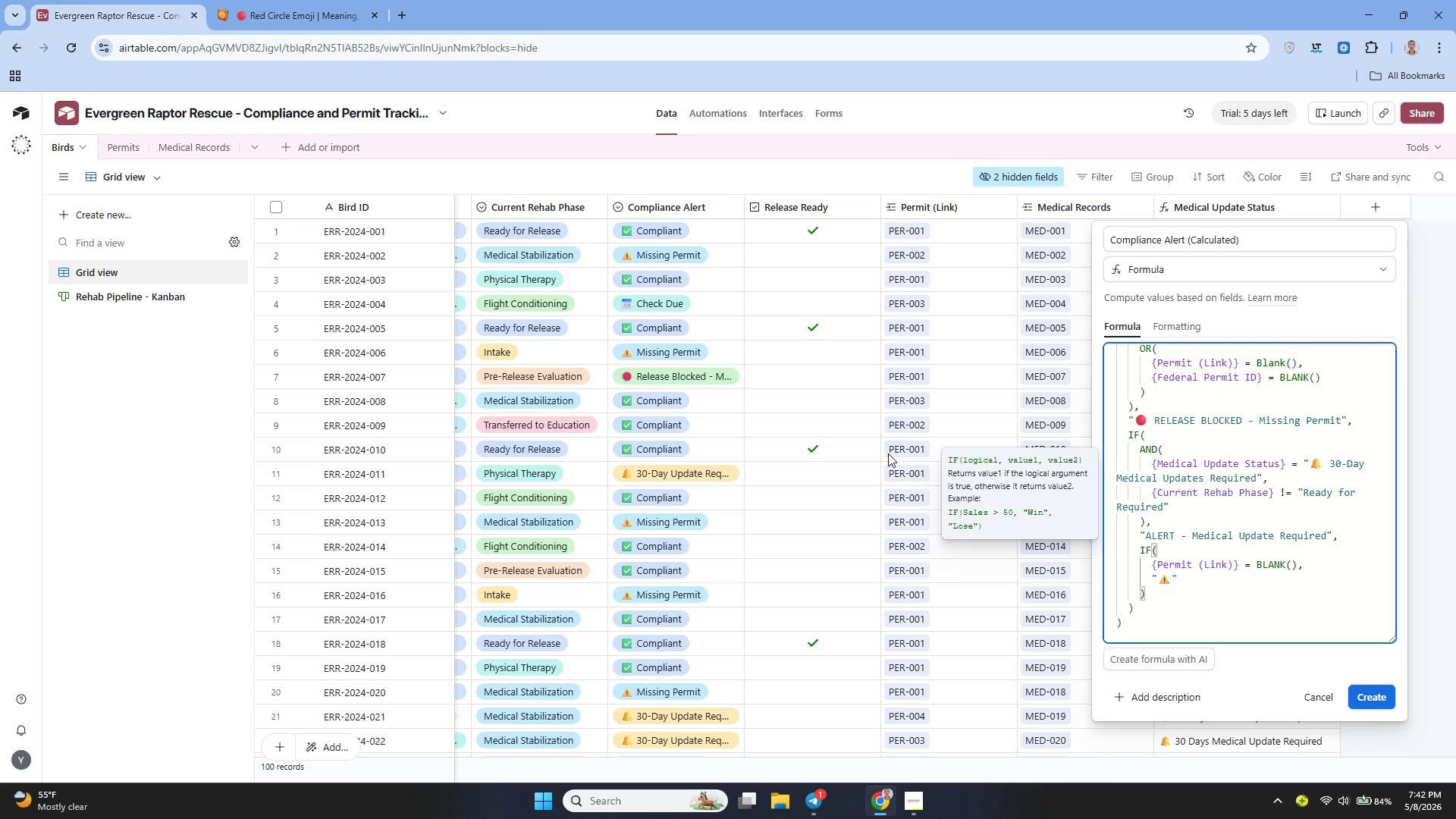 
wait(25.55)
 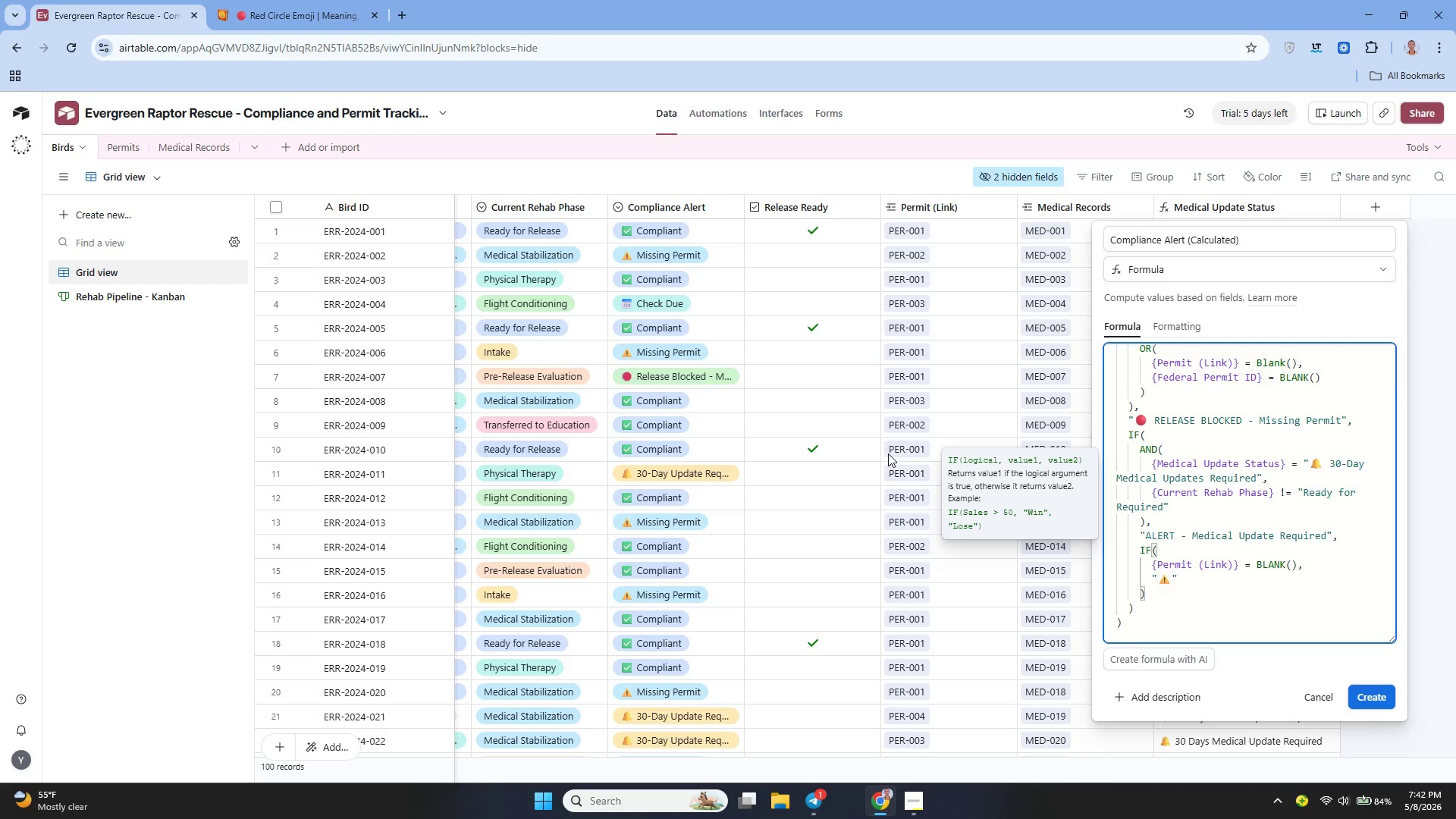 
left_click([1316, 466])
 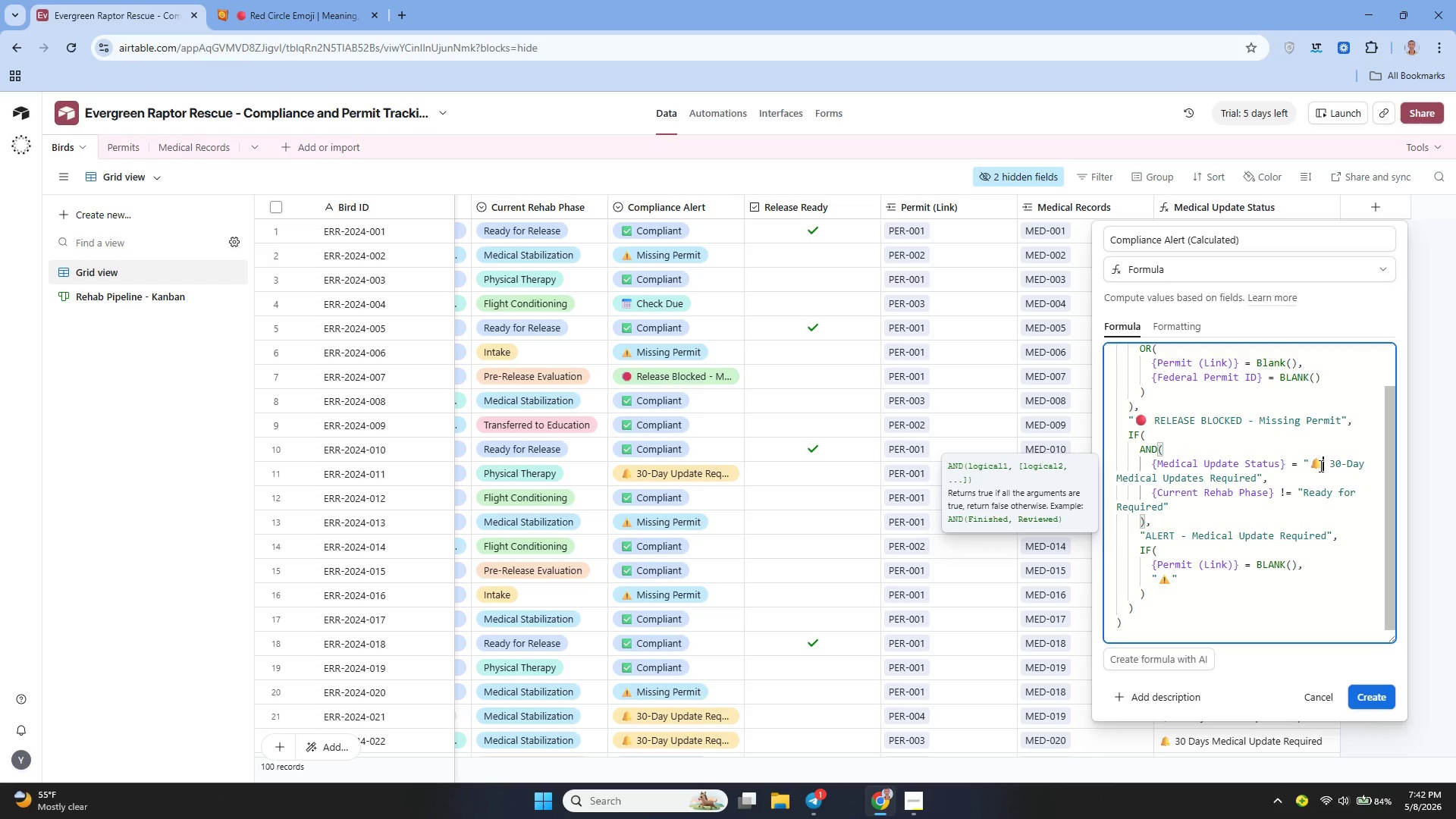 
left_click_drag(start_coordinate=[1320, 466], to_coordinate=[1312, 466])
 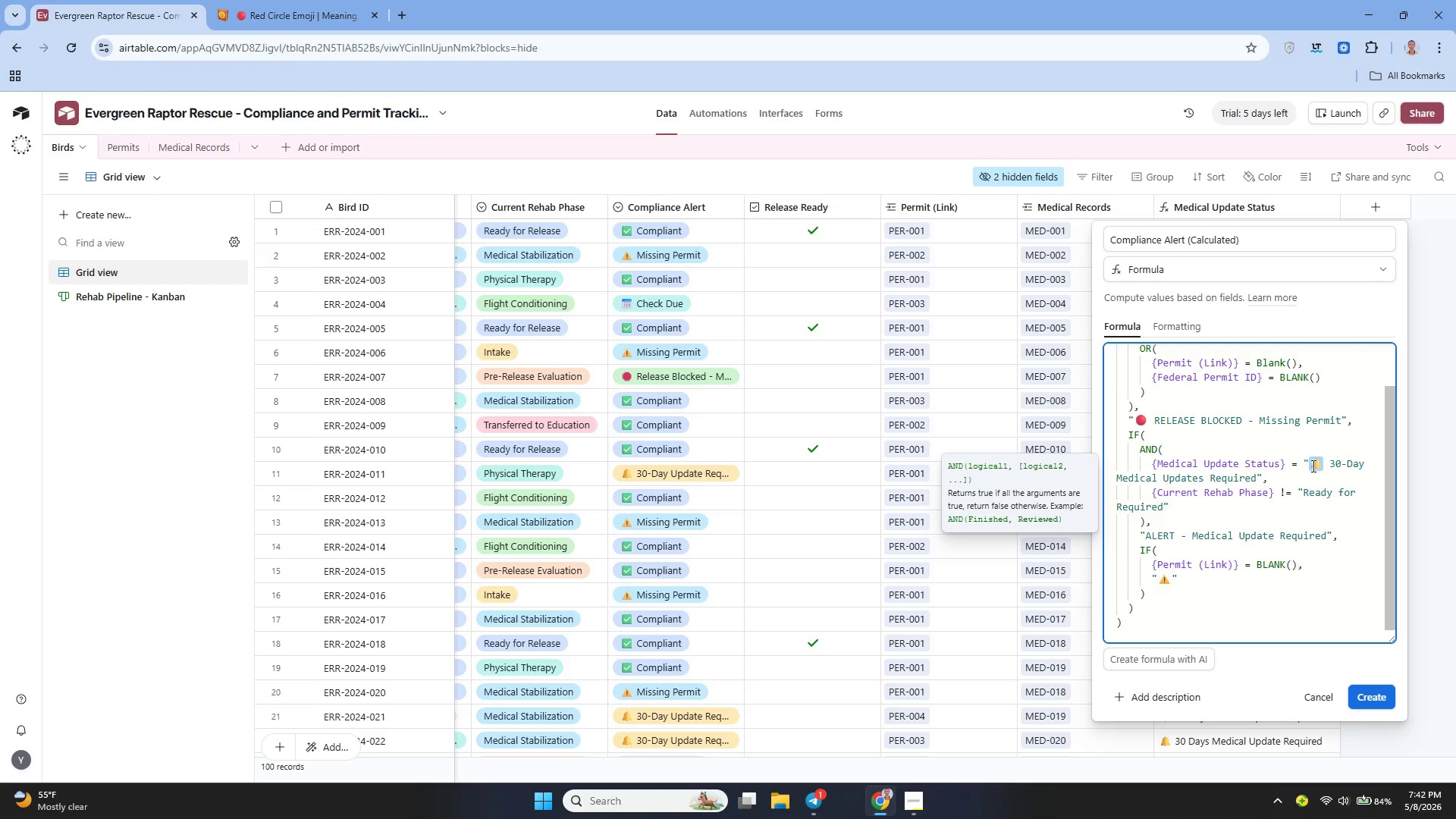 
key(Control+C)
 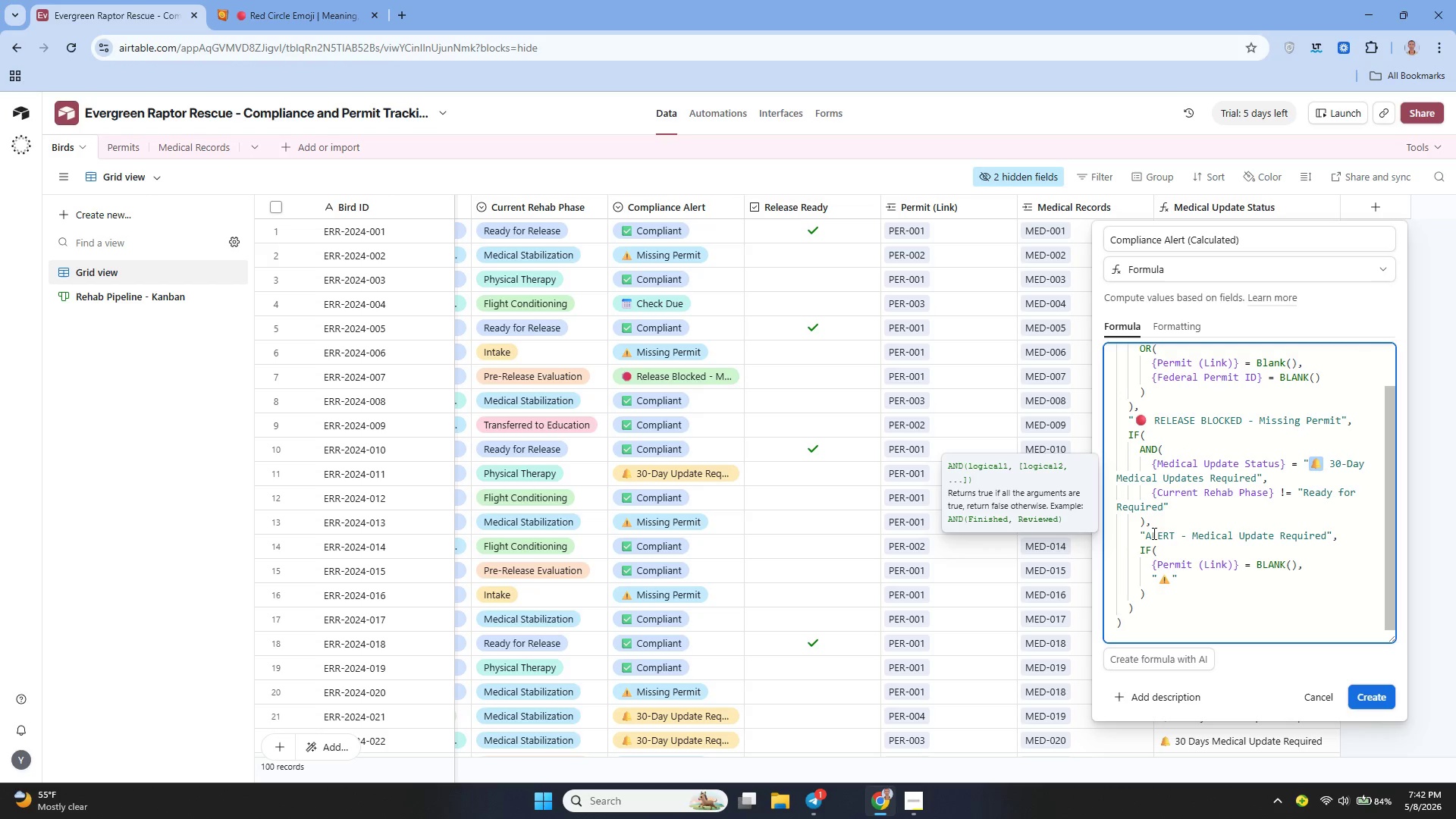 
left_click([1151, 532])
 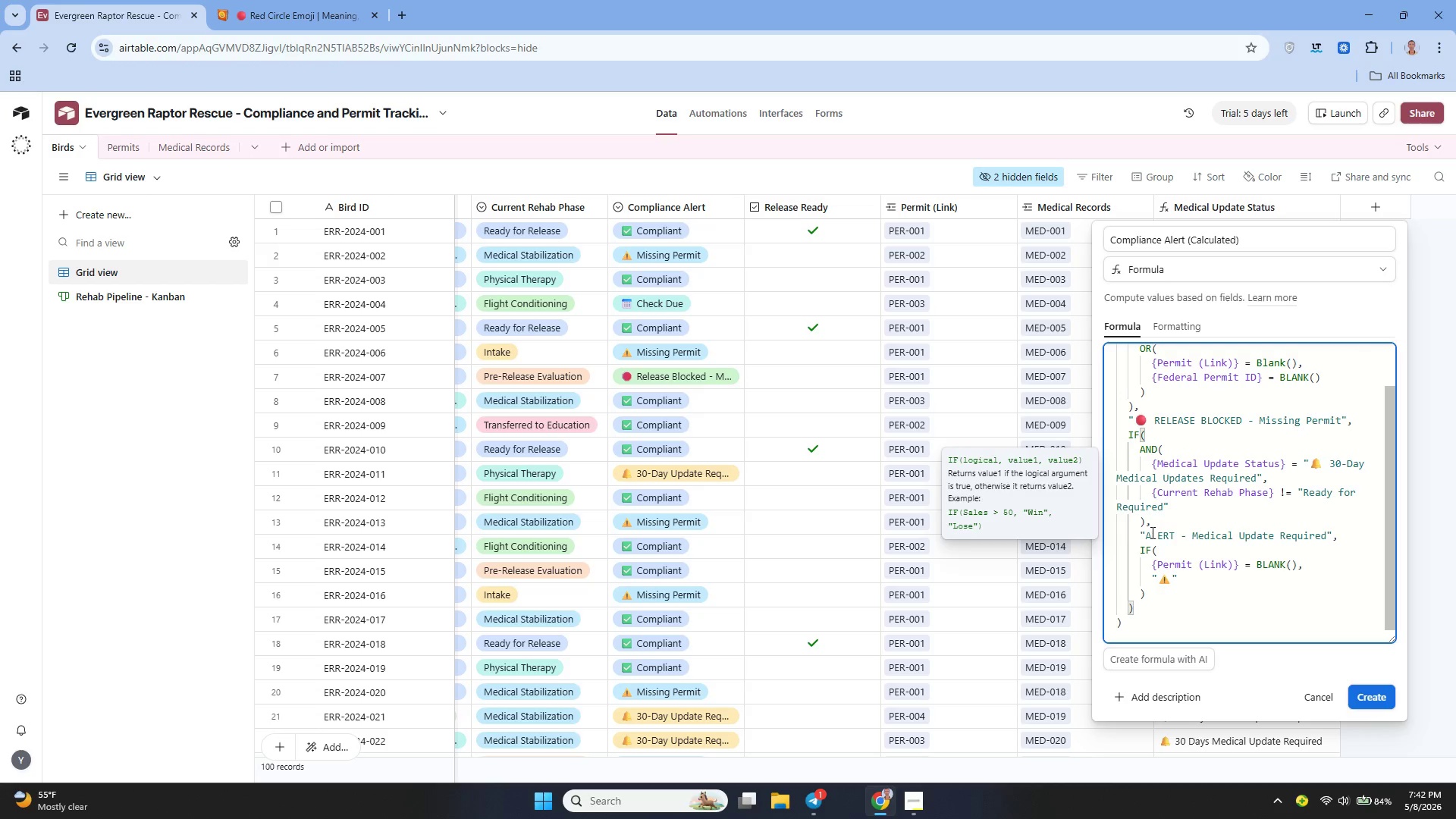 
key(ArrowLeft)
 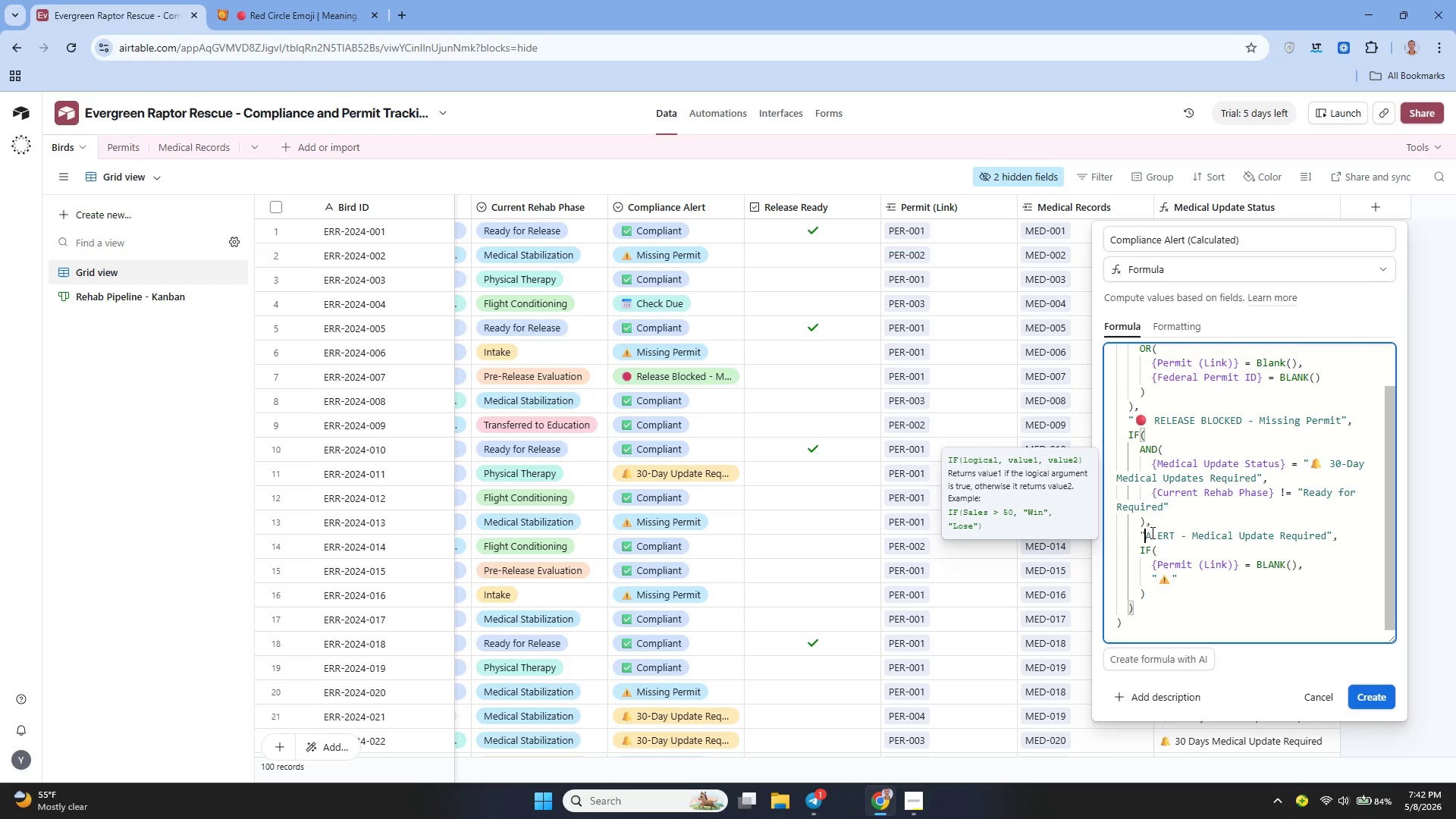 
key(Space)
 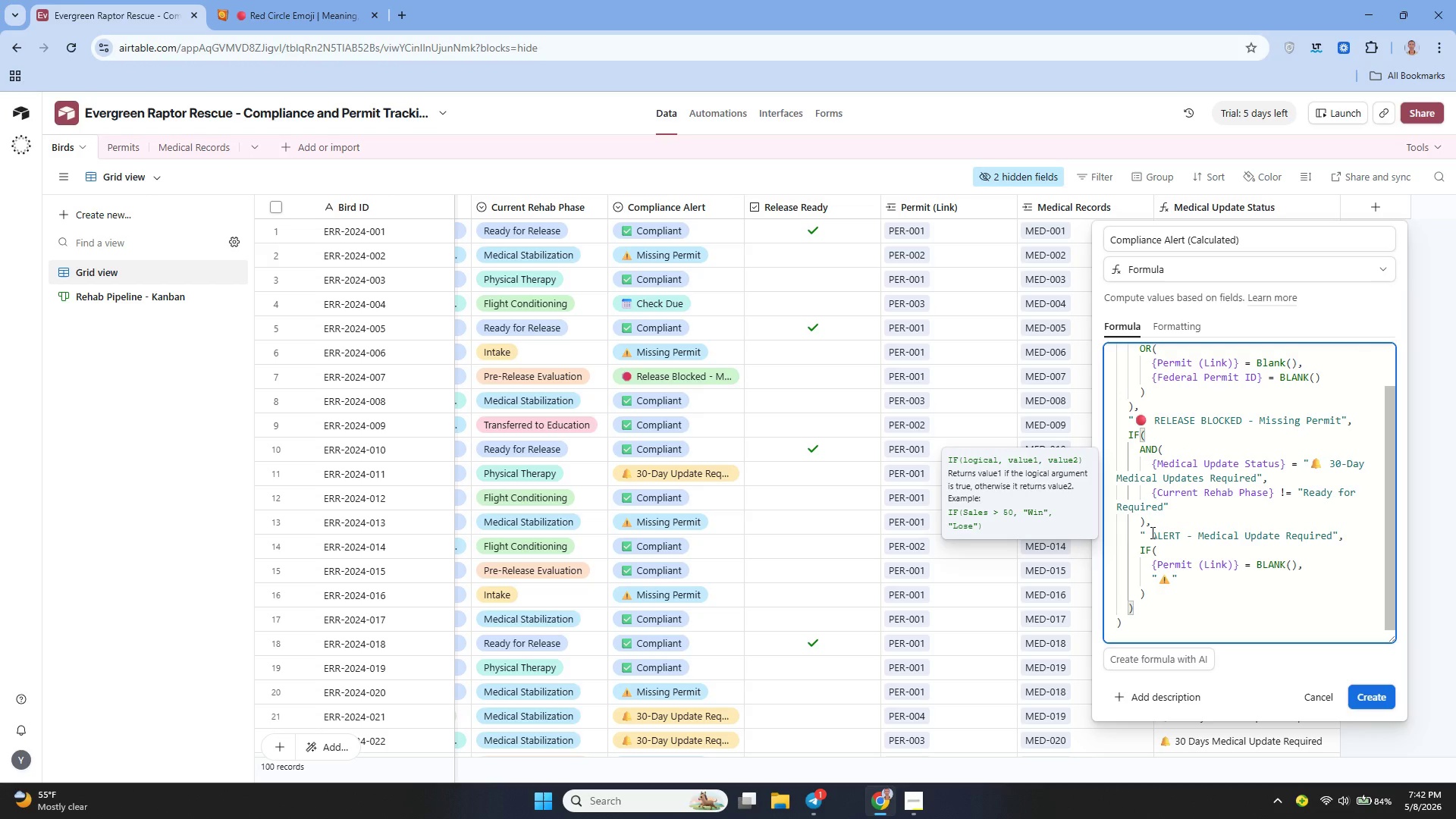 
key(Backspace)
 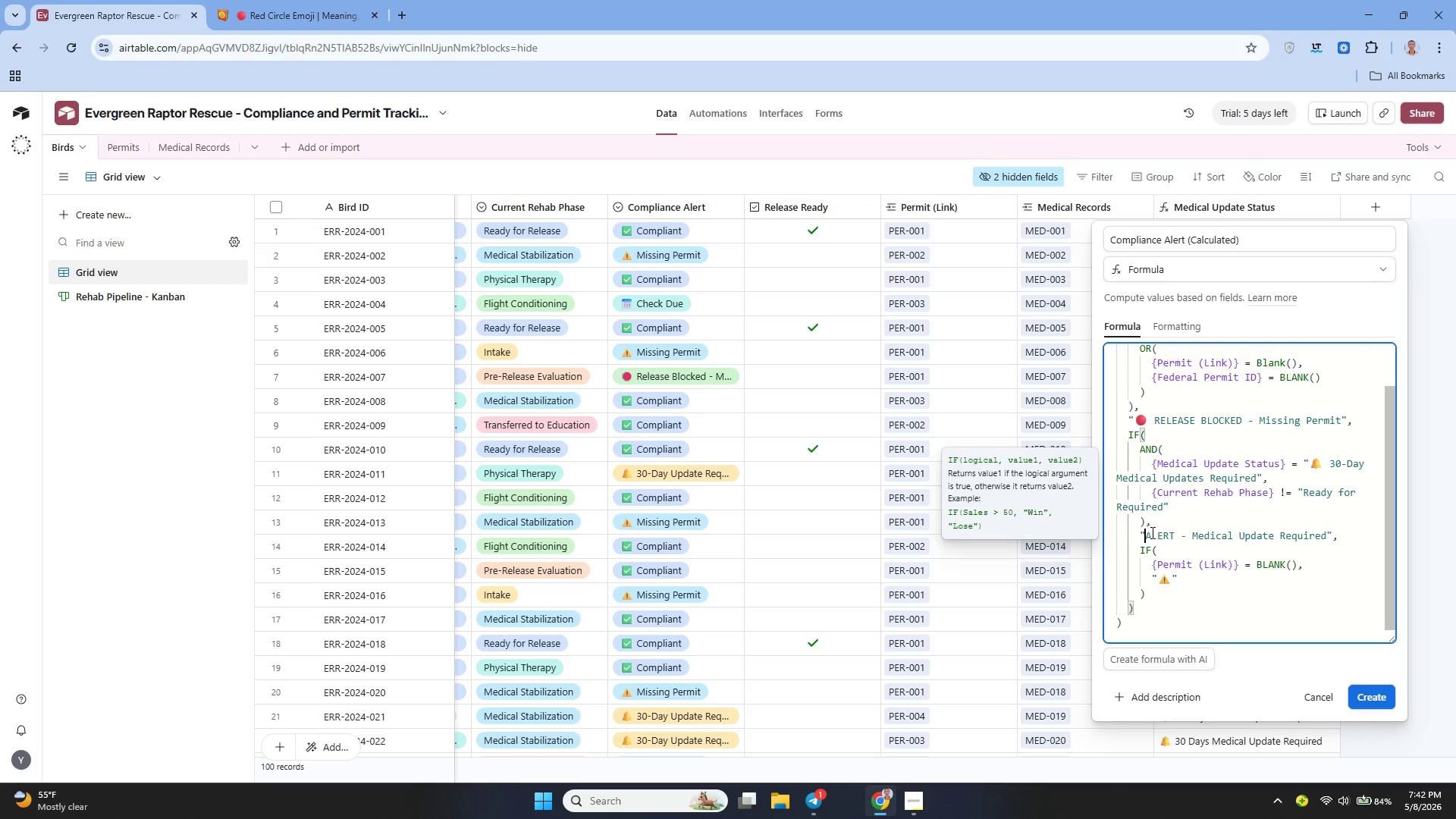 
key(Control+V)
 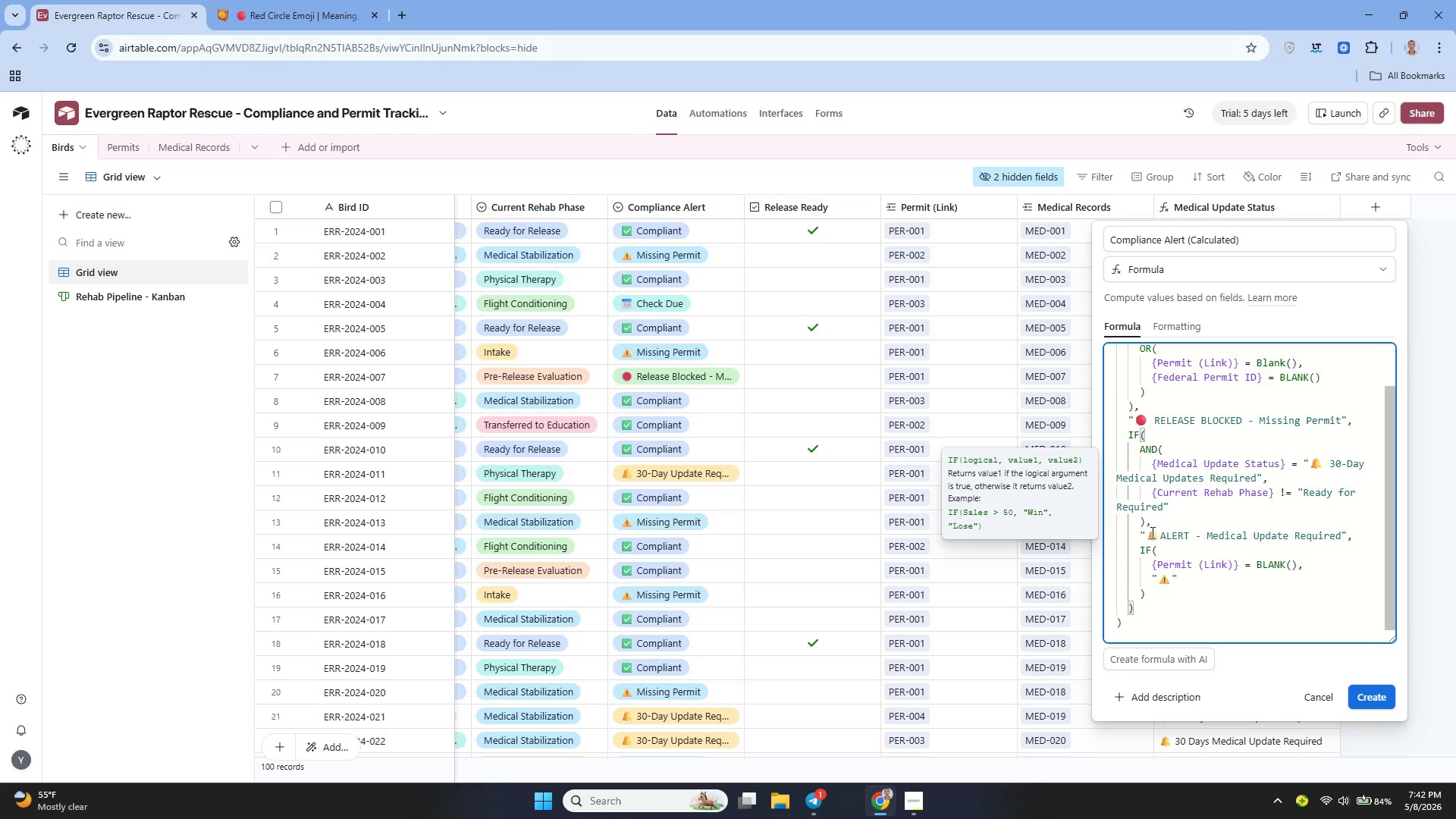 
key(Space)
 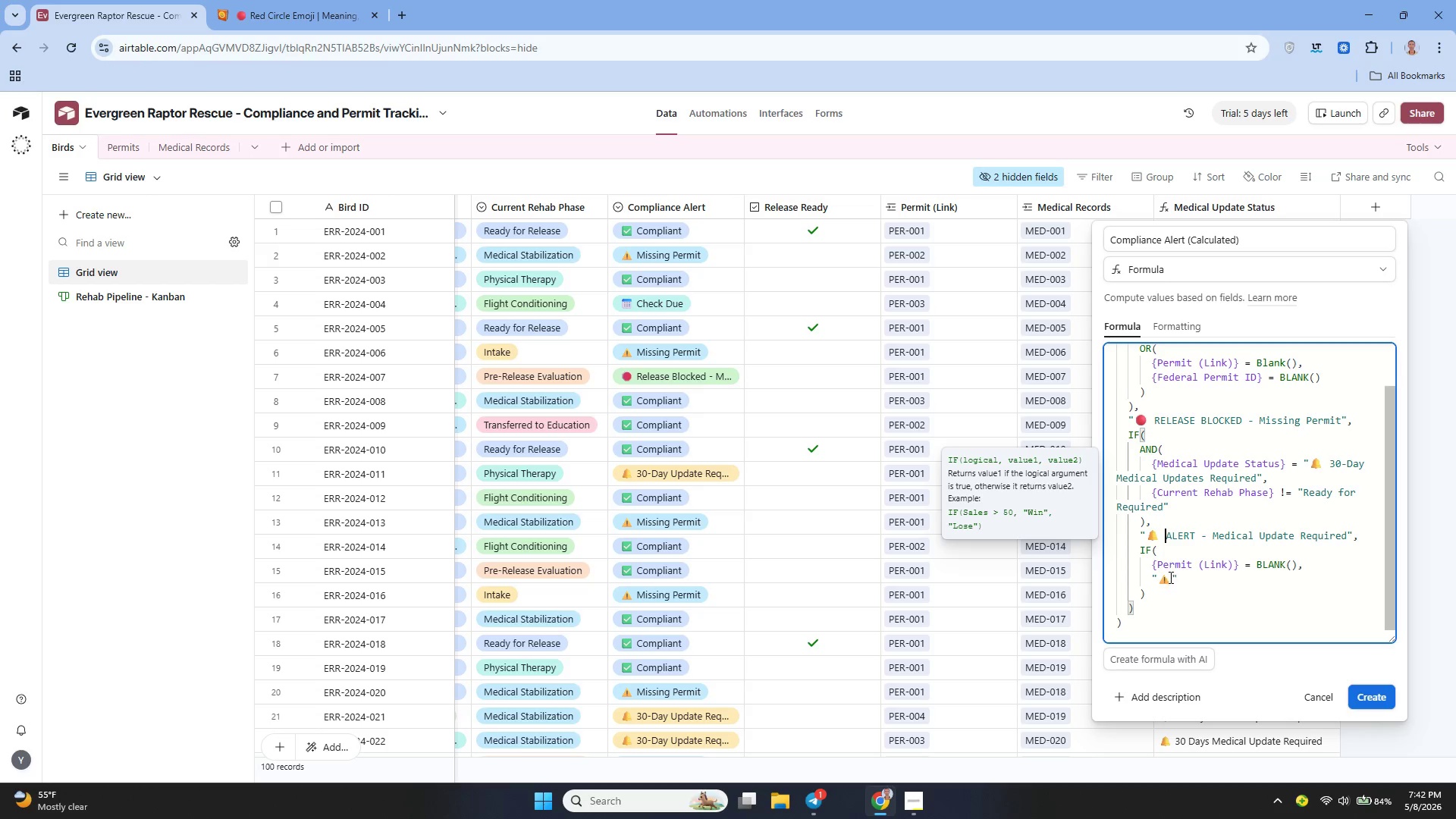 
left_click([1169, 579])
 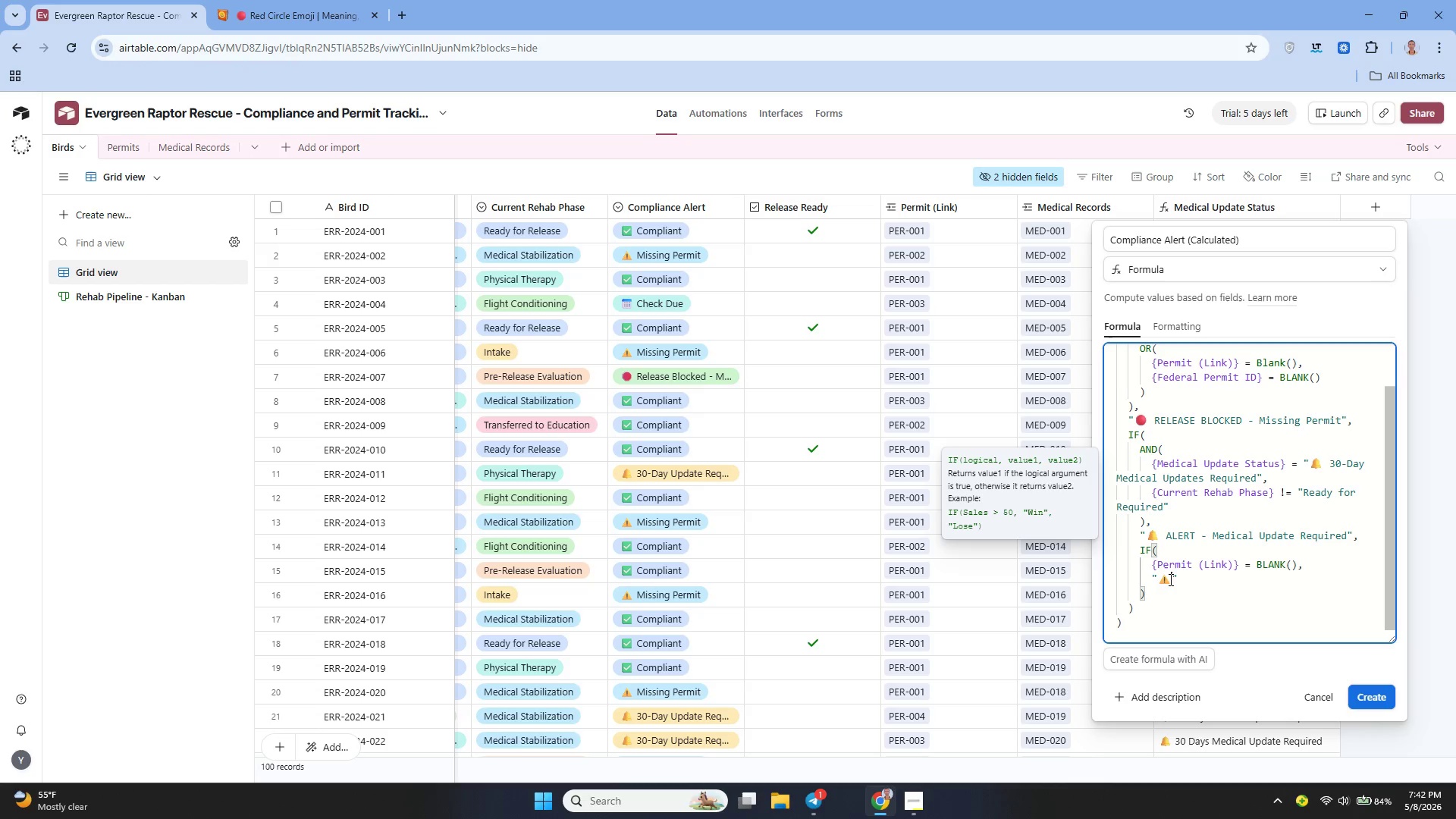 
key(Space)
 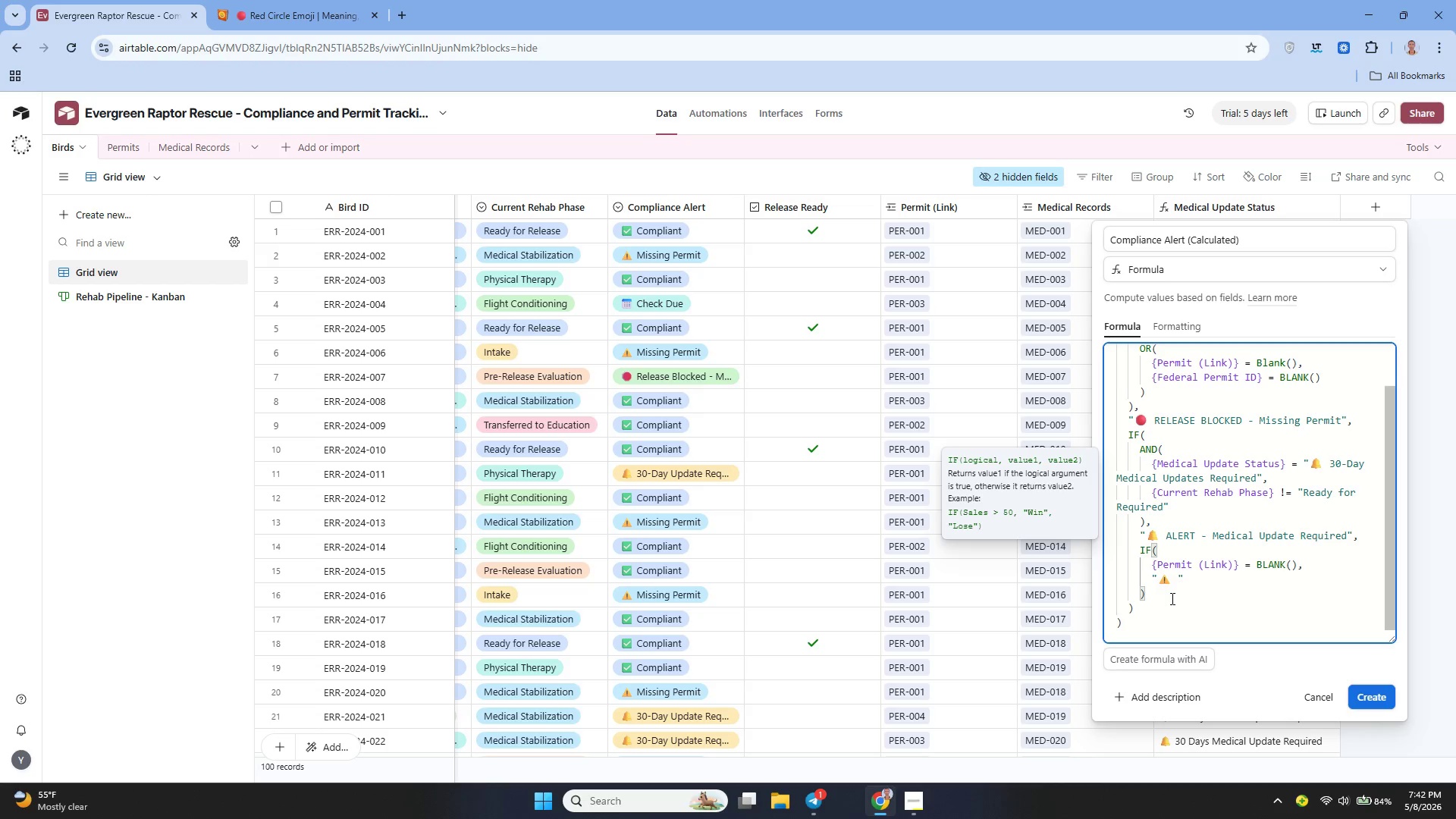 
wait(5.17)
 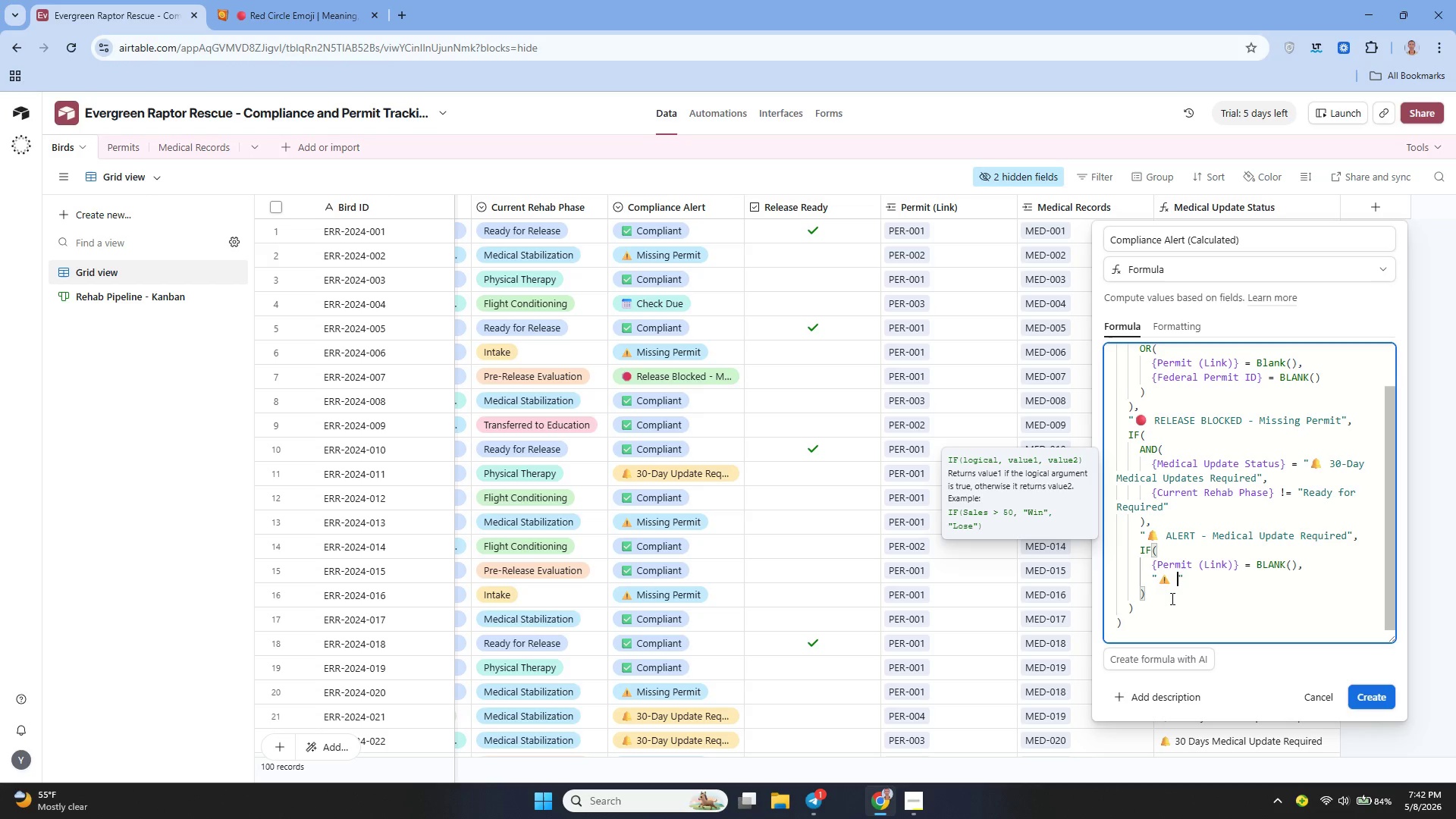 
type(Missing Permit Documentation)
 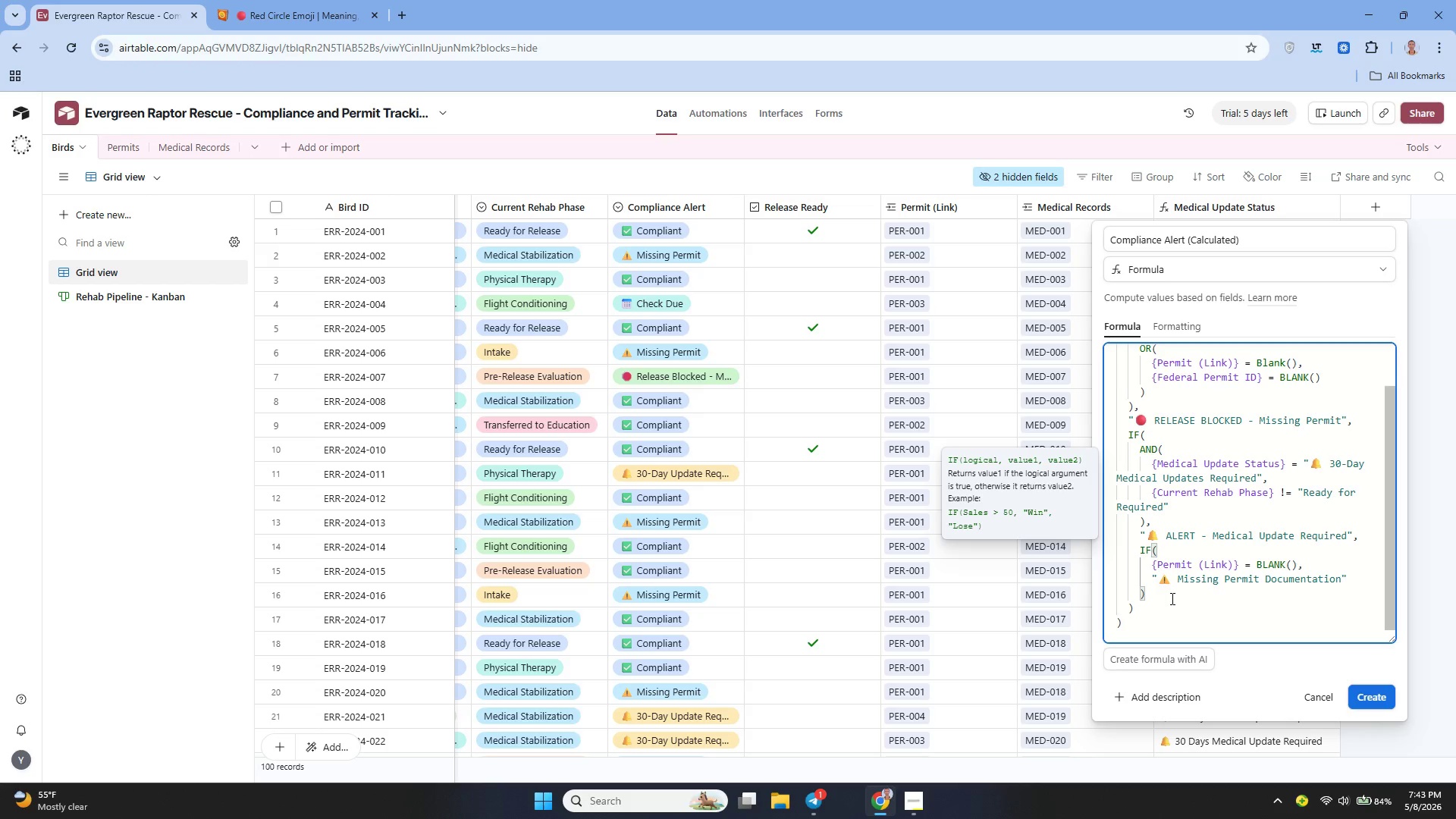 
key(ArrowRight)
 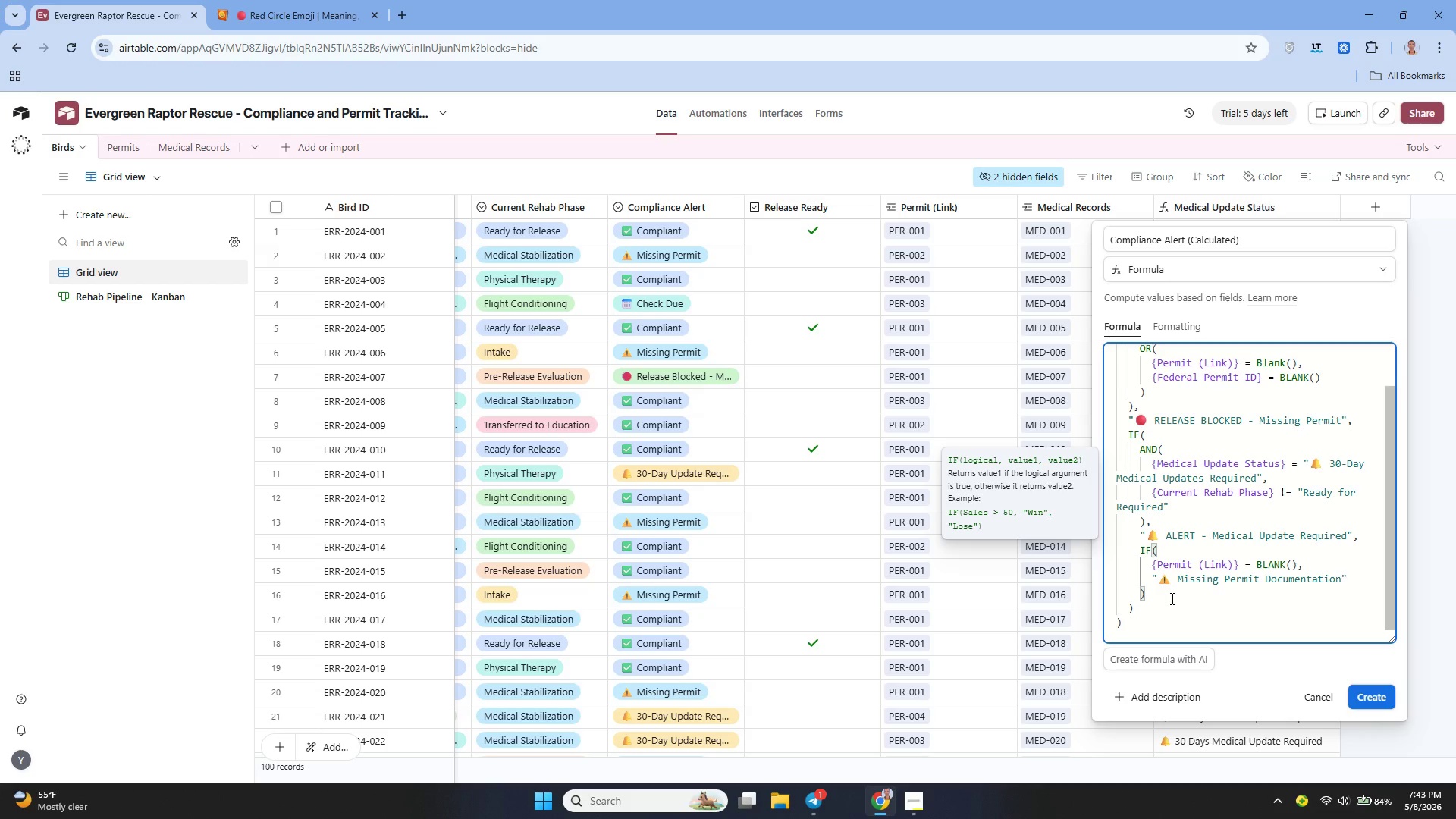 
key(Comma)
 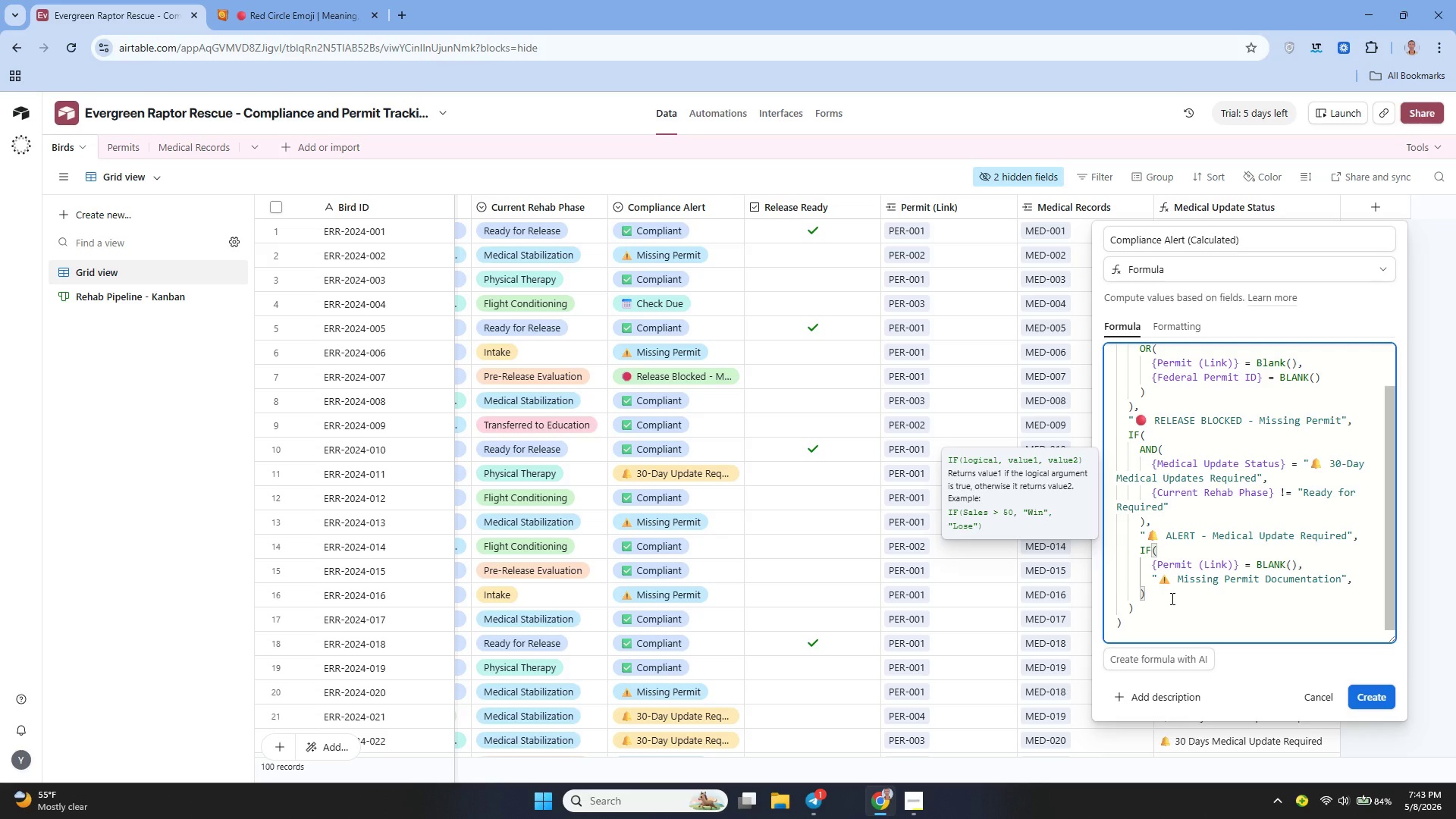 
key(Shift+Enter)
 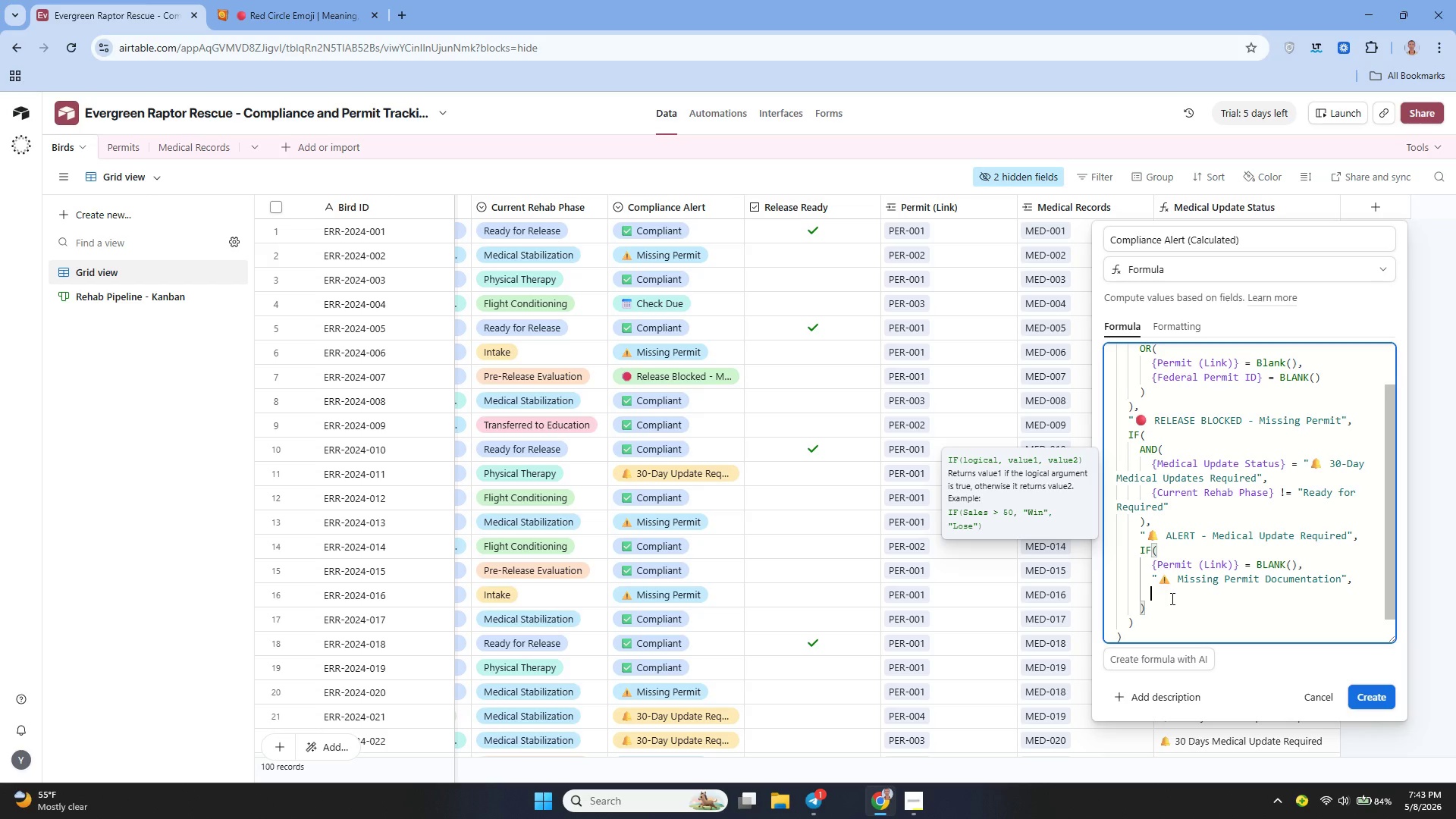 
type(IF()
 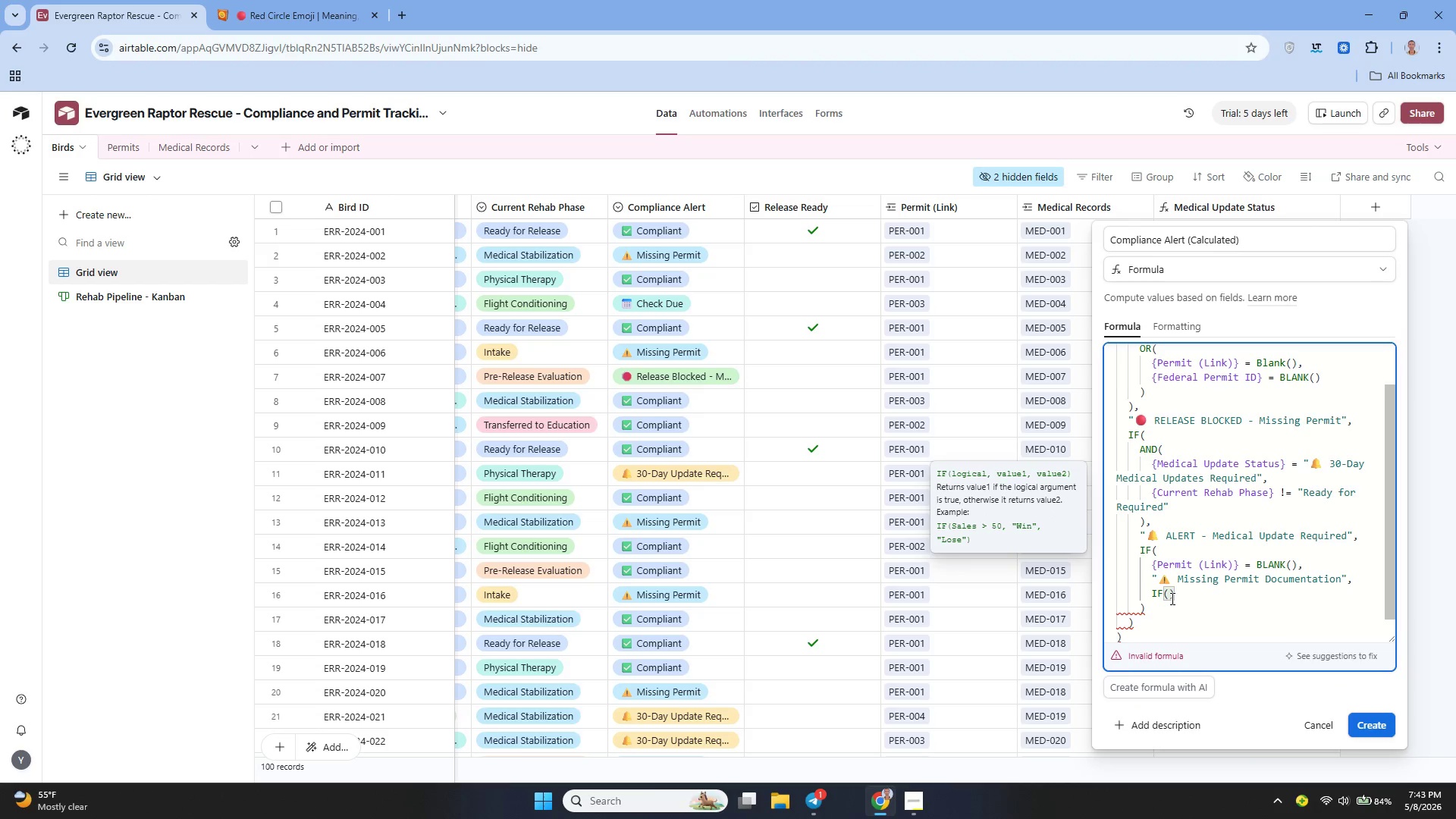 
key(Shift+Enter)
 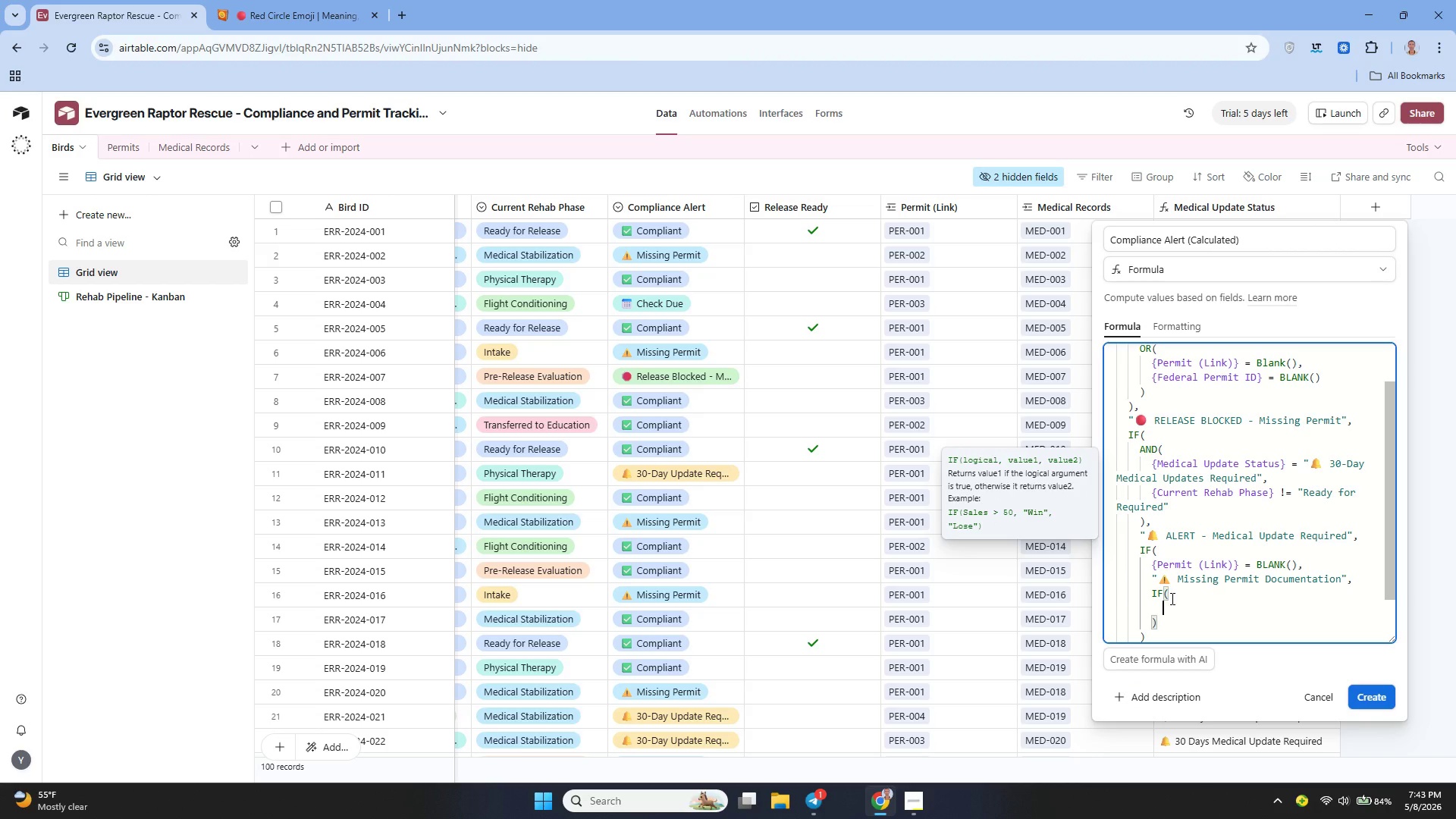 
type({Federal Permit )
 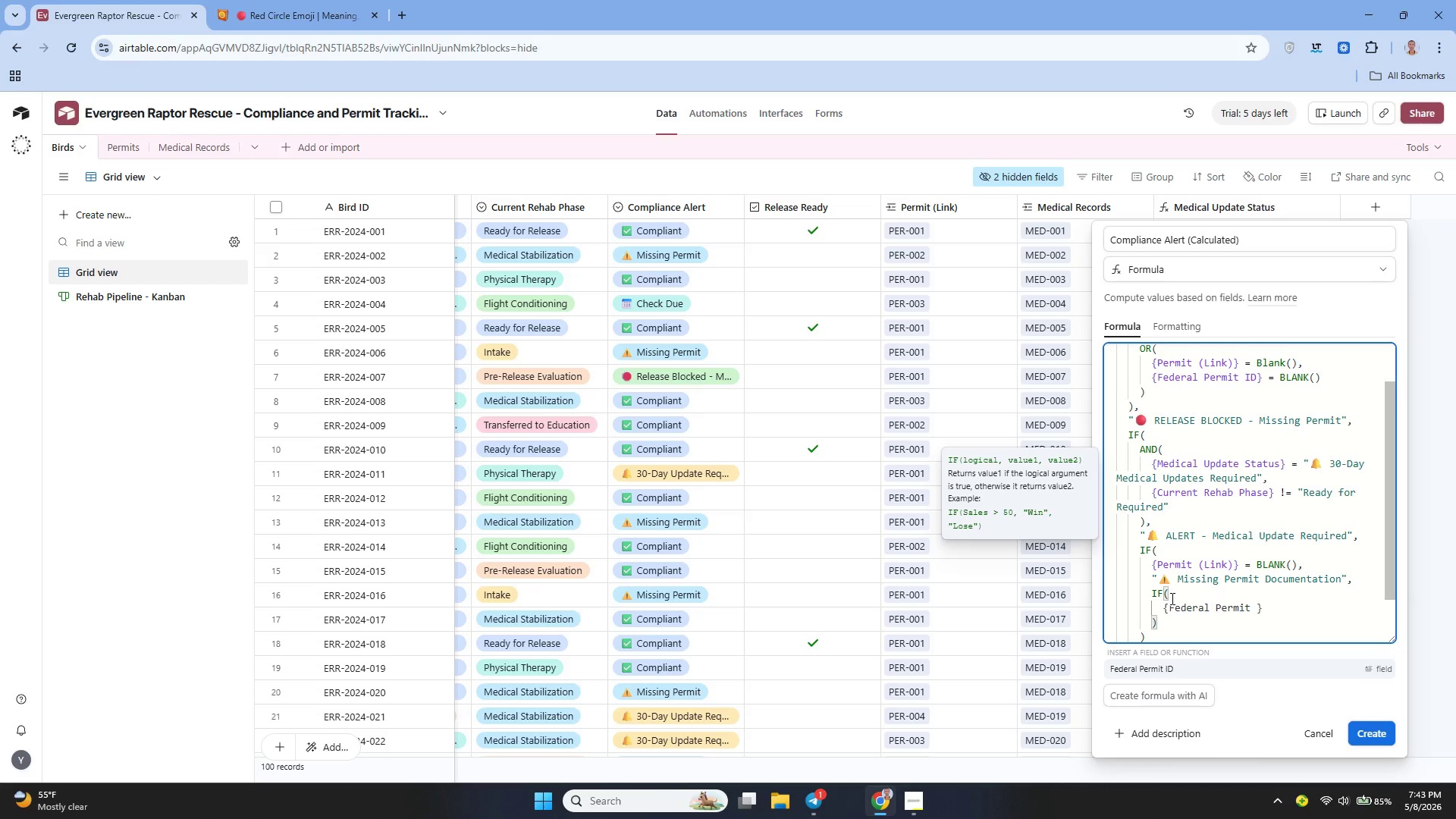 
type(ID)
 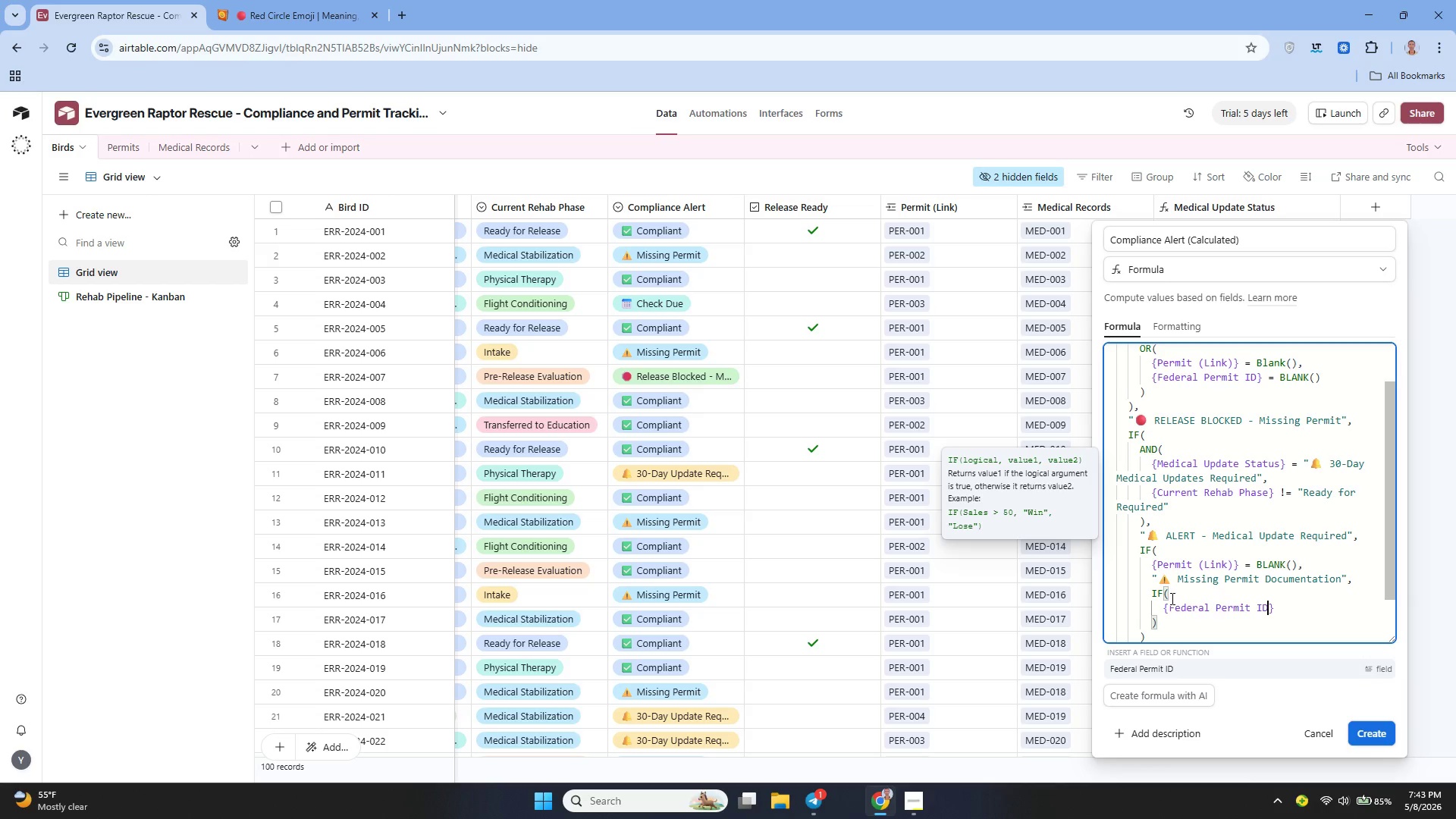 
wait(7.17)
 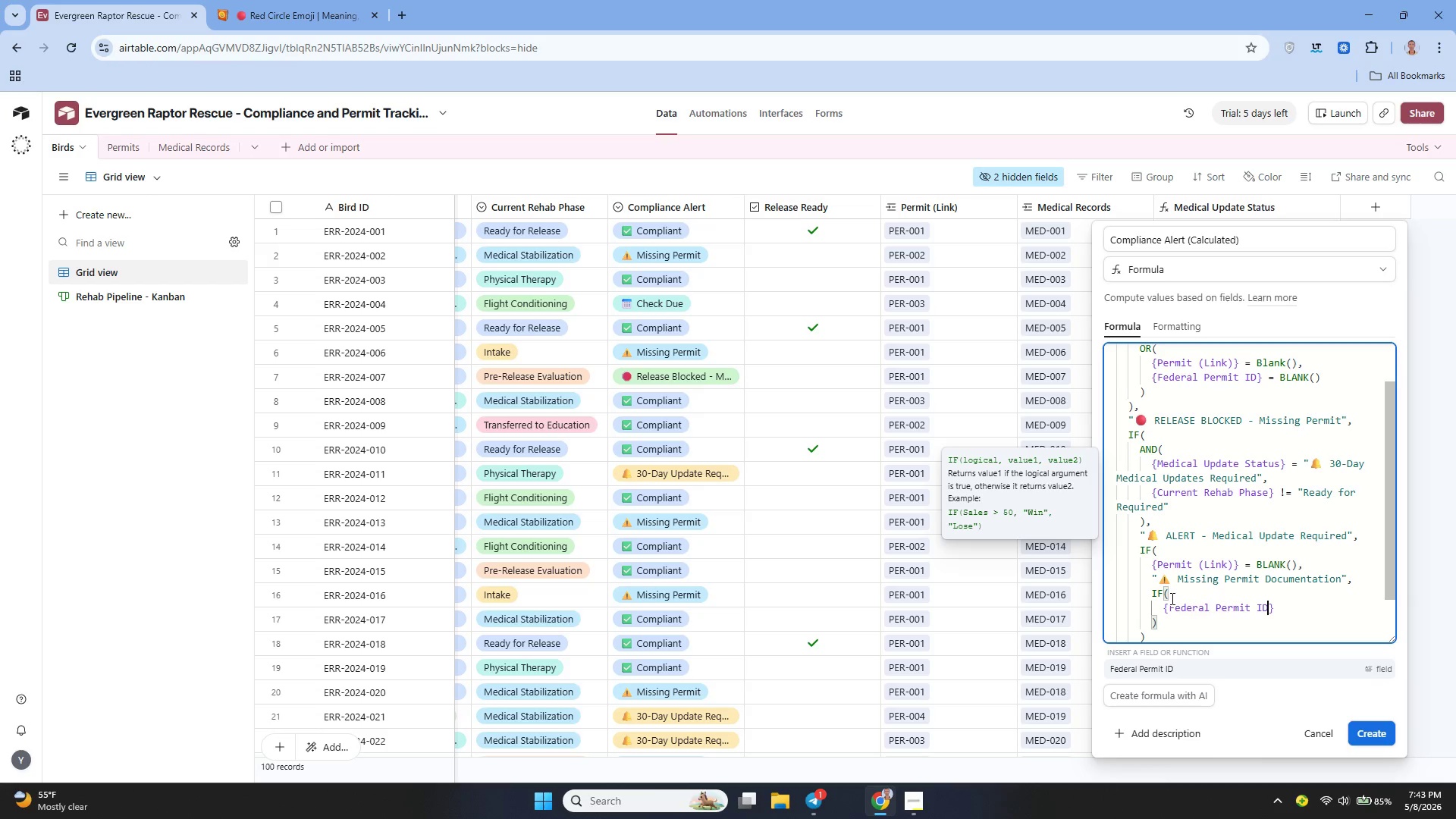 
key(ArrowRight)
 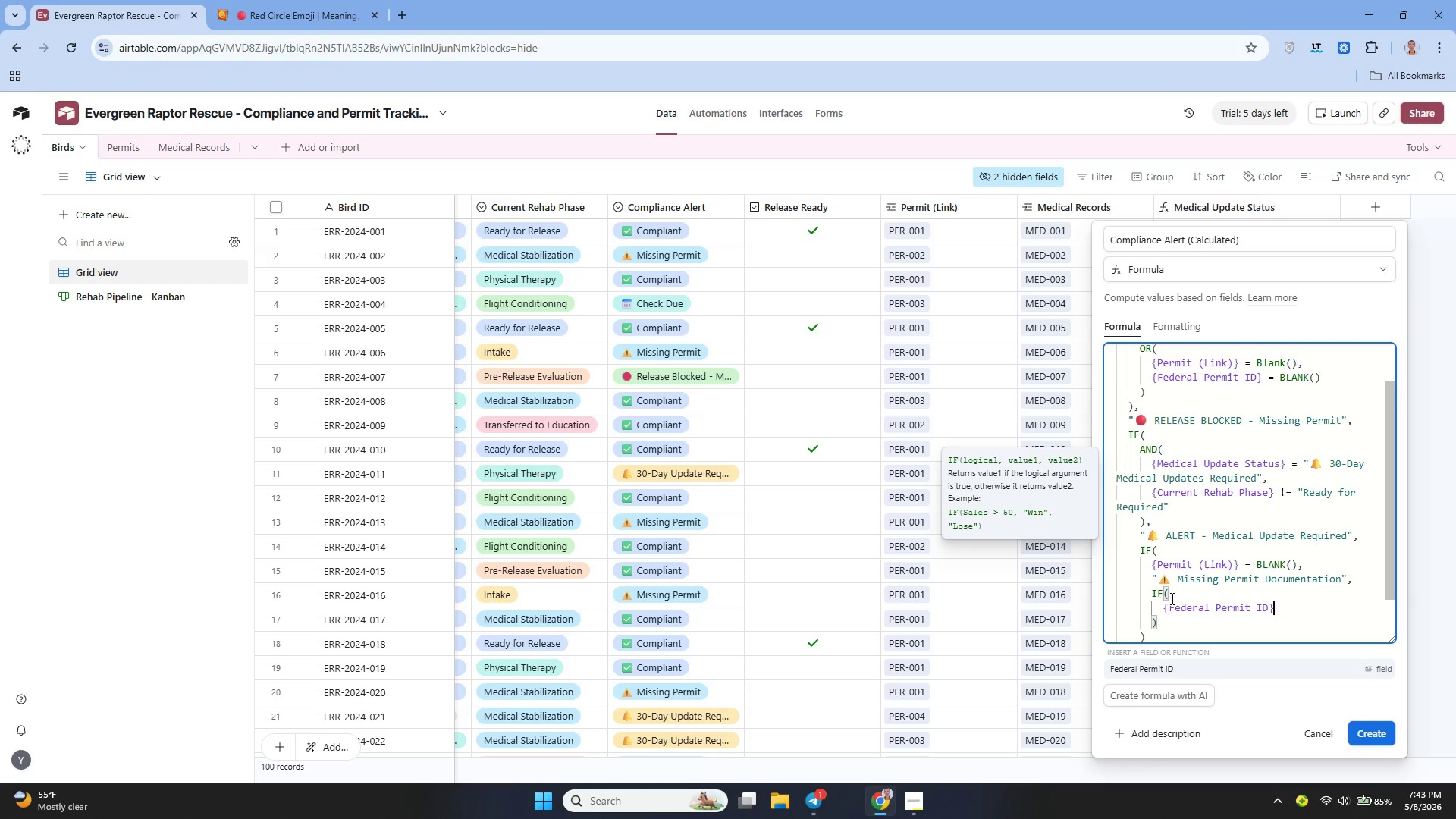 
key(Space)
 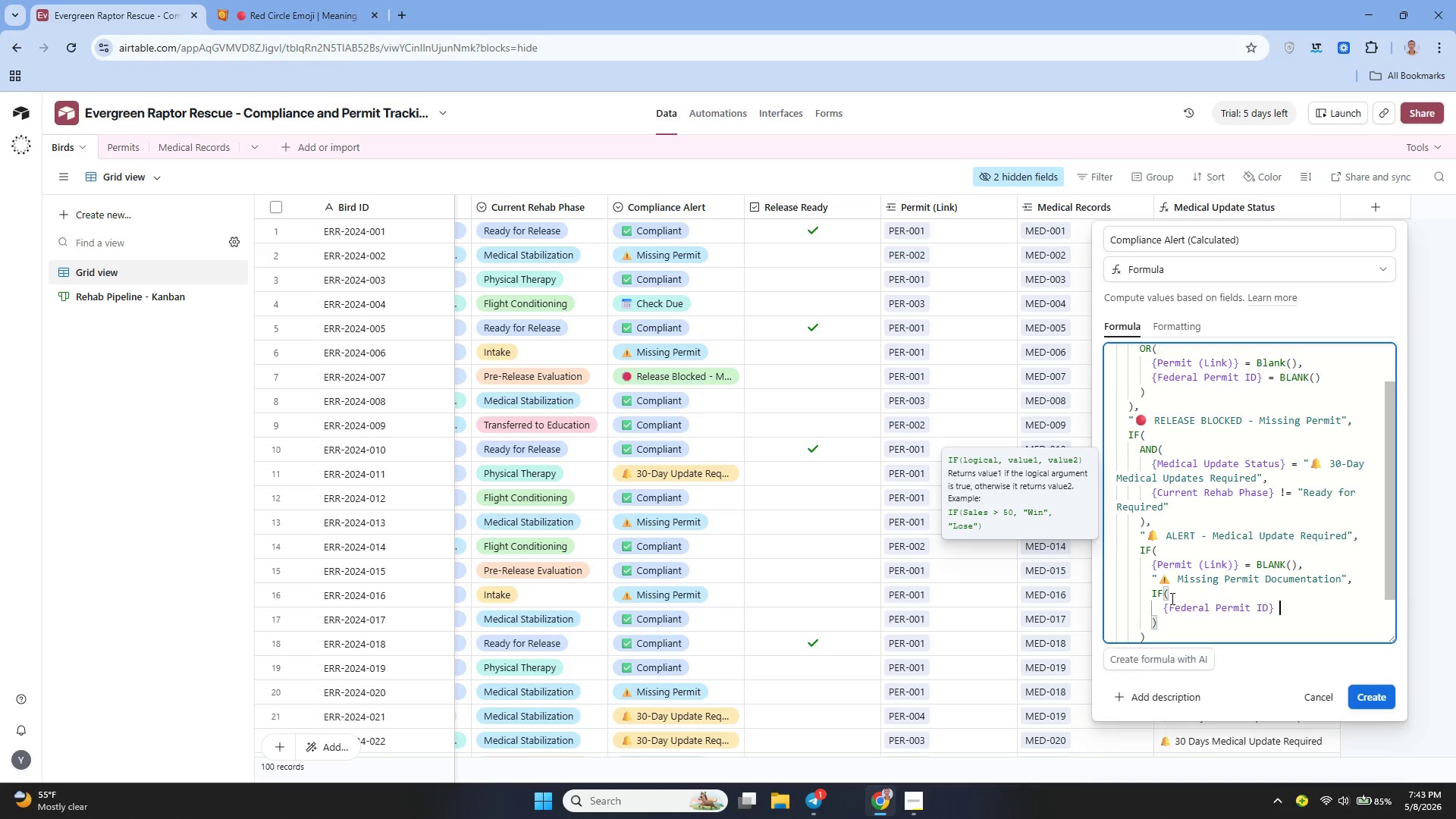 
key(Equal)
 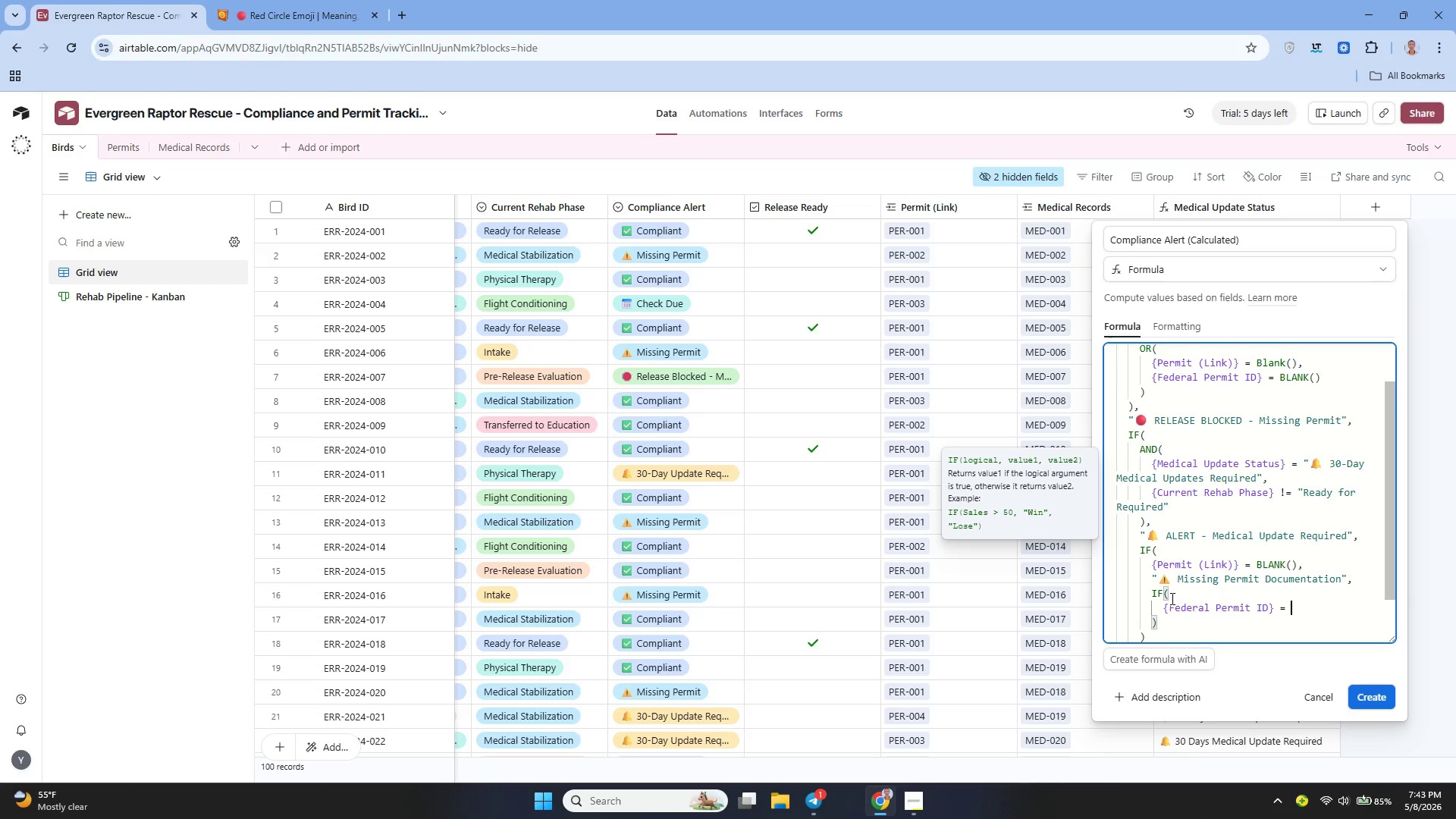 
key(Space)
 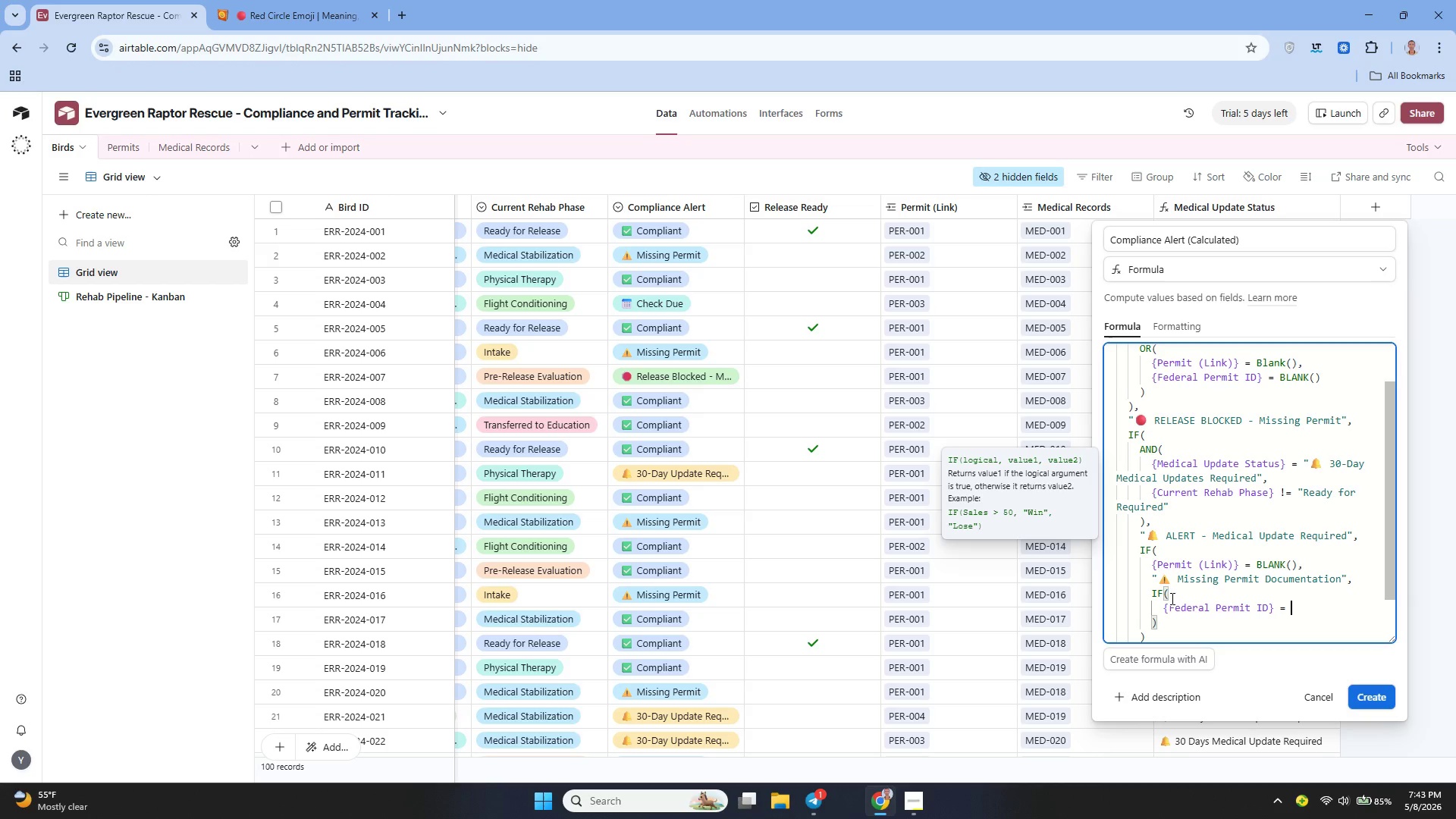 
key(Shift+B)
 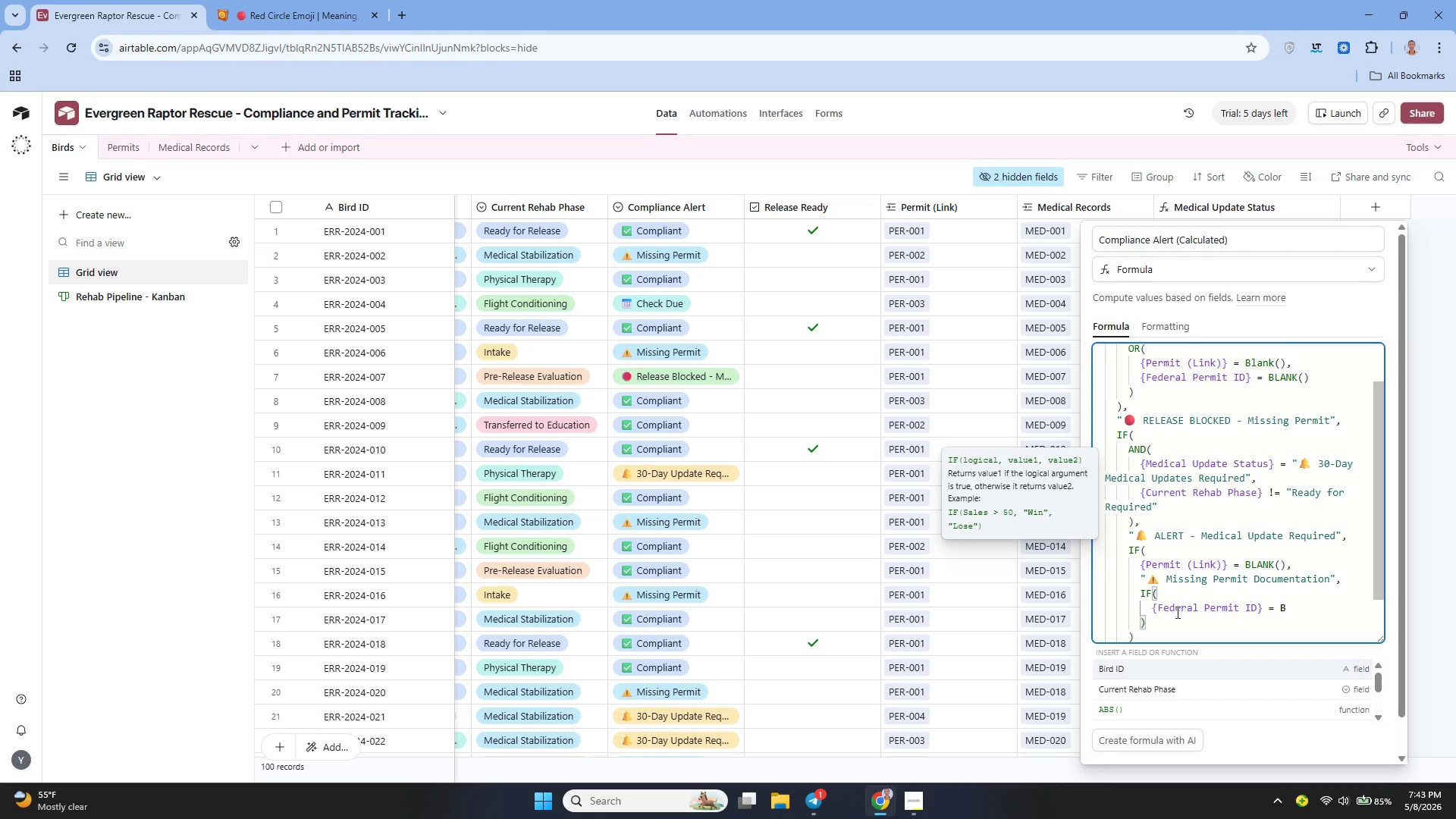 
type(LANK()
 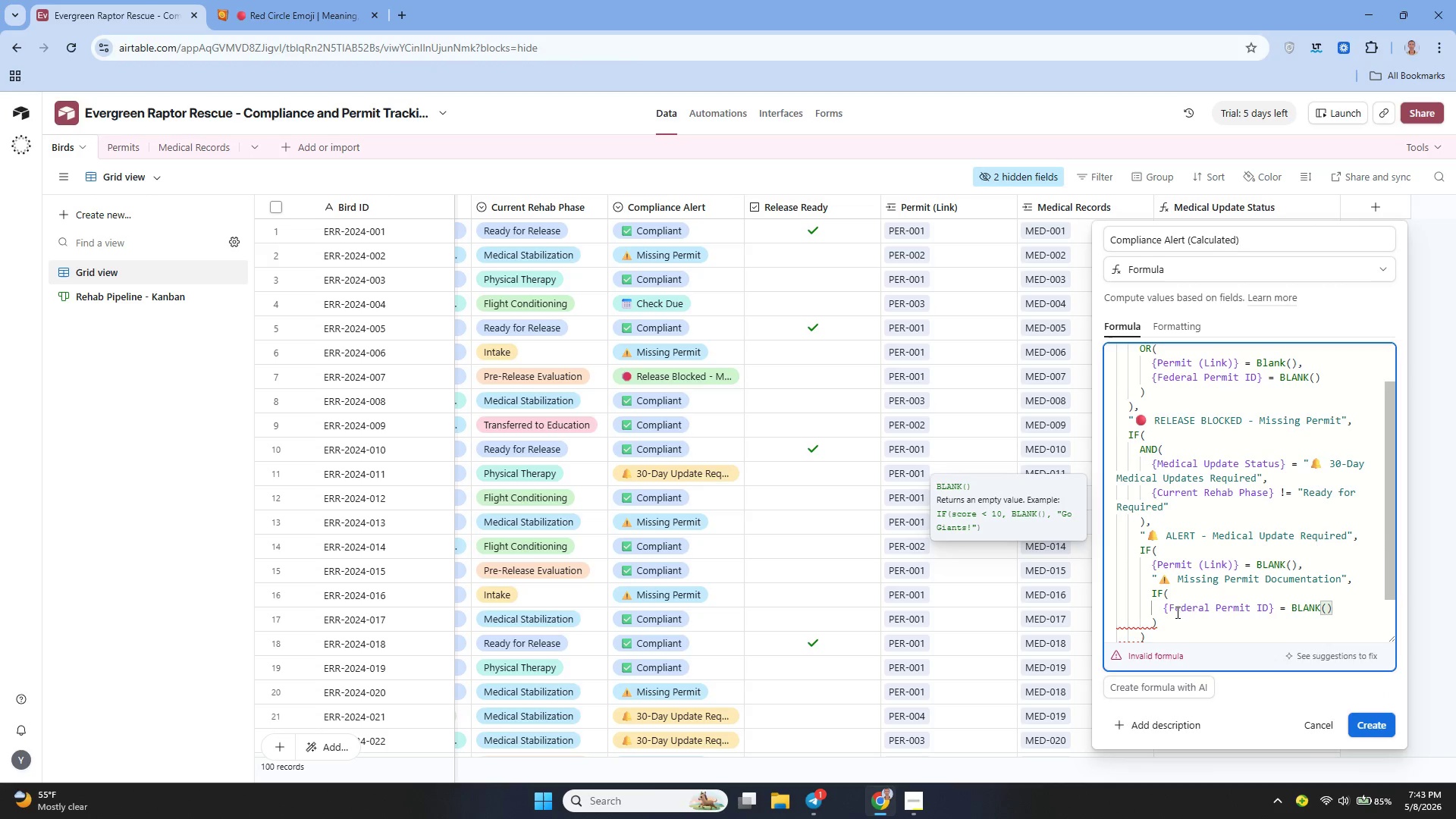 
wait(5.31)
 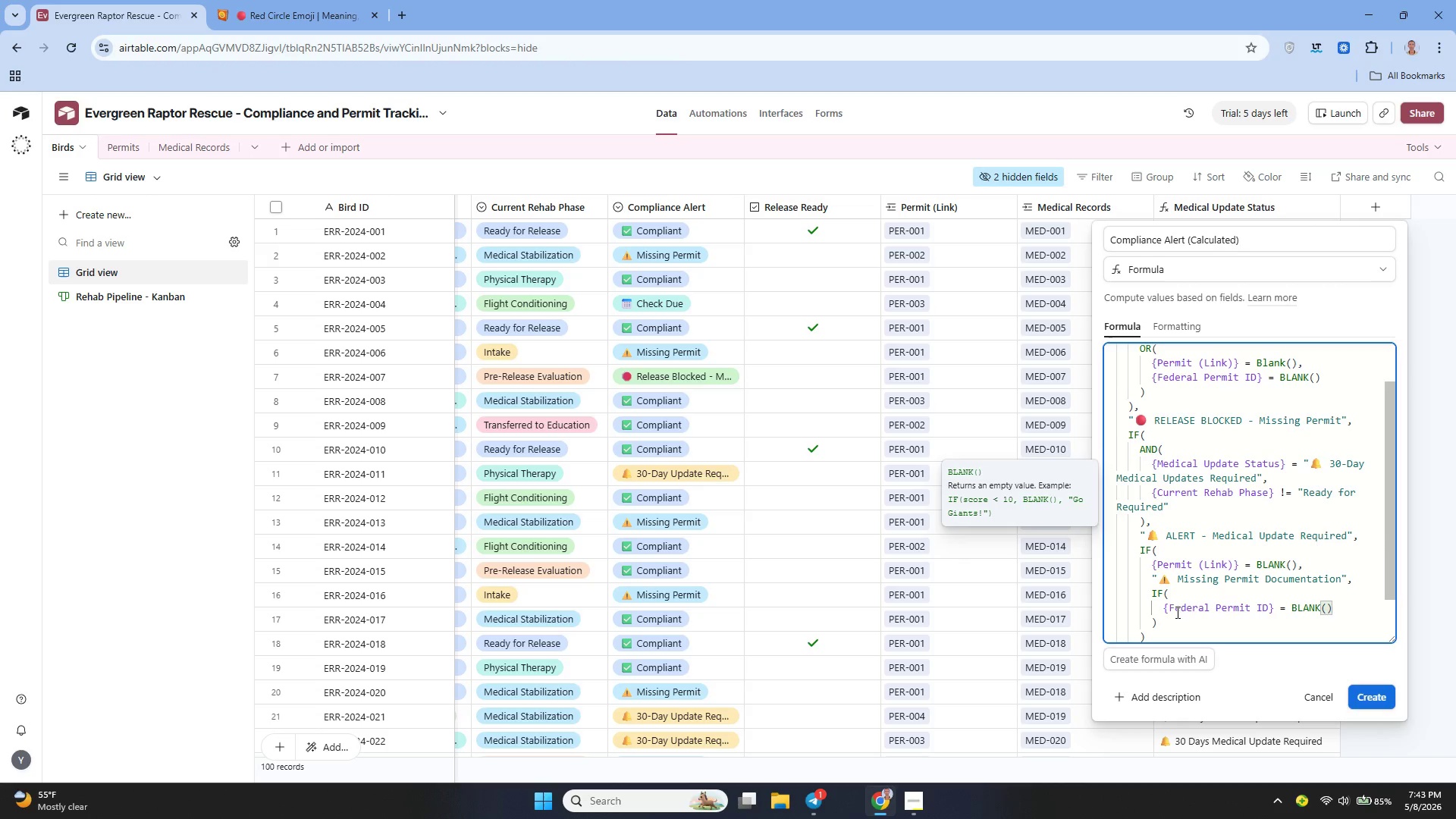 
key(ArrowRight)
 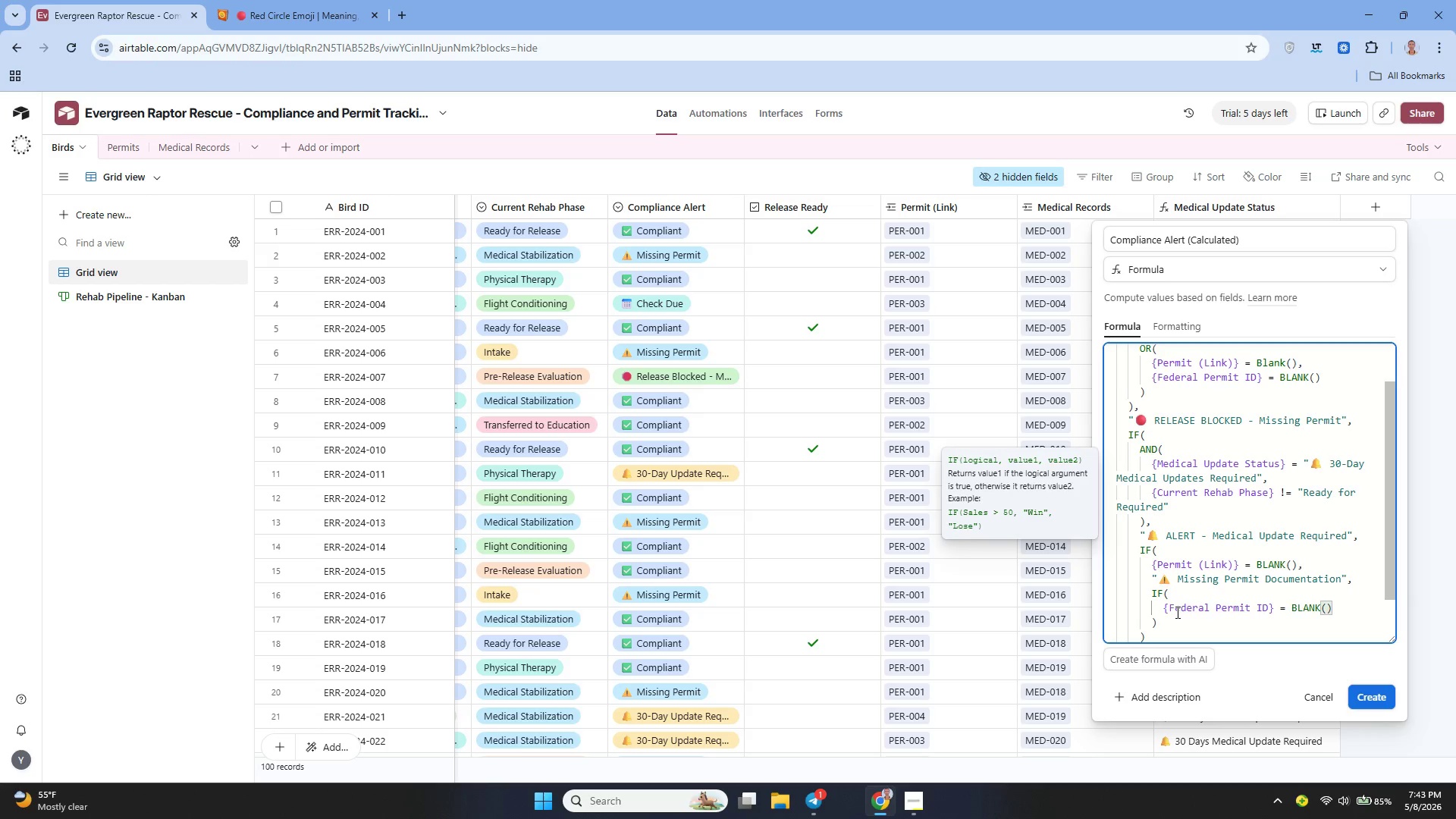 
key(Comma)
 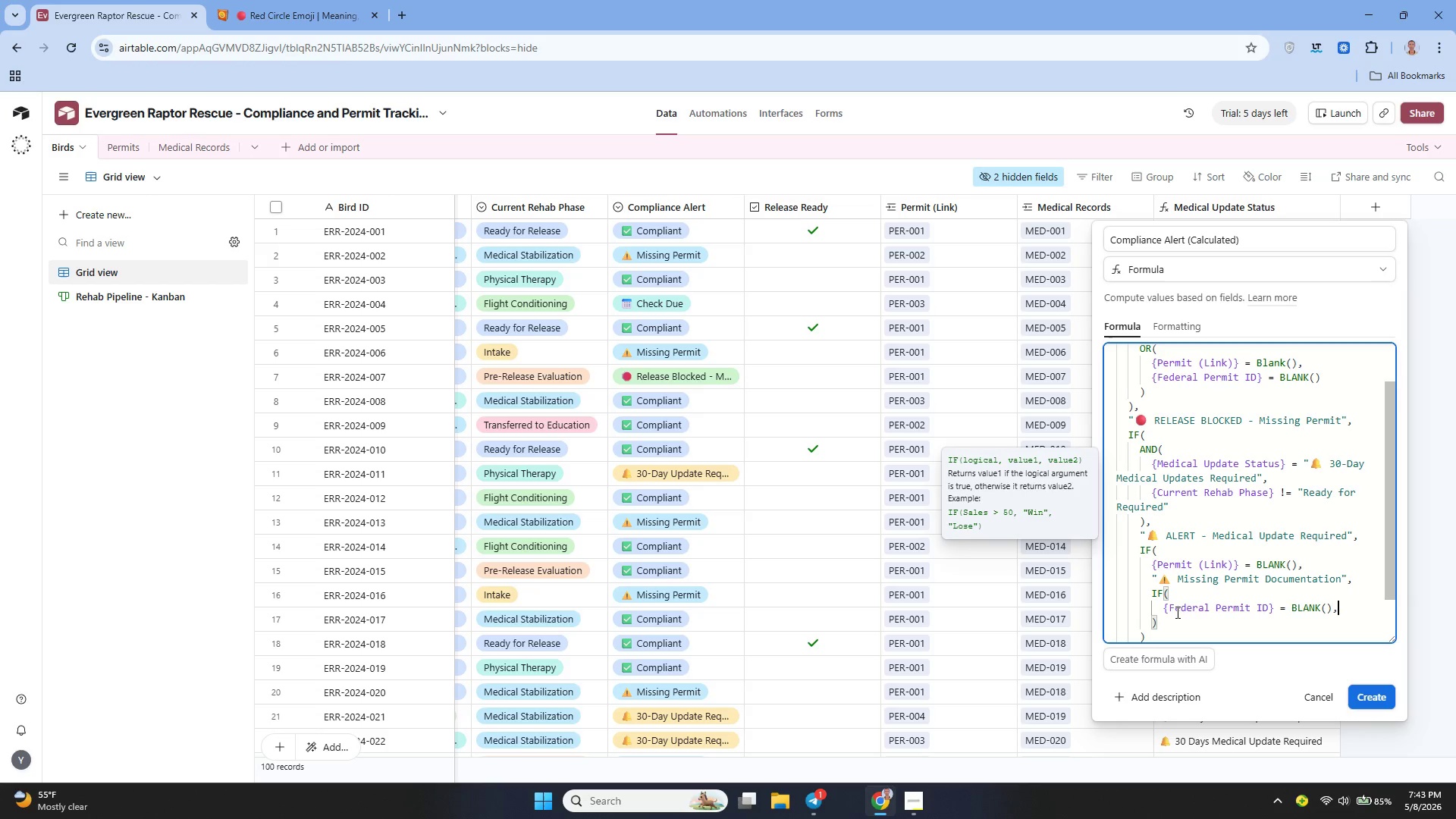 
key(Shift+Enter)
 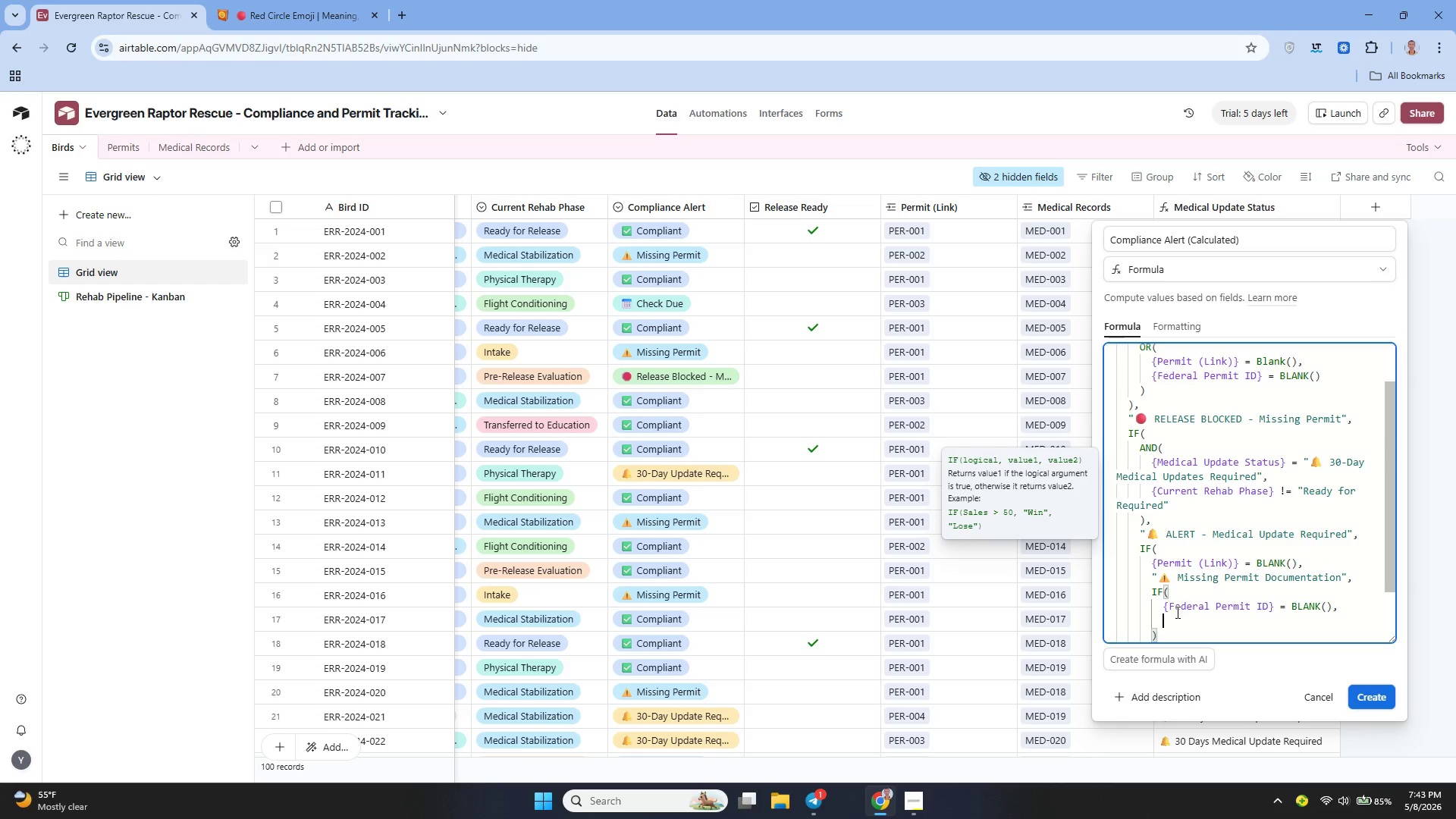 
key(Shift+Quote)
 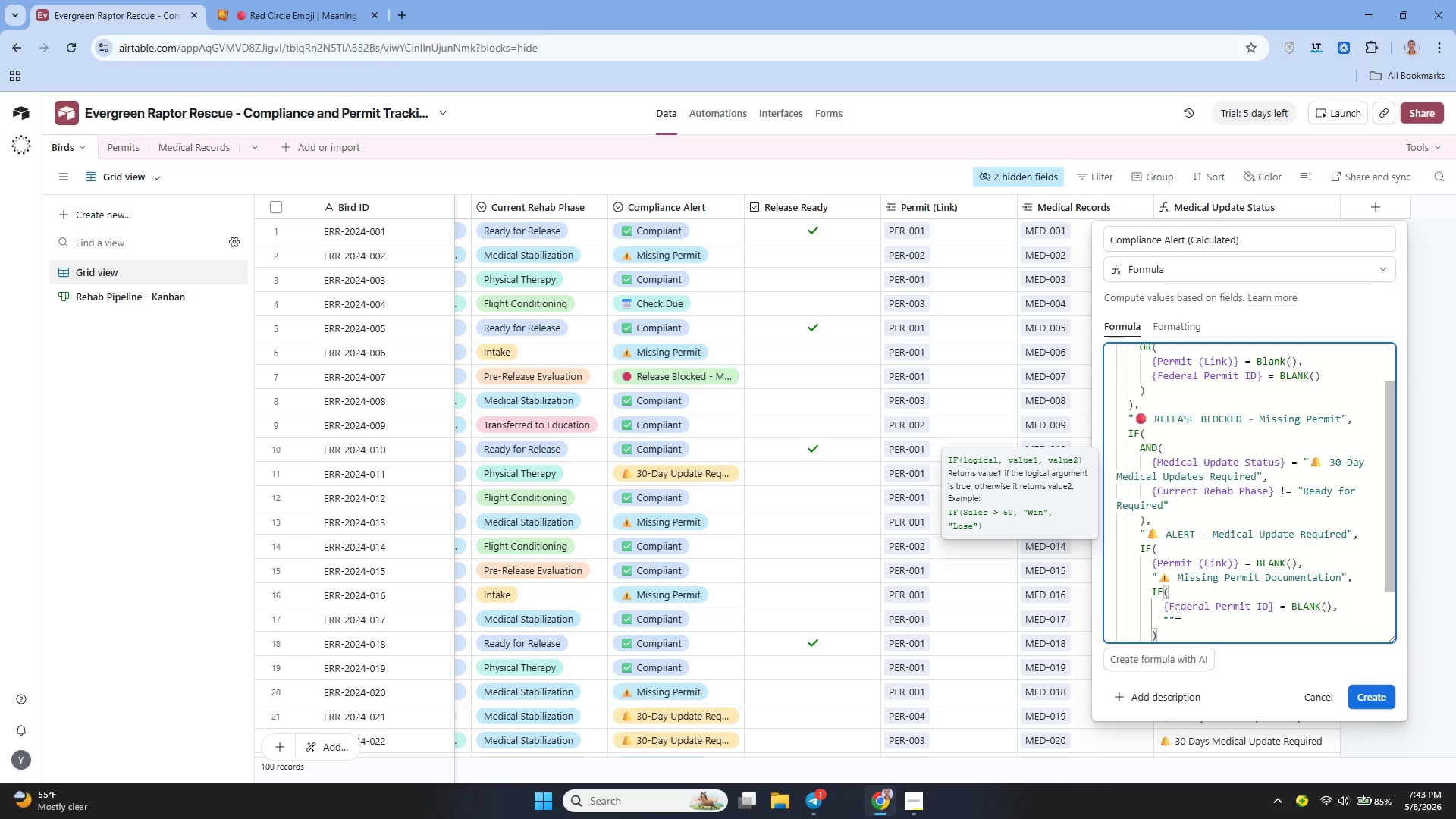 
key(ArrowLeft)
 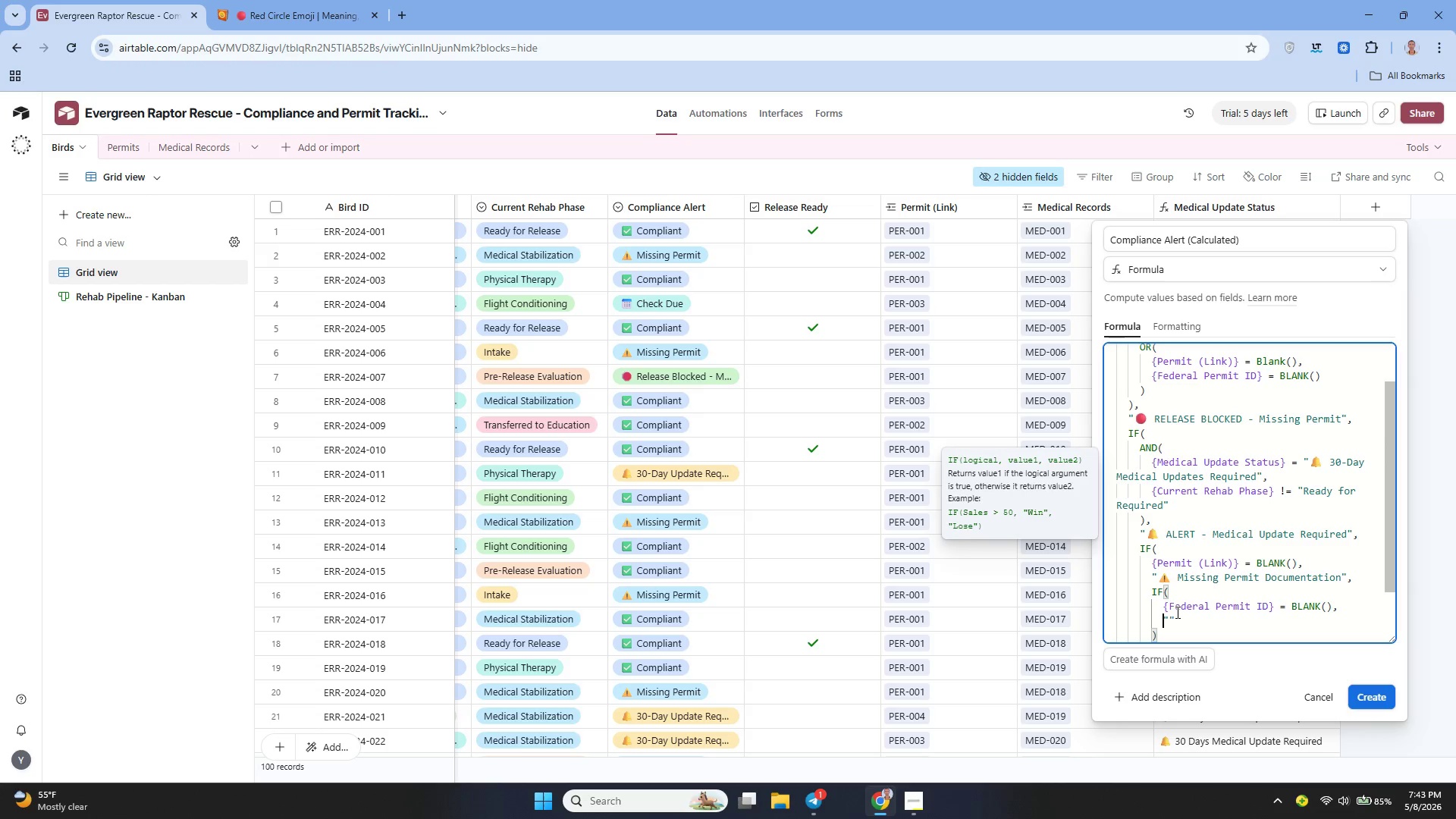 
key(Control+V)
 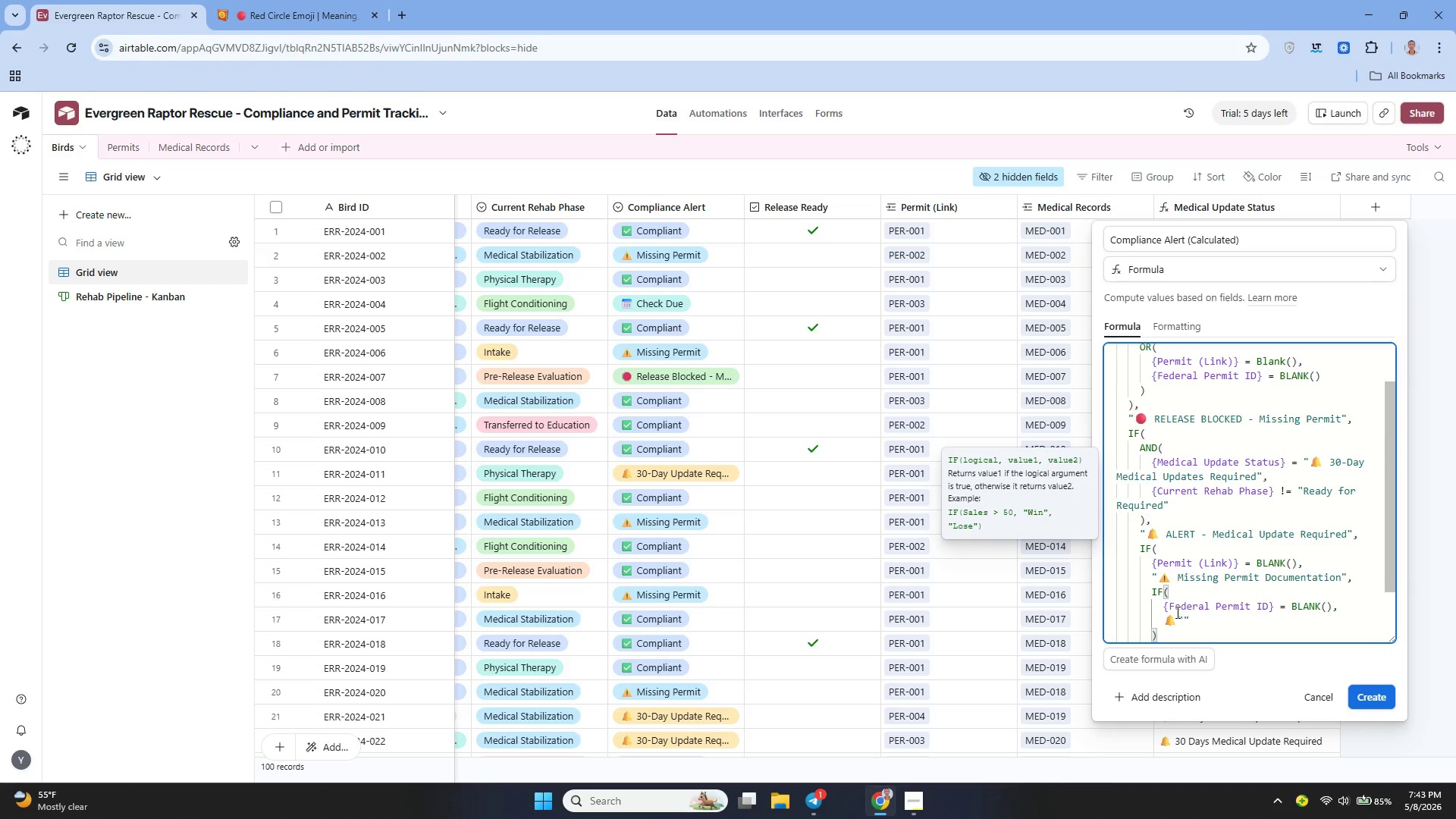 
key(Backspace)
 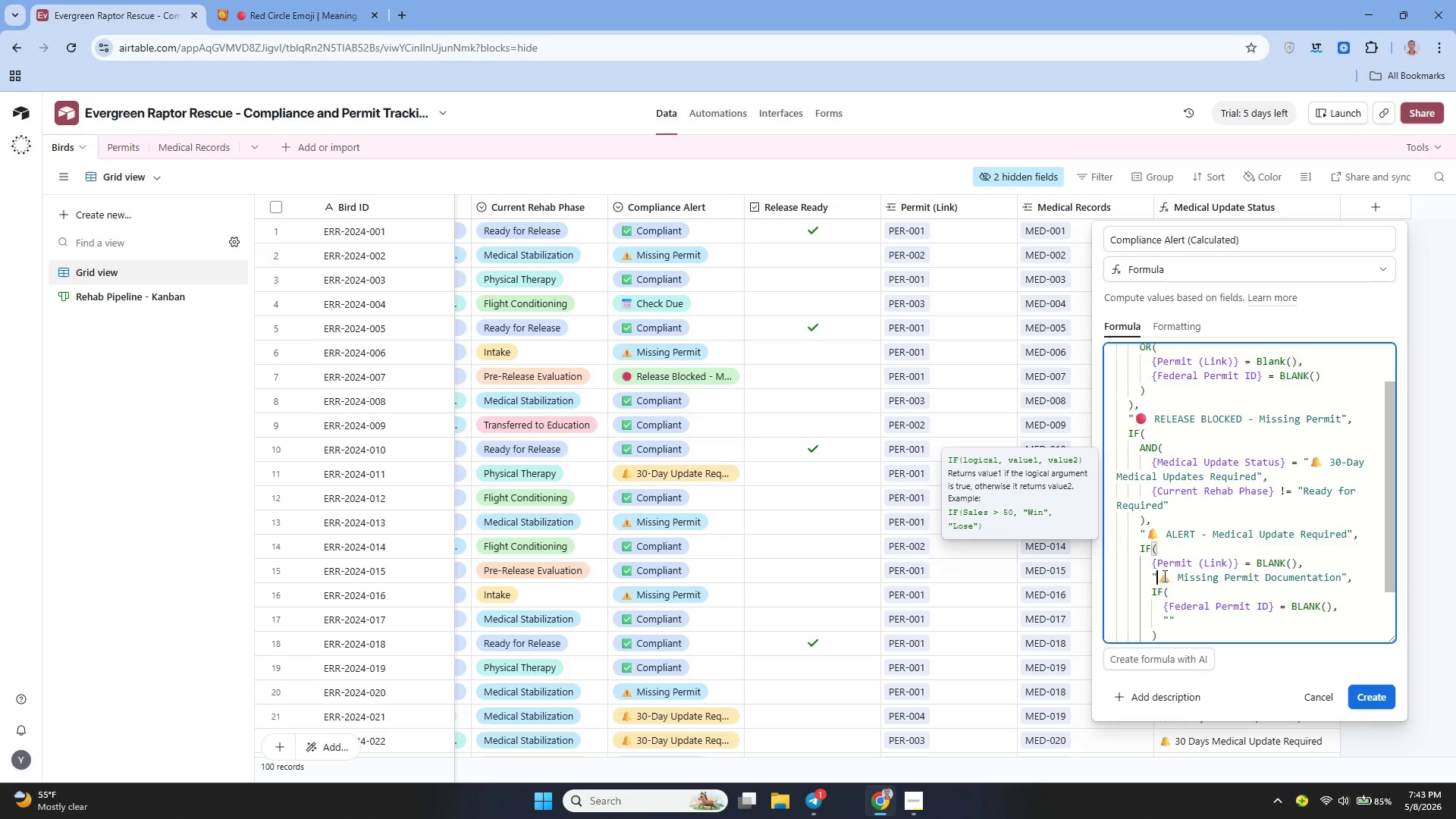 
double_click([1163, 576])
 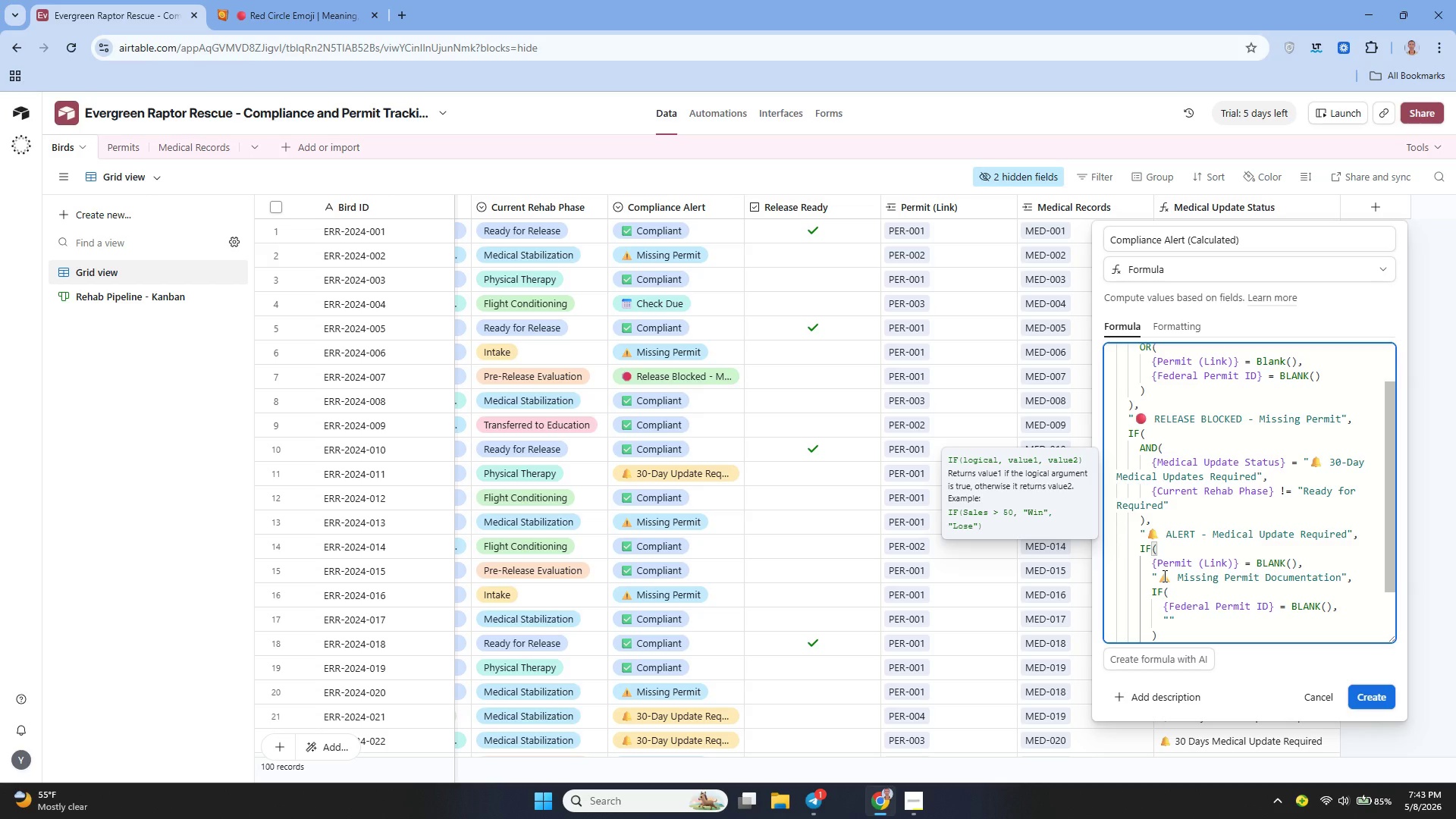 
triple_click([1163, 576])
 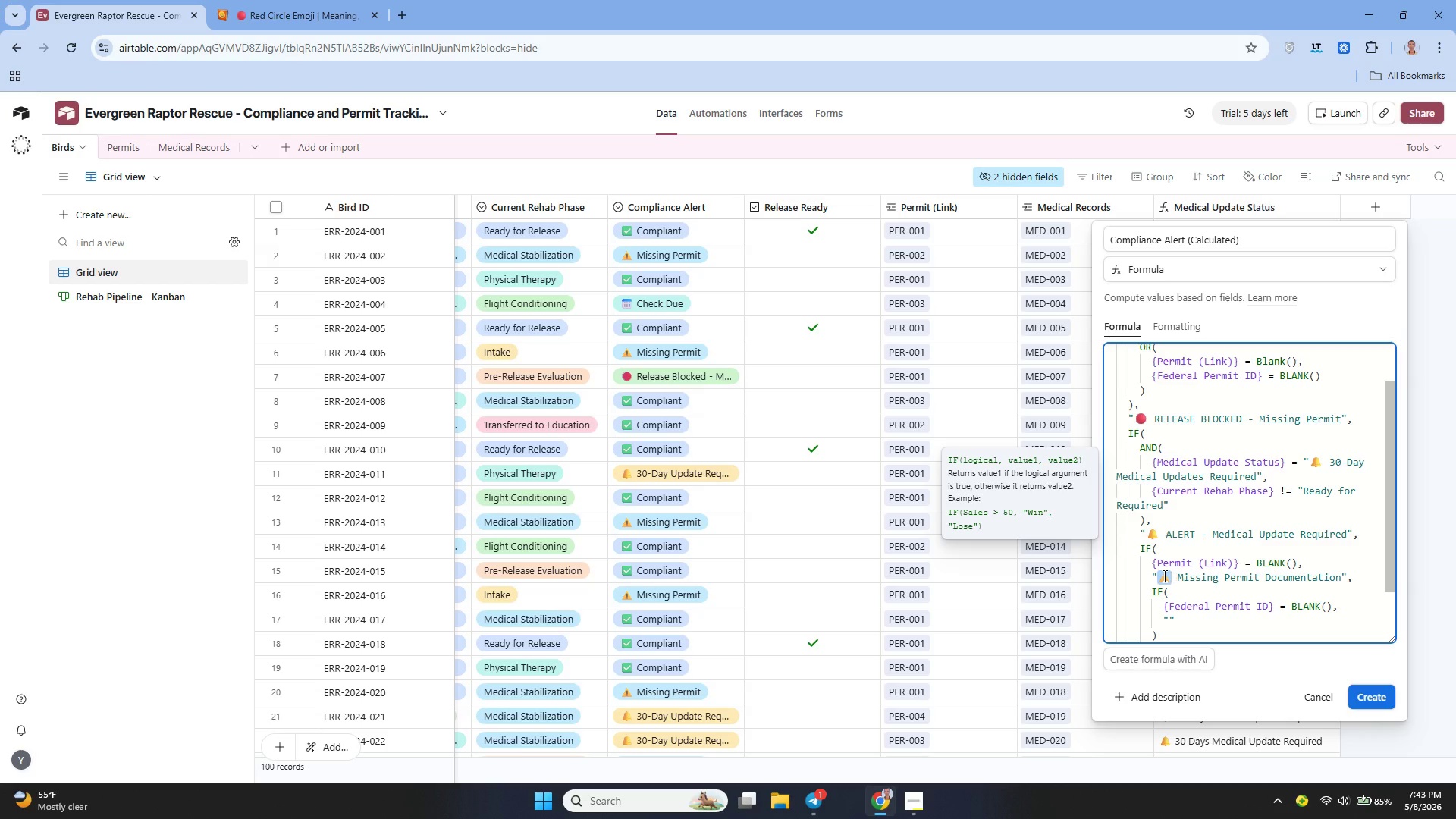 
key(Control+C)
 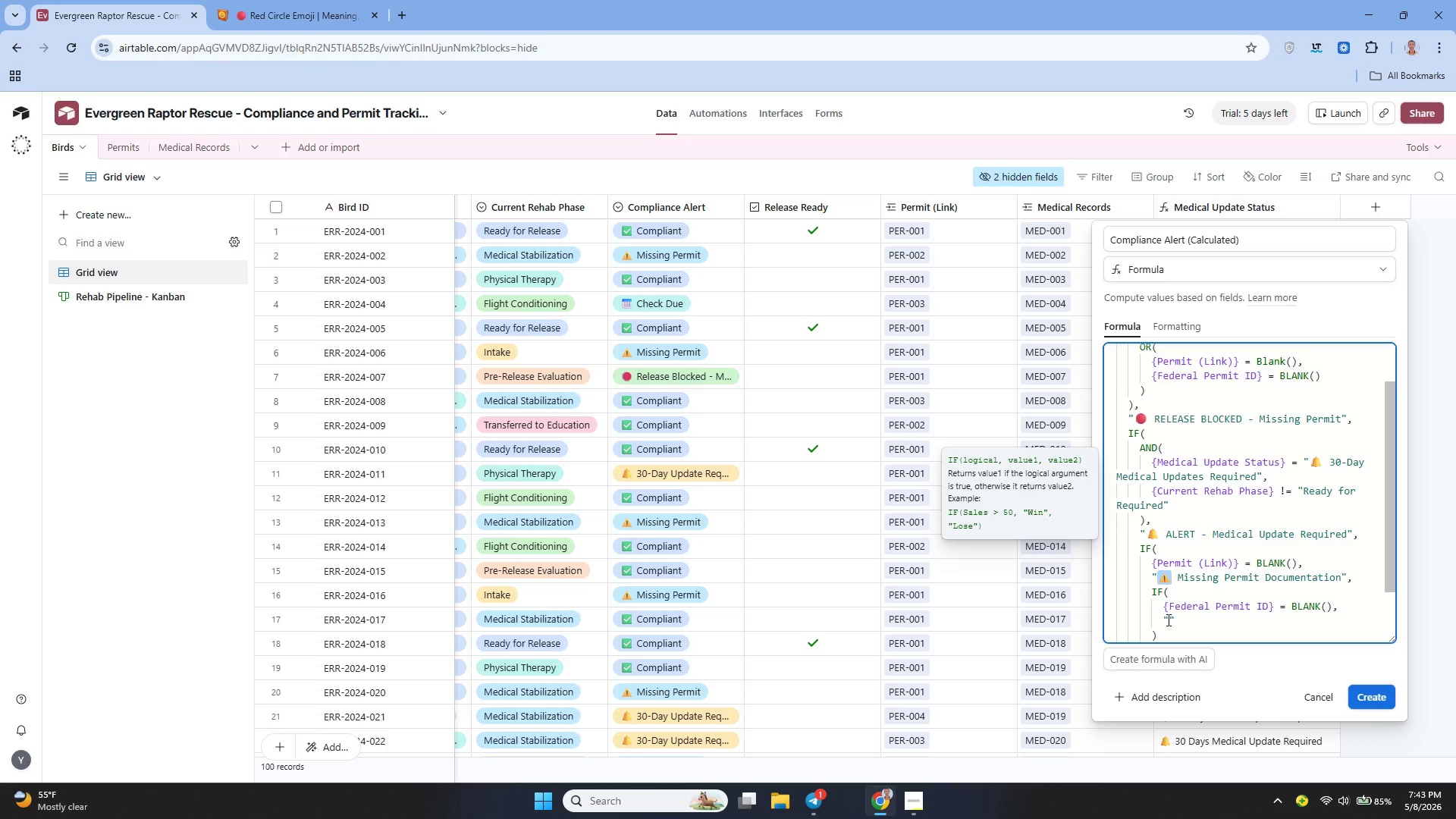 
left_click([1167, 620])
 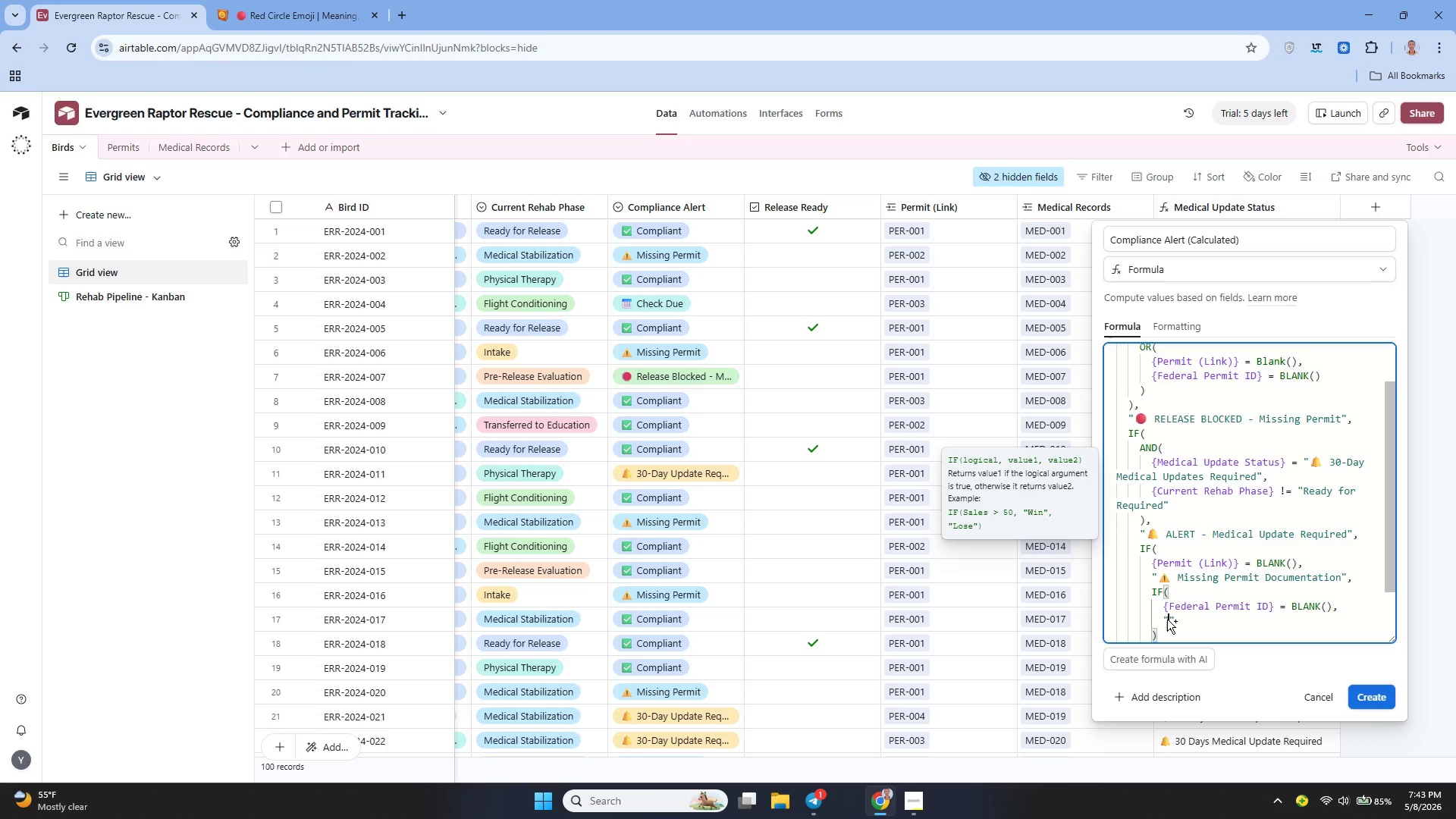 
key(Control+V)
 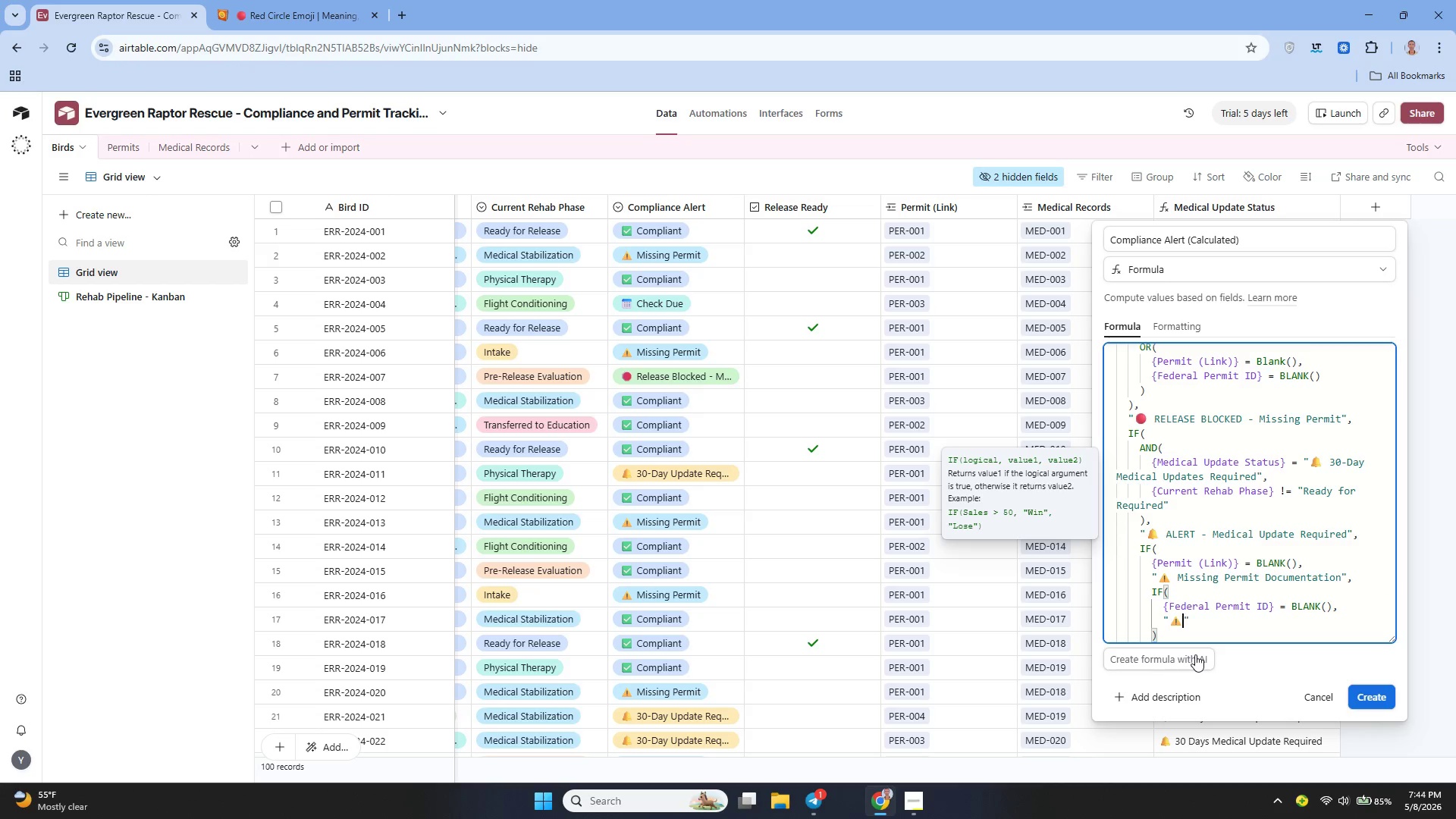 
type( Missing Federal Permit ID)
 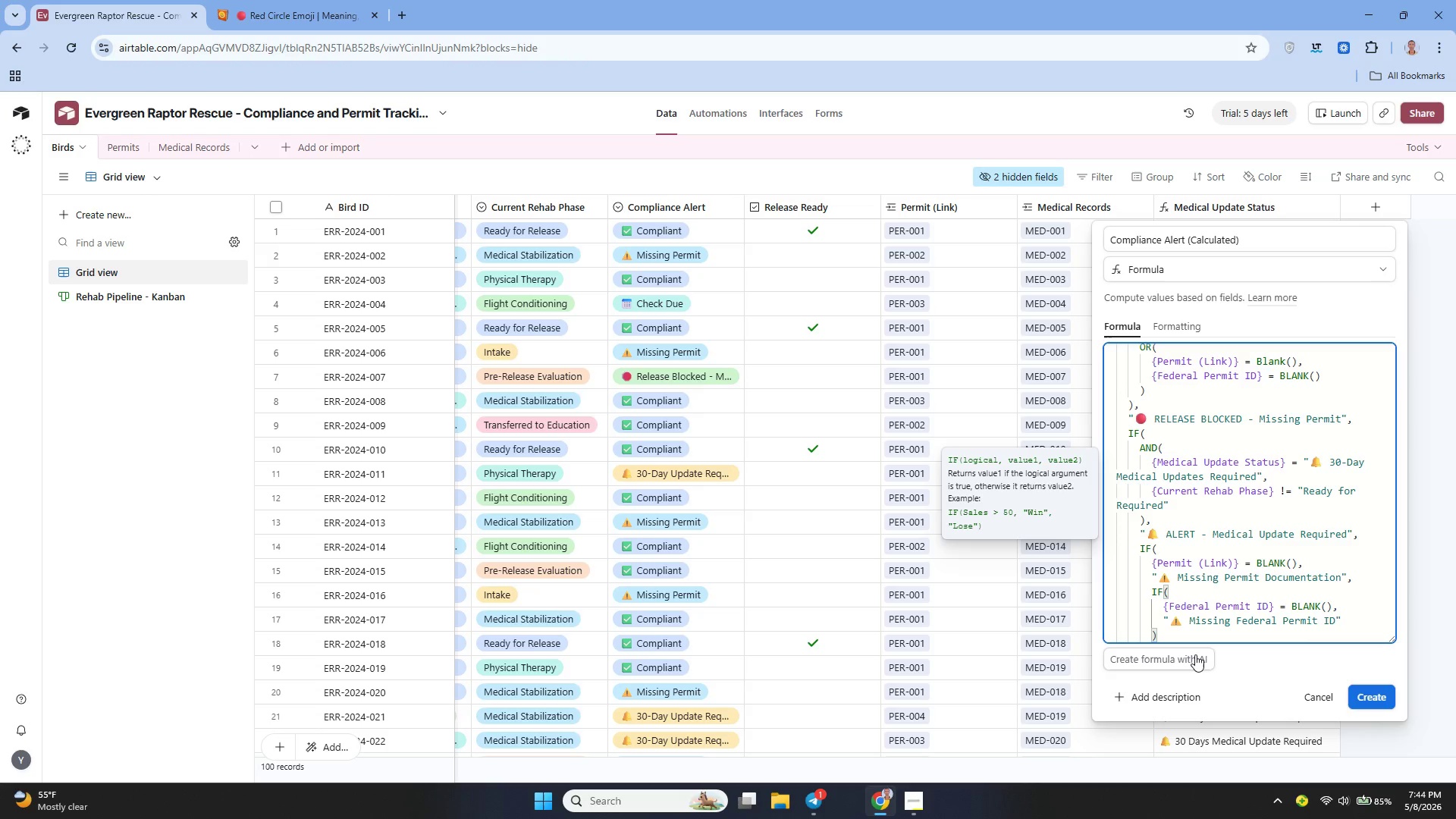 
key(ArrowRight)
 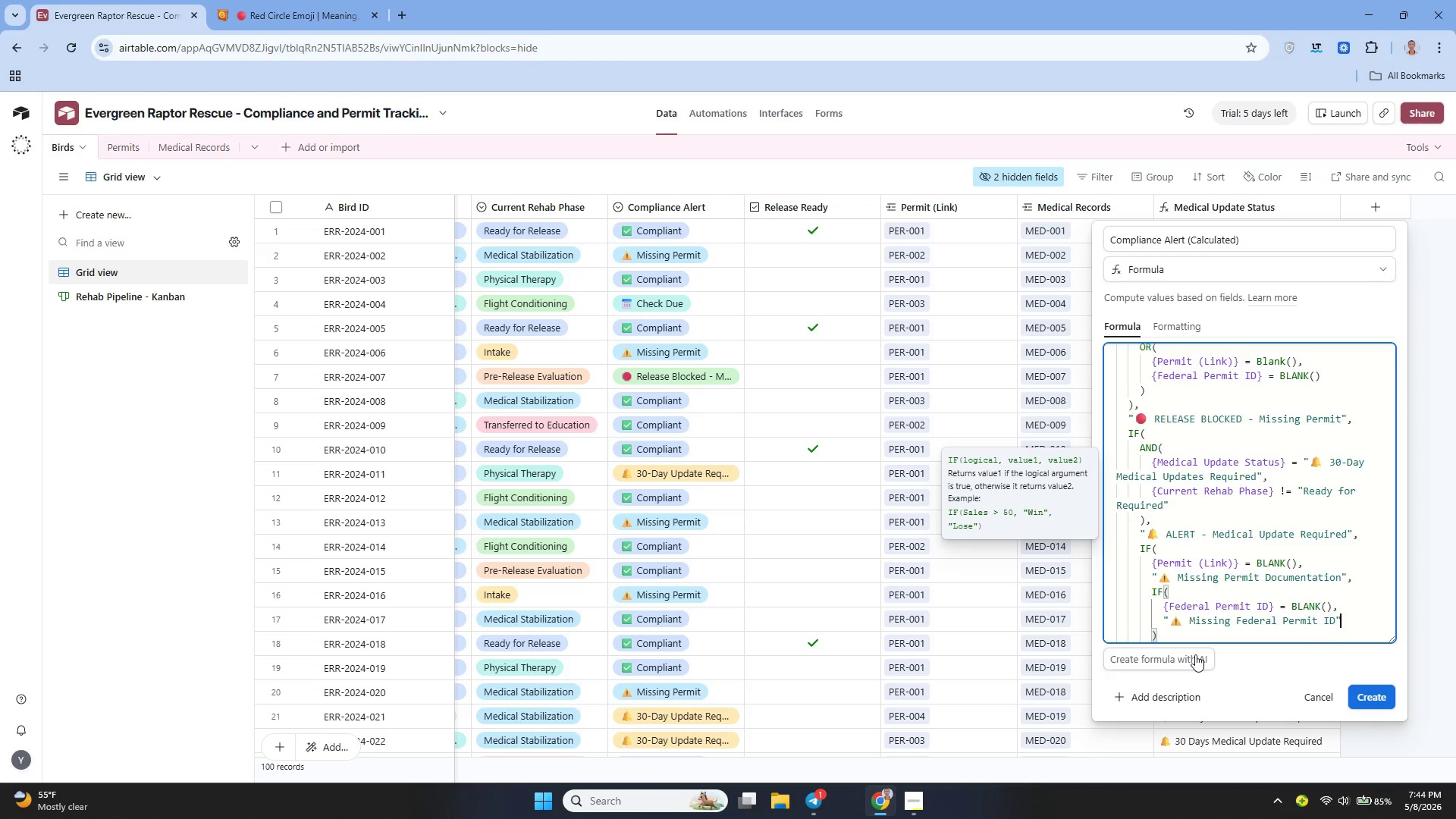 
key(Comma)
 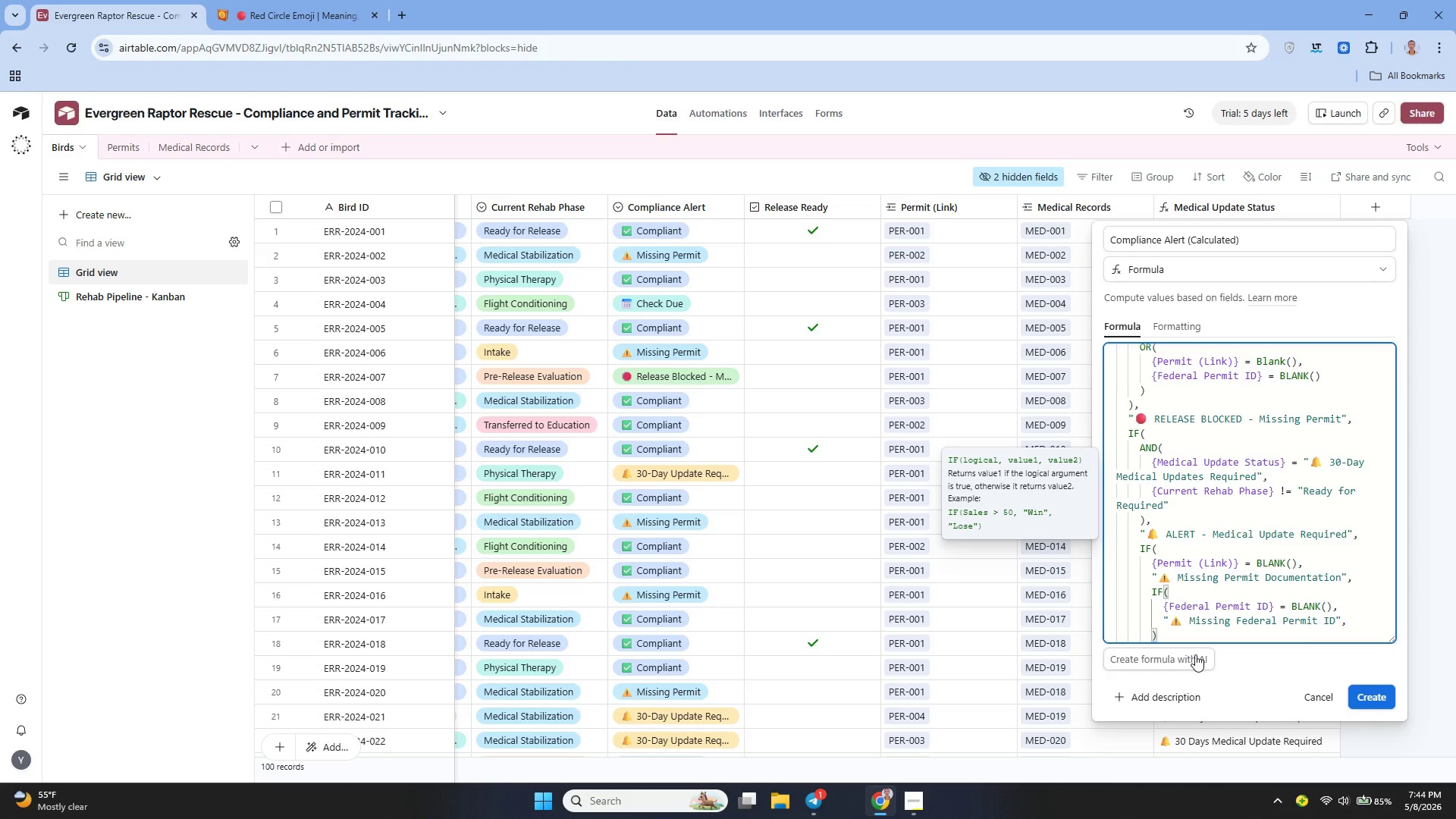 
key(Shift+ShiftRight)
 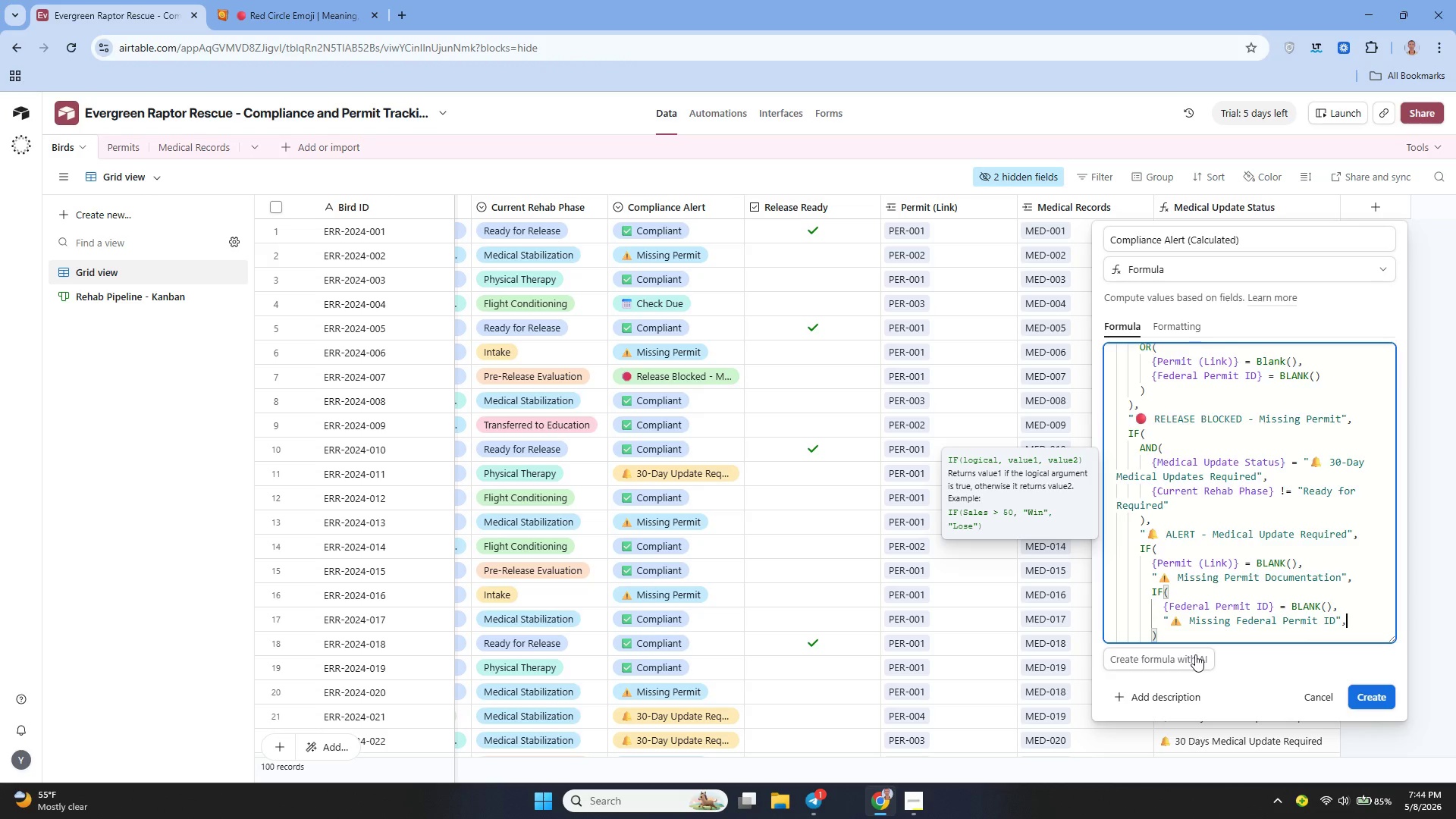 
key(Shift+Enter)
 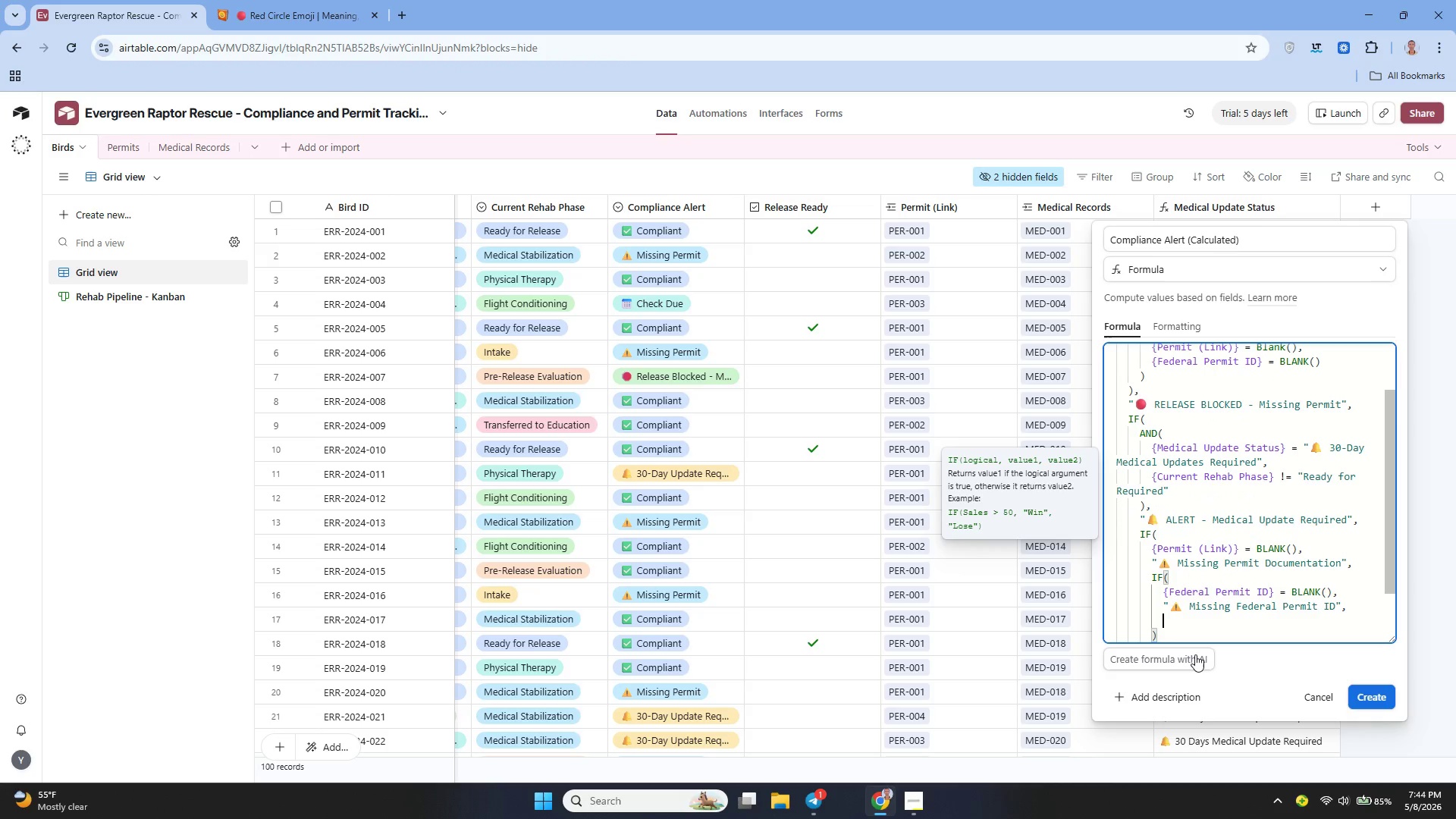 
key(Shift+Quote)
 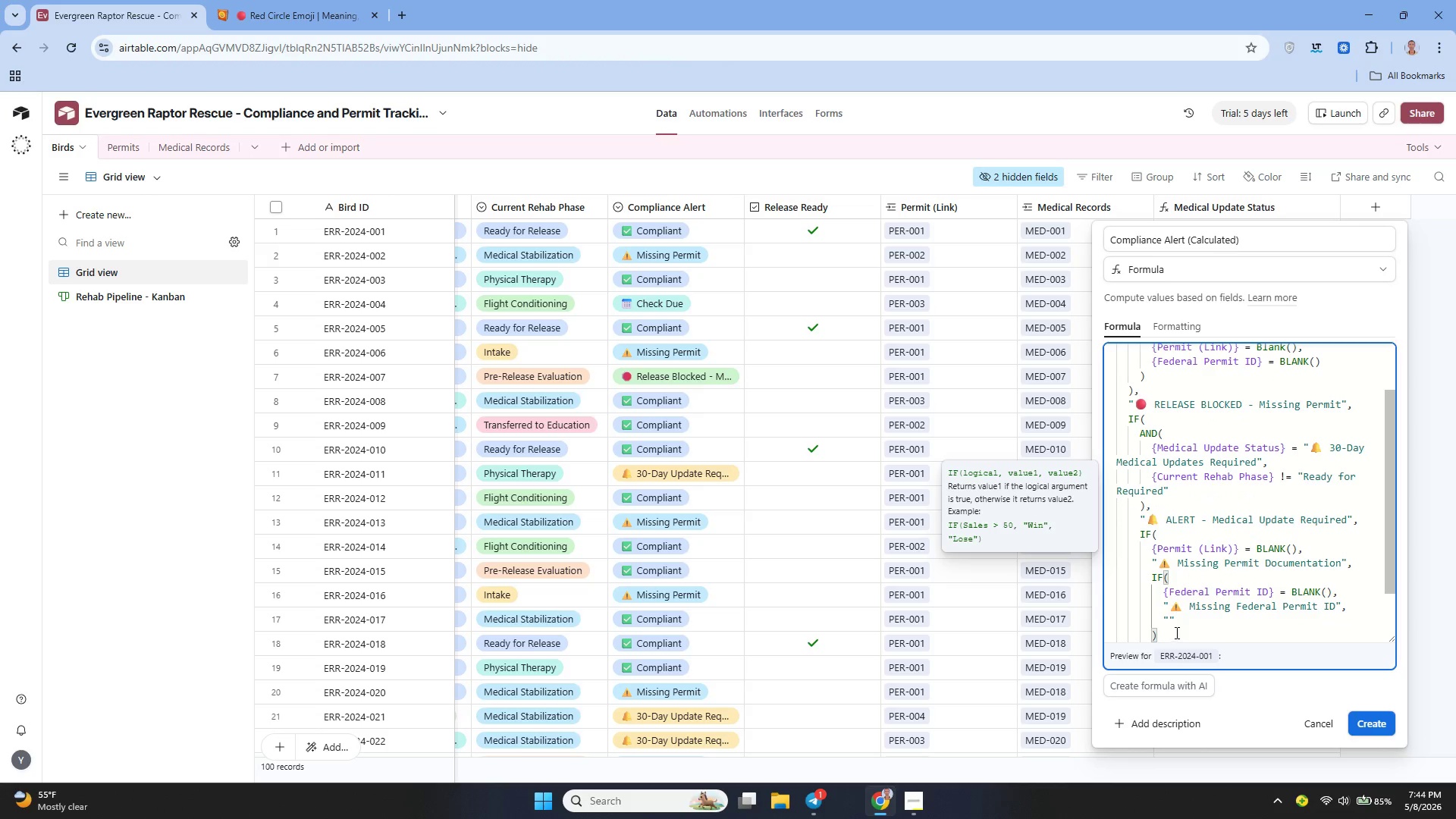 
key(Control+T)
 